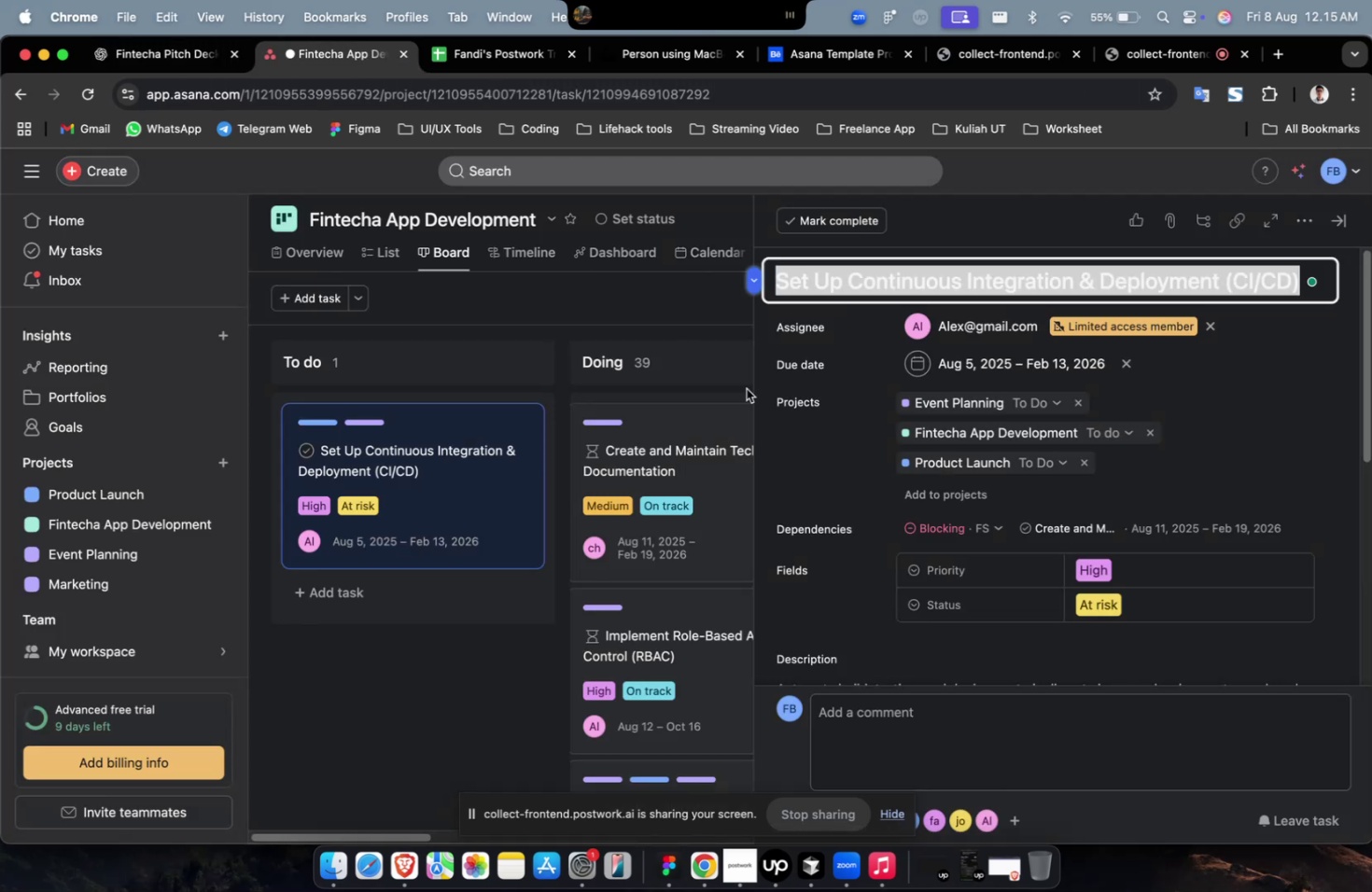 
scroll: coordinate [866, 560], scroll_direction: down, amount: 12.0
 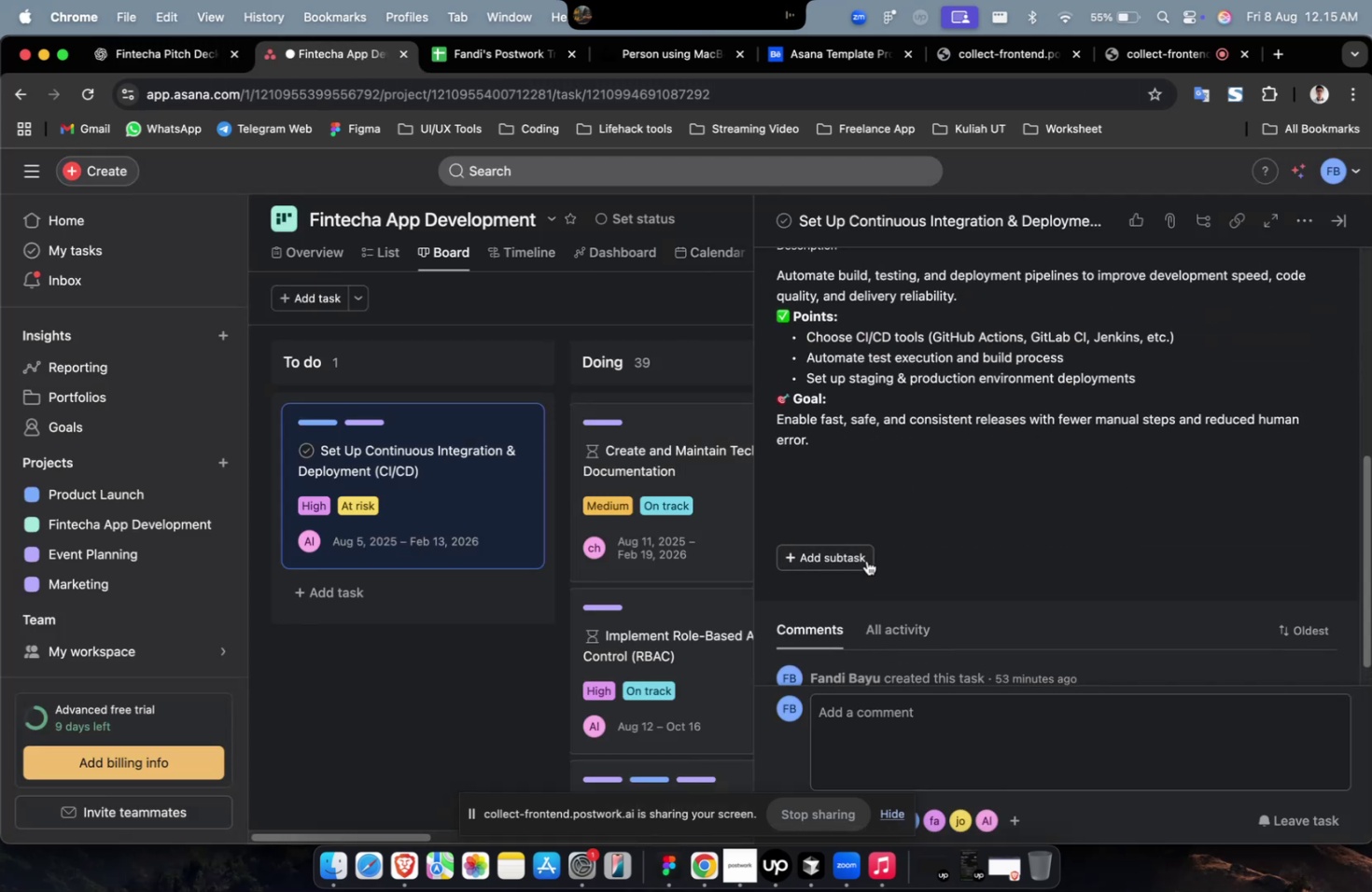 
left_click([865, 559])
 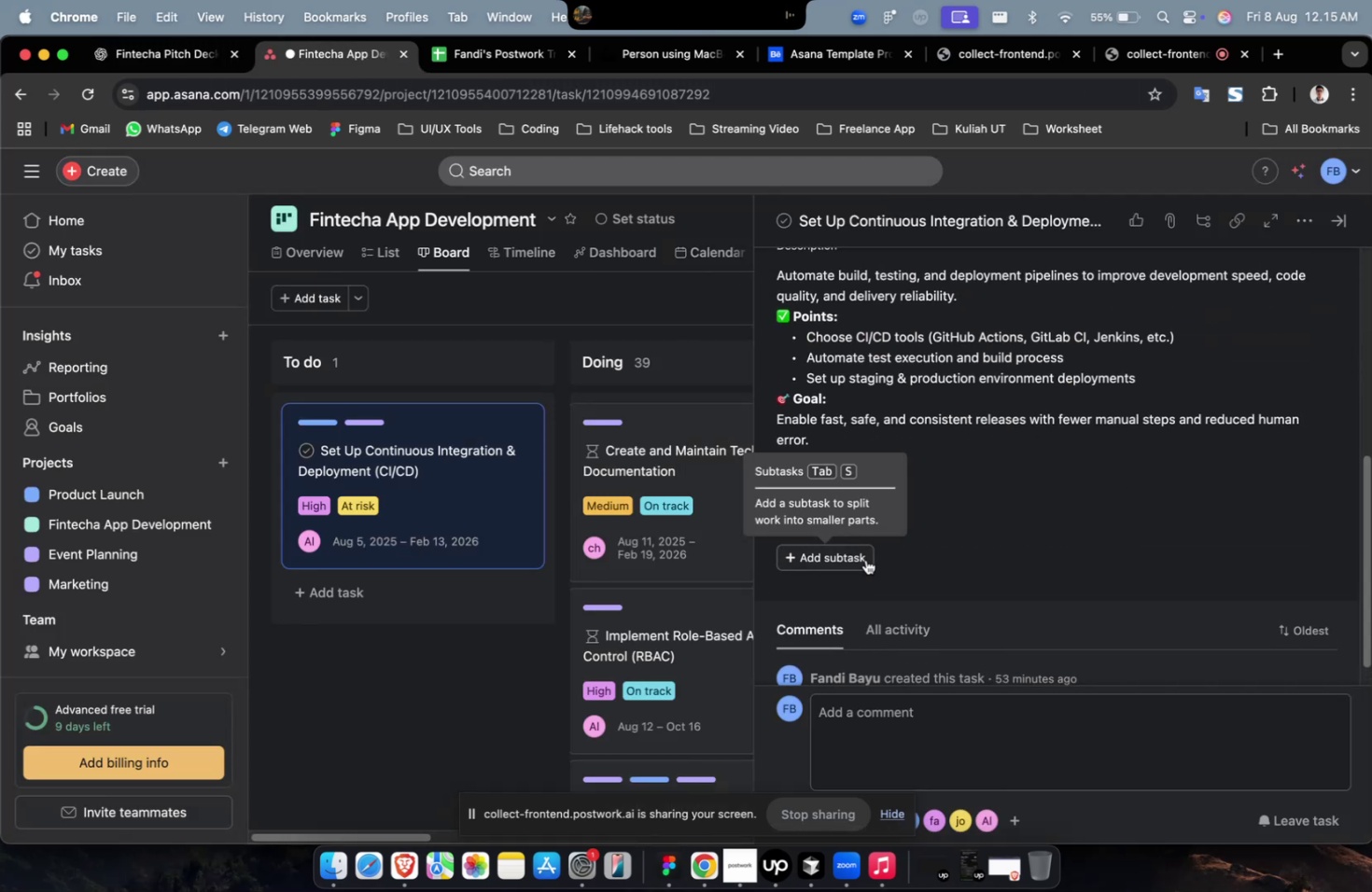 
key(Meta+V)
 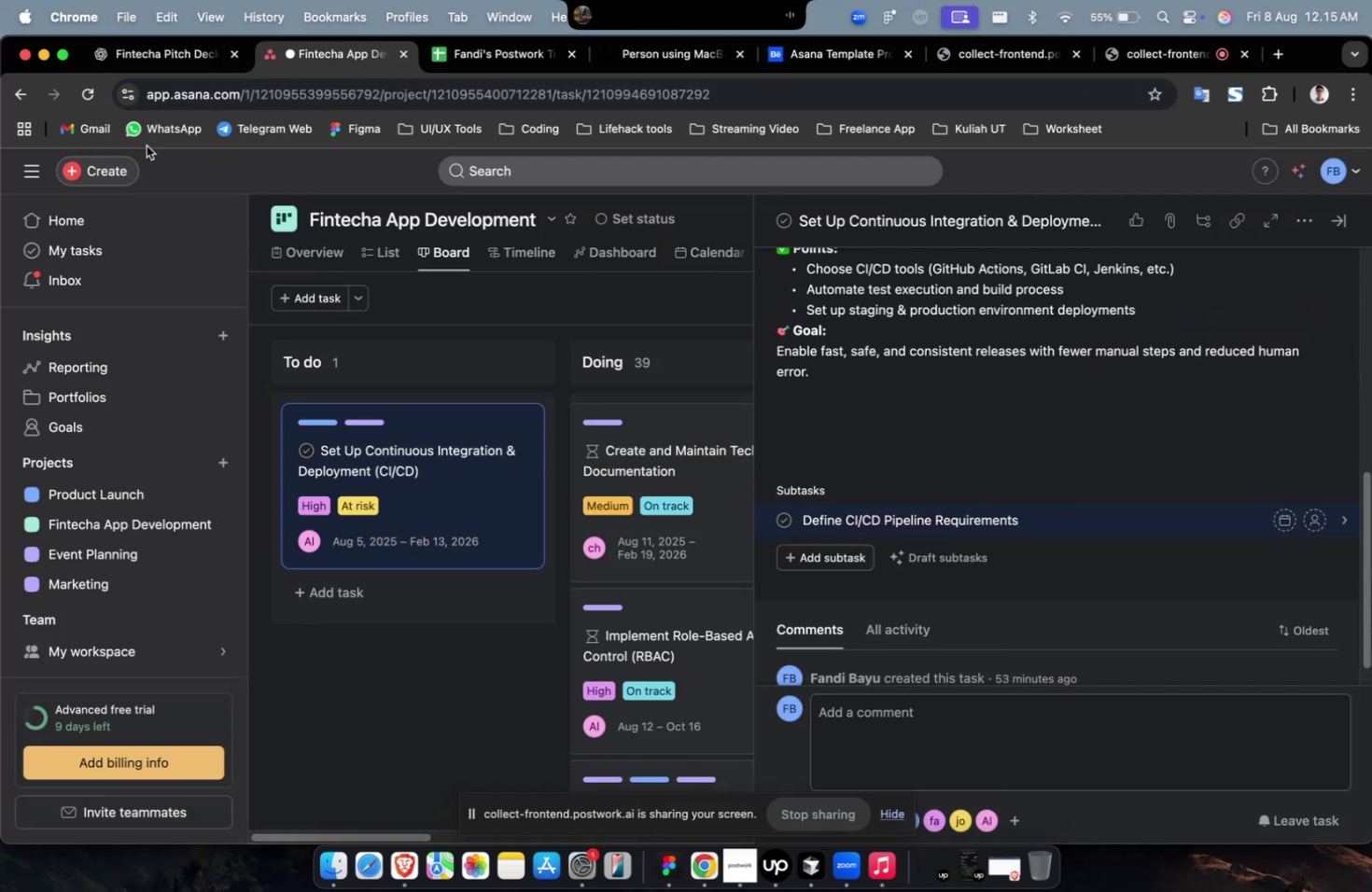 
left_click([161, 50])
 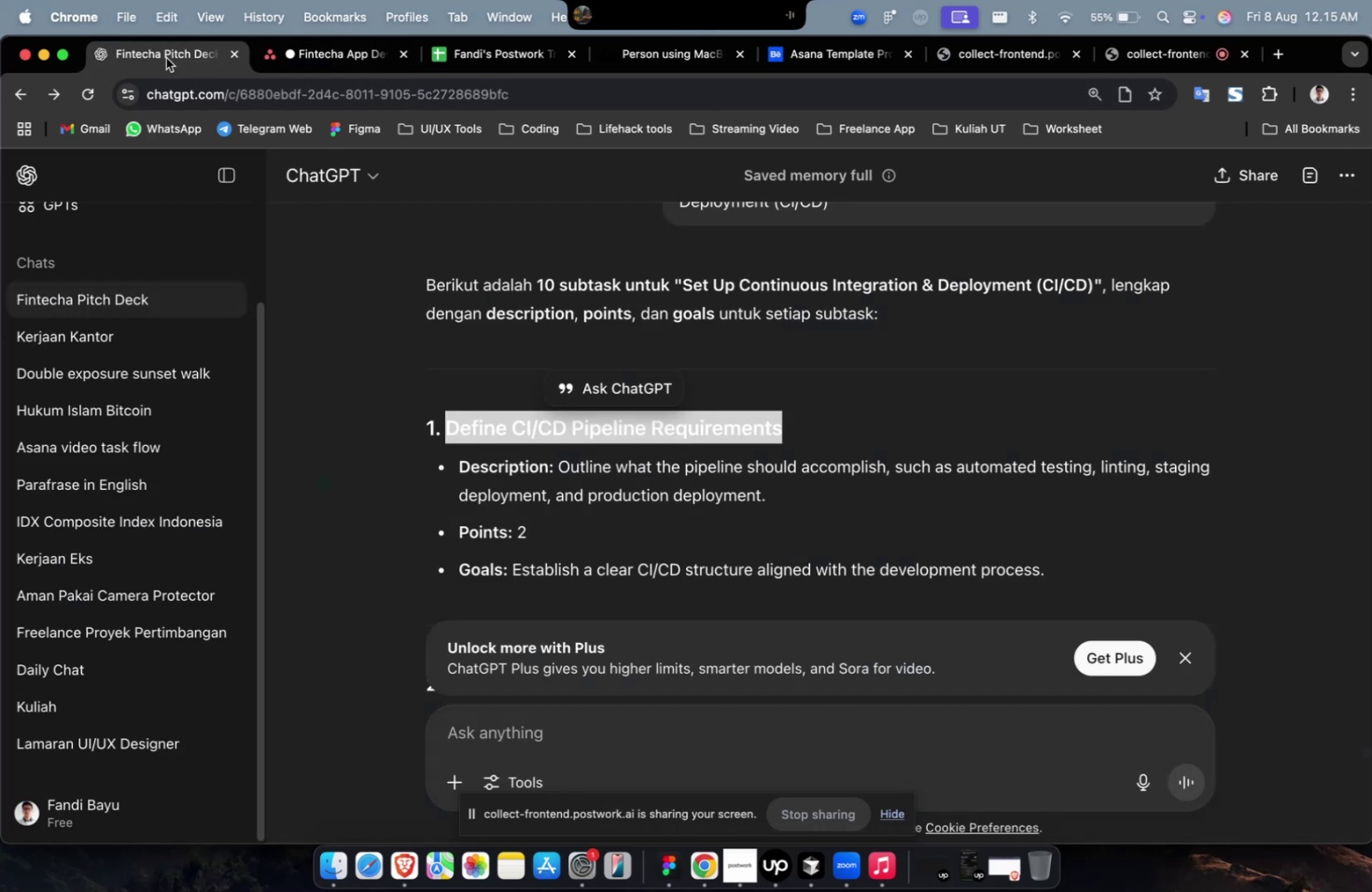 
scroll: coordinate [412, 338], scroll_direction: down, amount: 7.0
 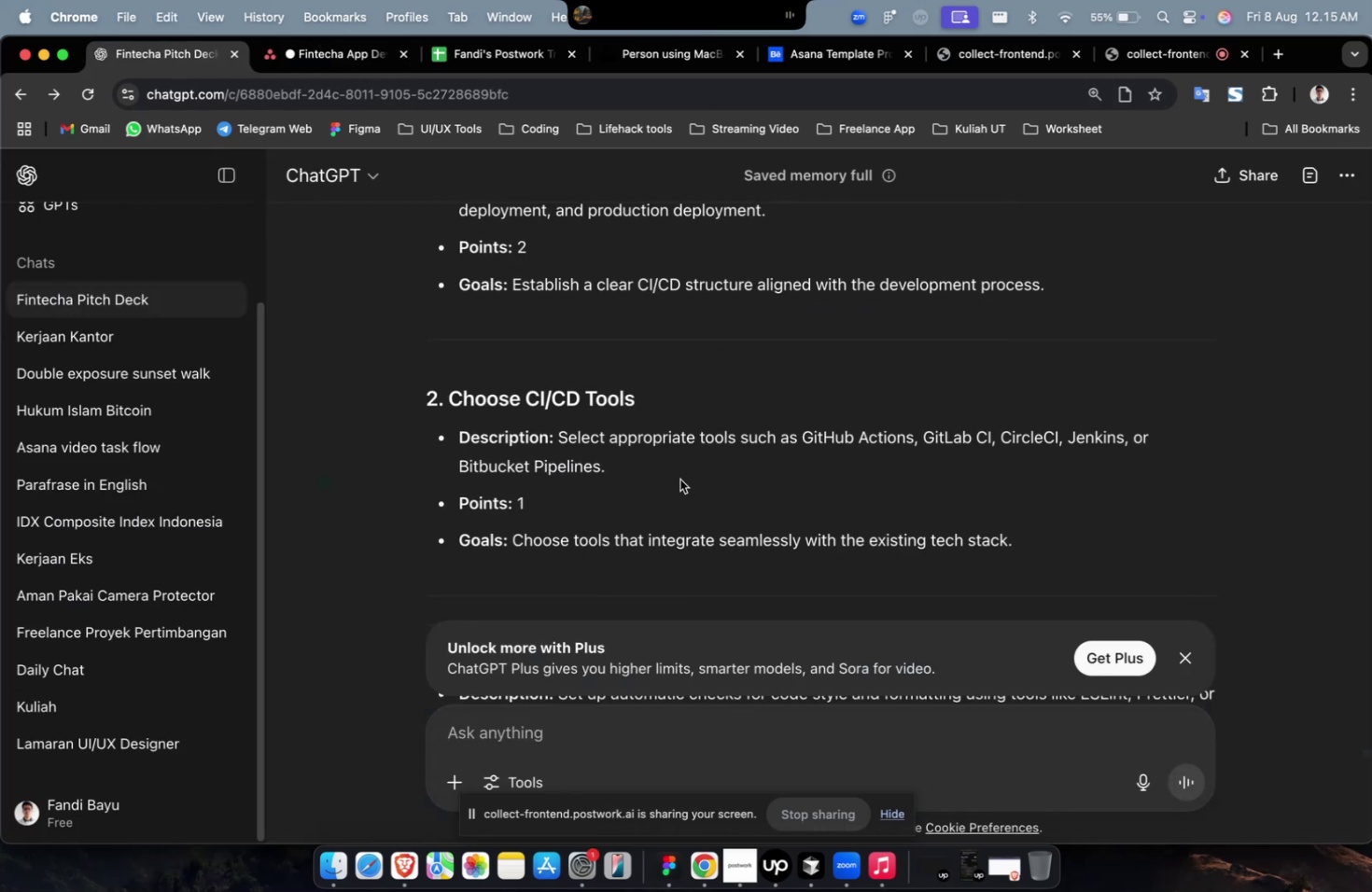 
left_click_drag(start_coordinate=[665, 399], to_coordinate=[452, 403])
 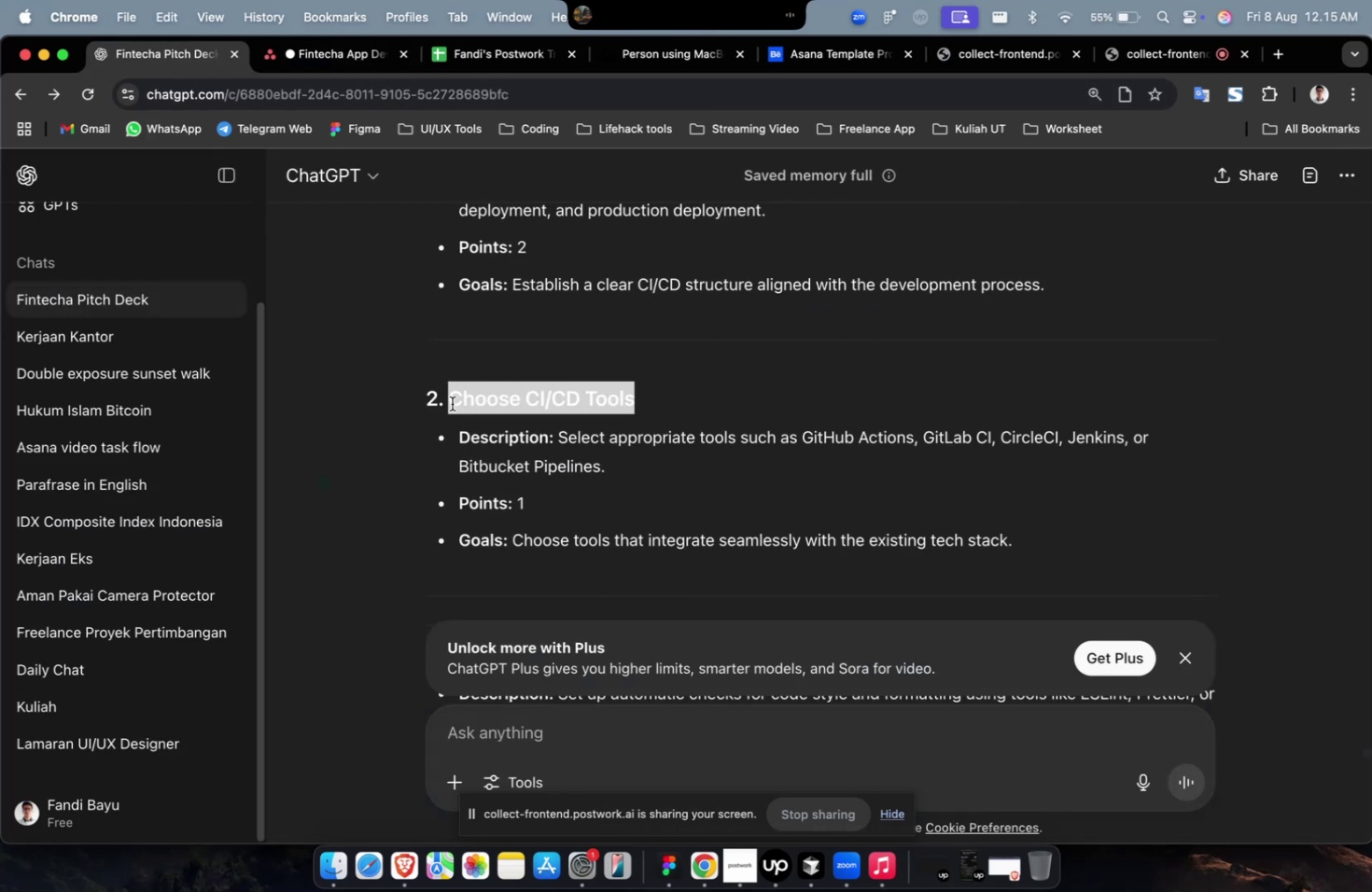 
key(Meta+CommandLeft)
 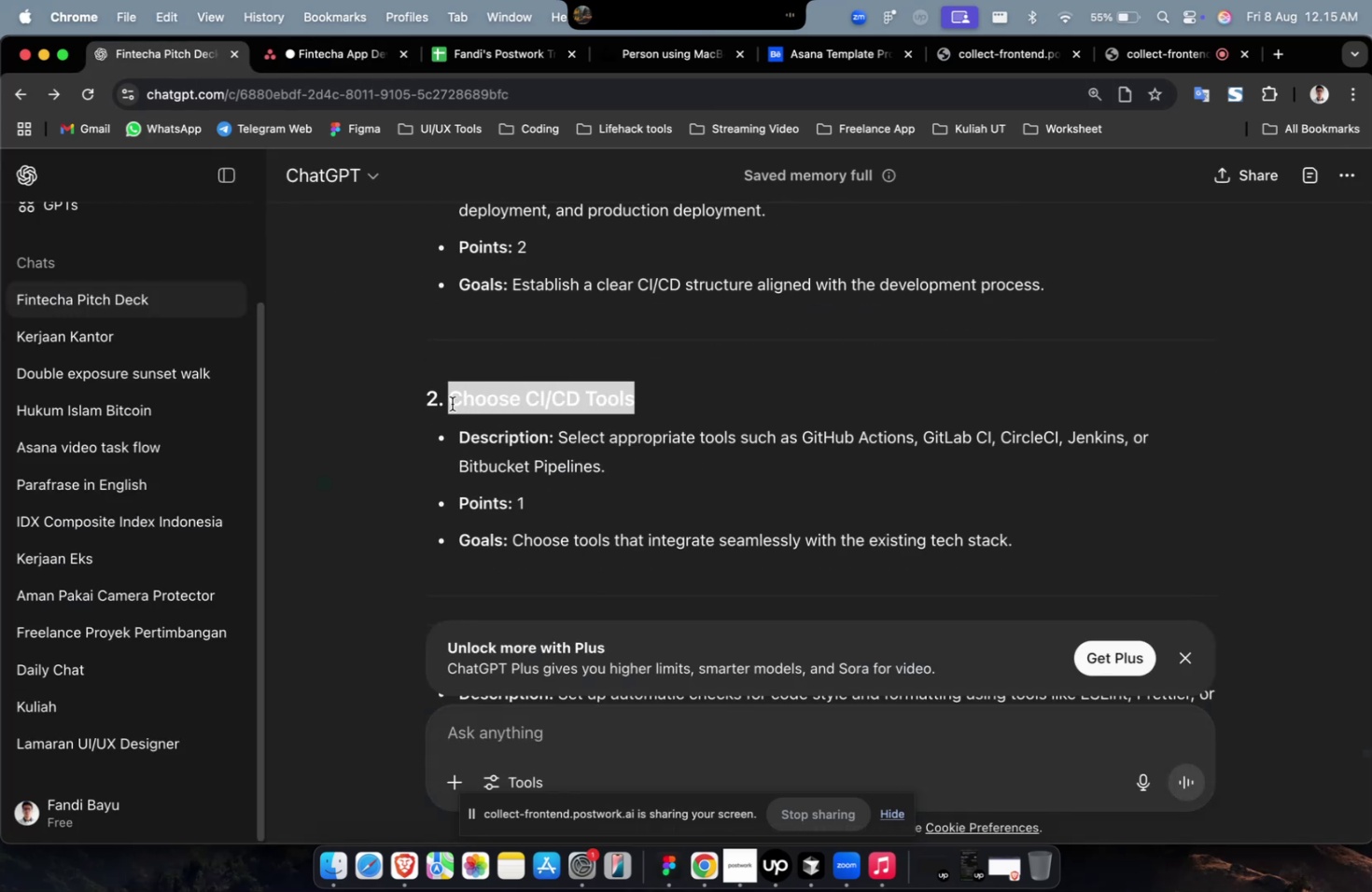 
key(Meta+C)
 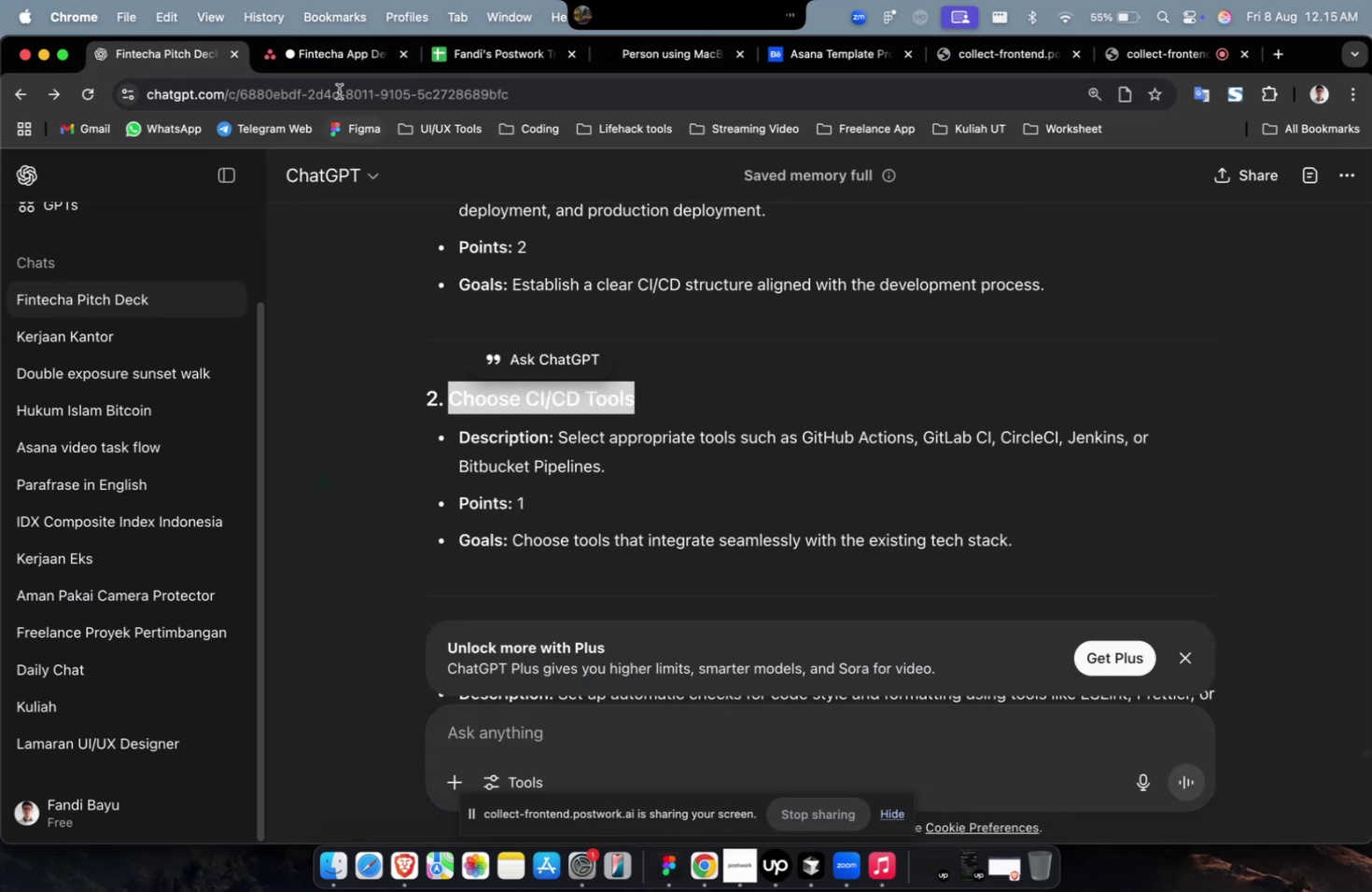 
left_click([332, 69])
 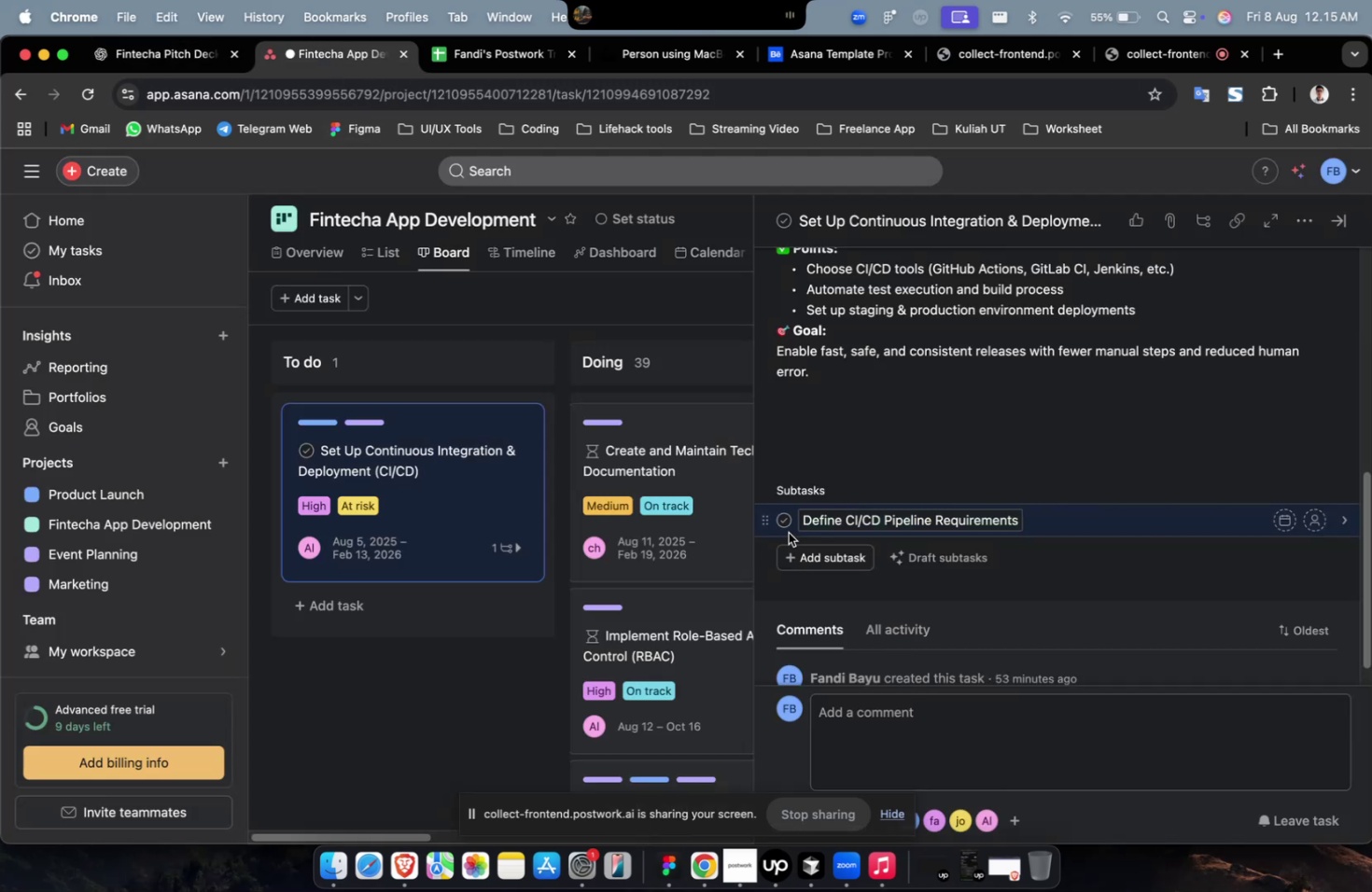 
left_click([804, 553])
 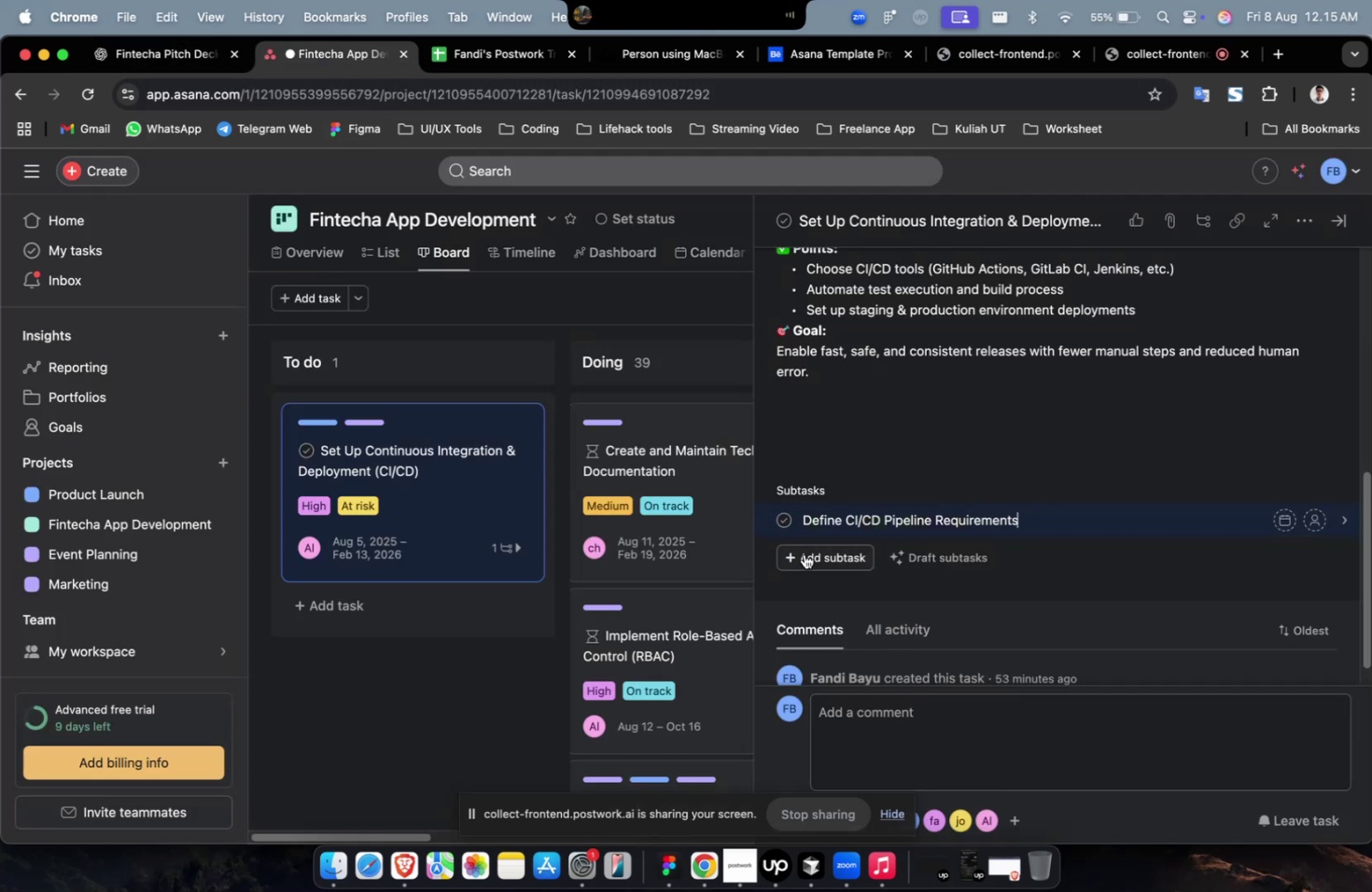 
key(Meta+V)
 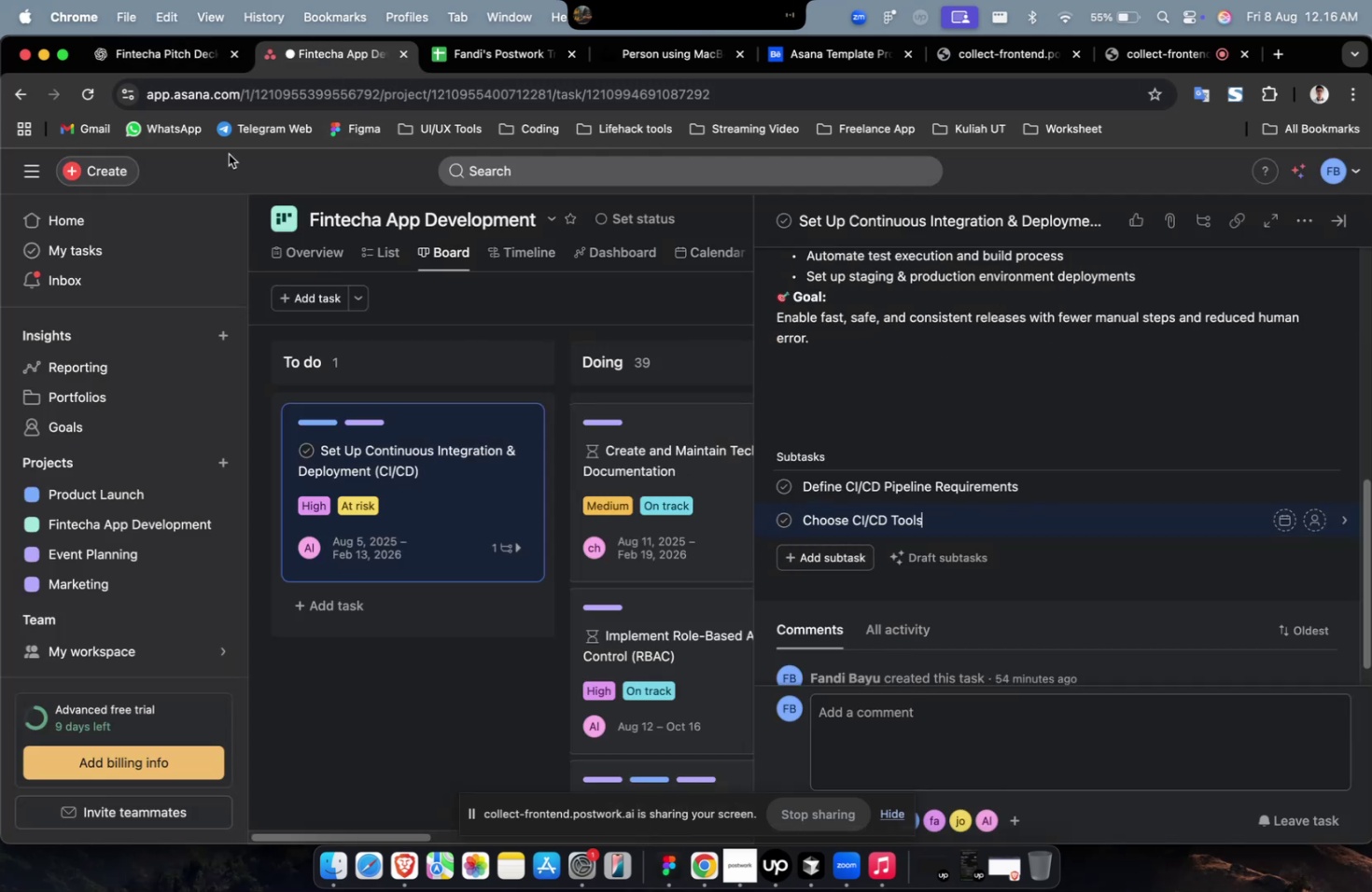 
left_click([184, 67])
 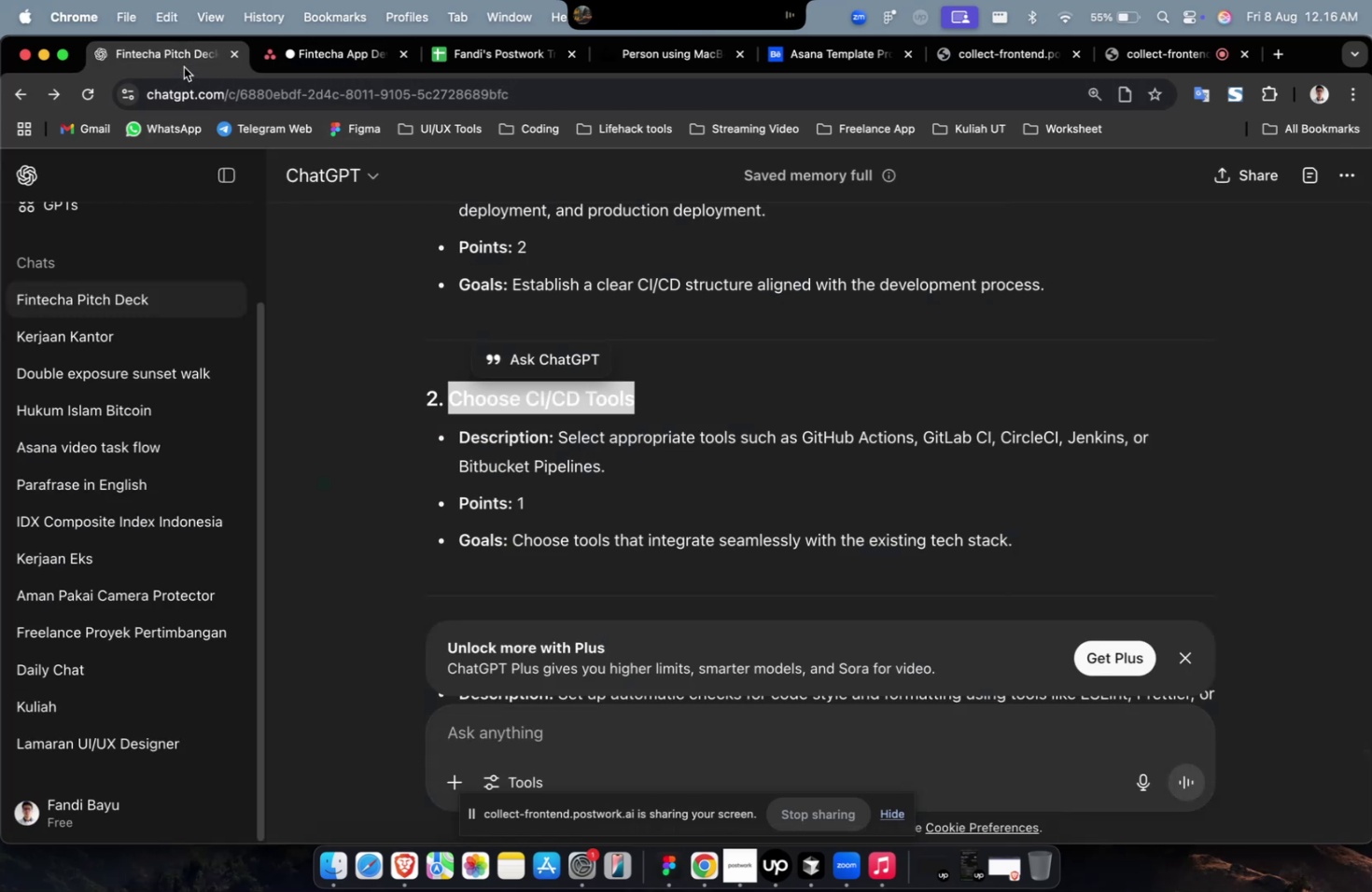 
scroll: coordinate [726, 482], scroll_direction: down, amount: 4.0
 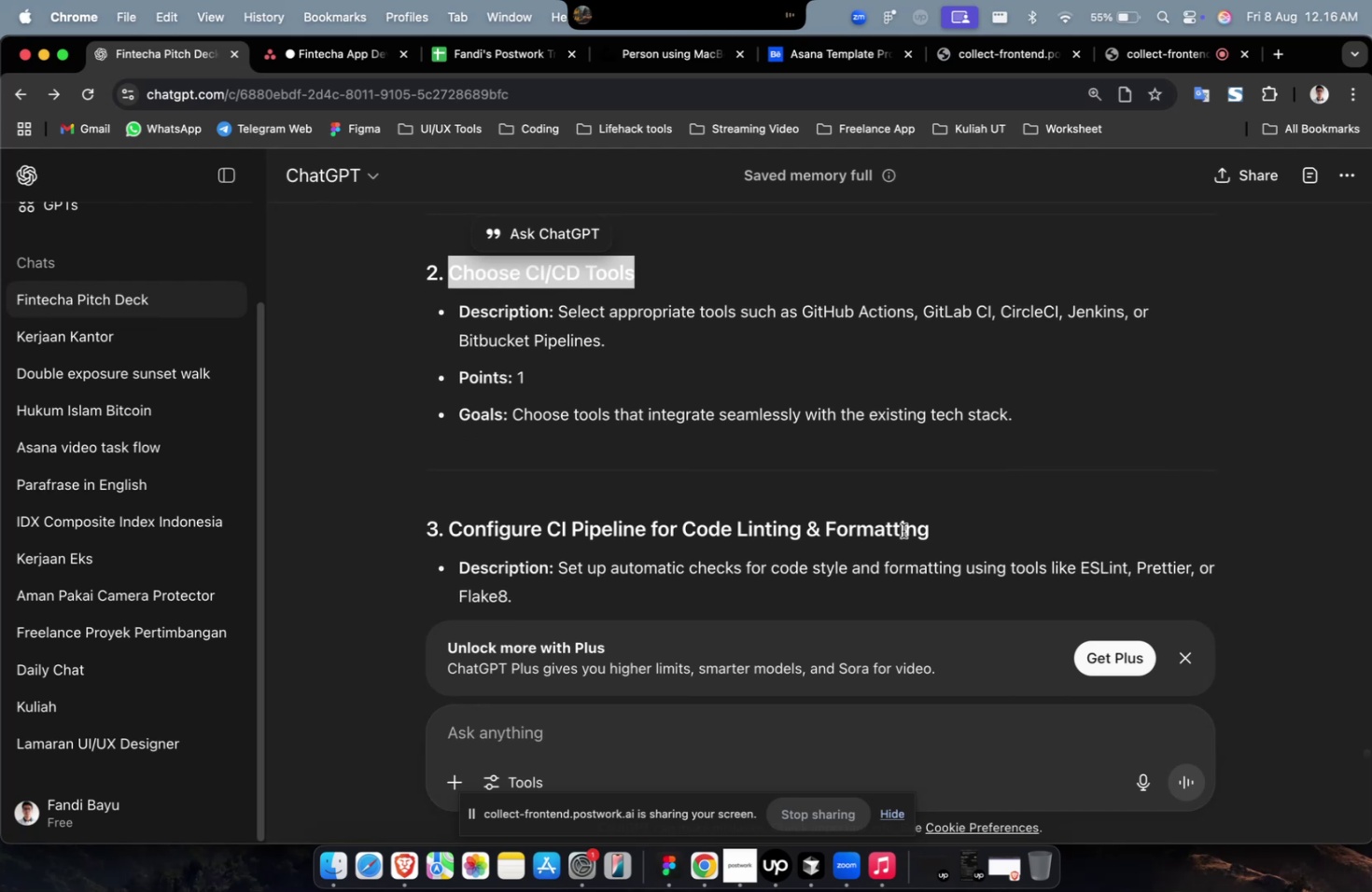 
left_click_drag(start_coordinate=[940, 533], to_coordinate=[448, 541])
 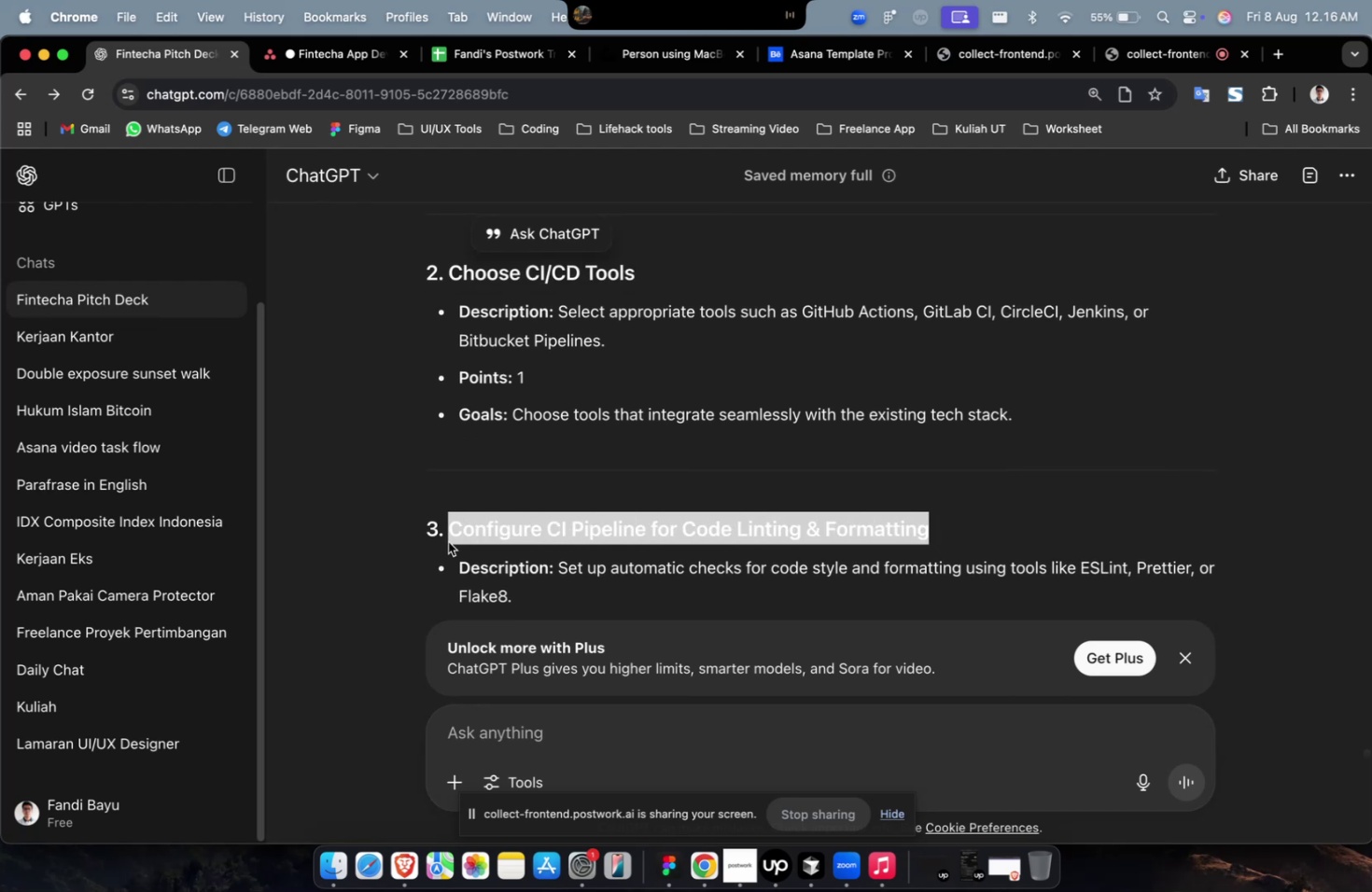 
key(Meta+CommandLeft)
 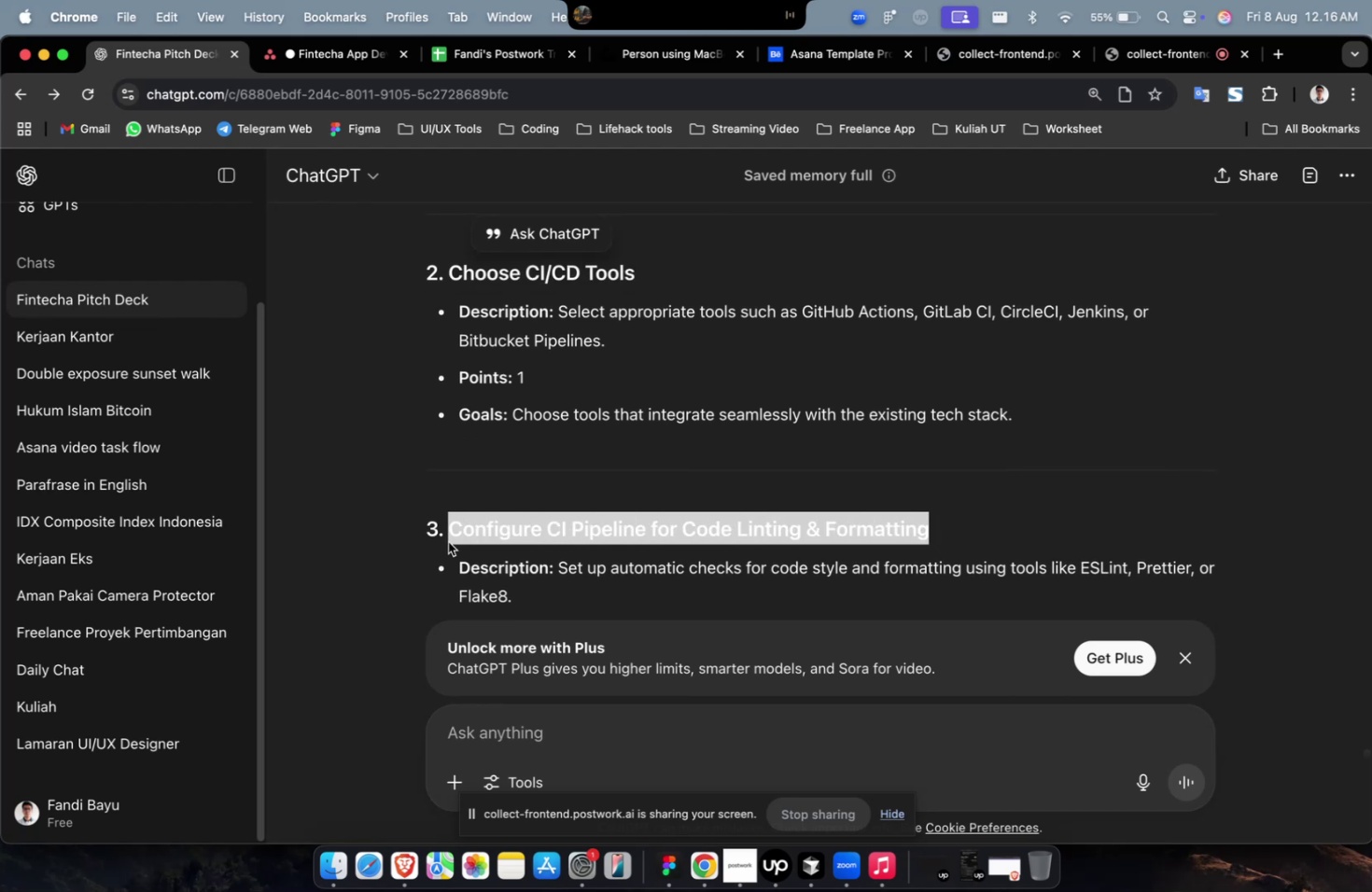 
key(Meta+C)
 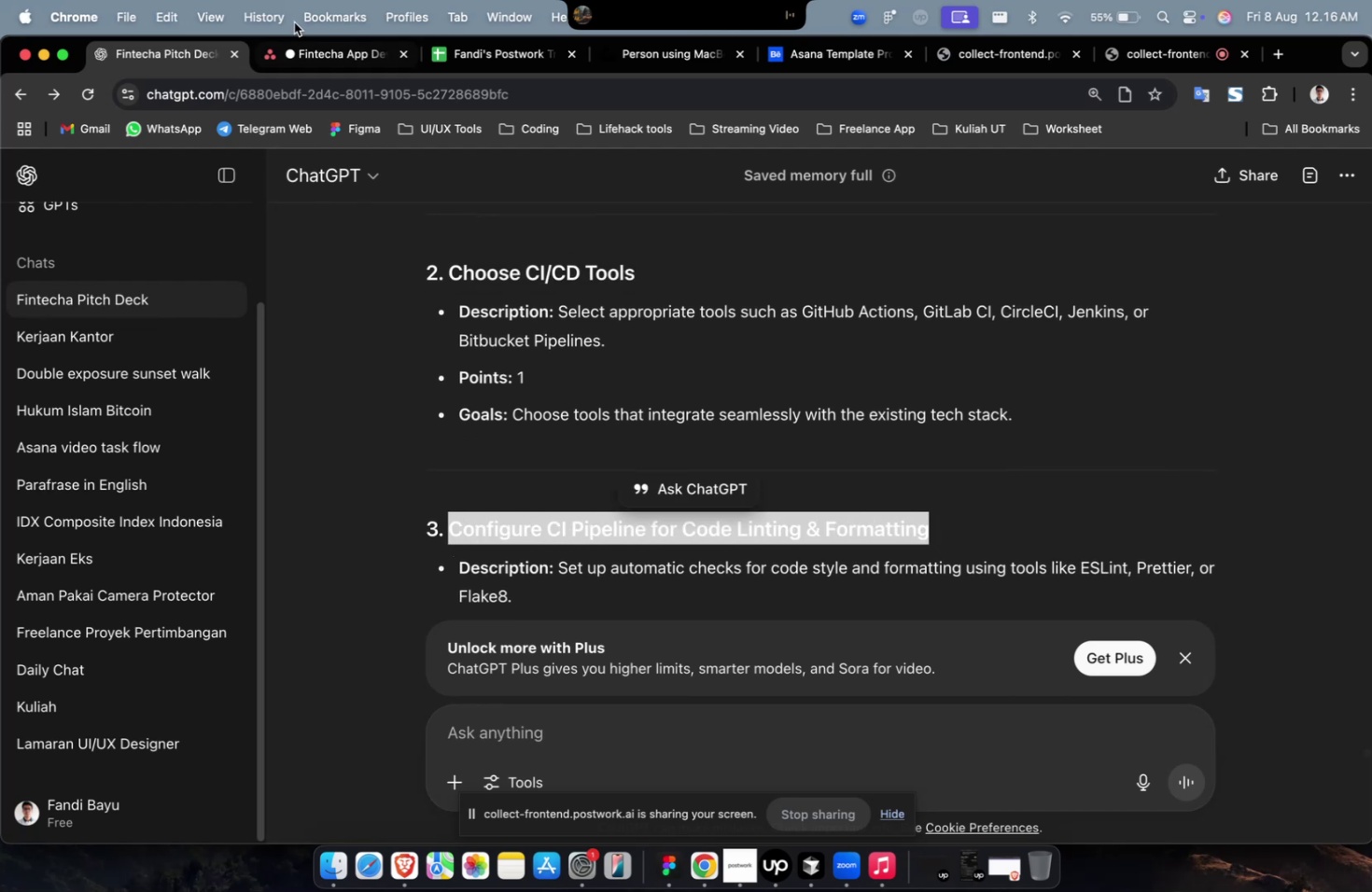 
left_click([303, 44])
 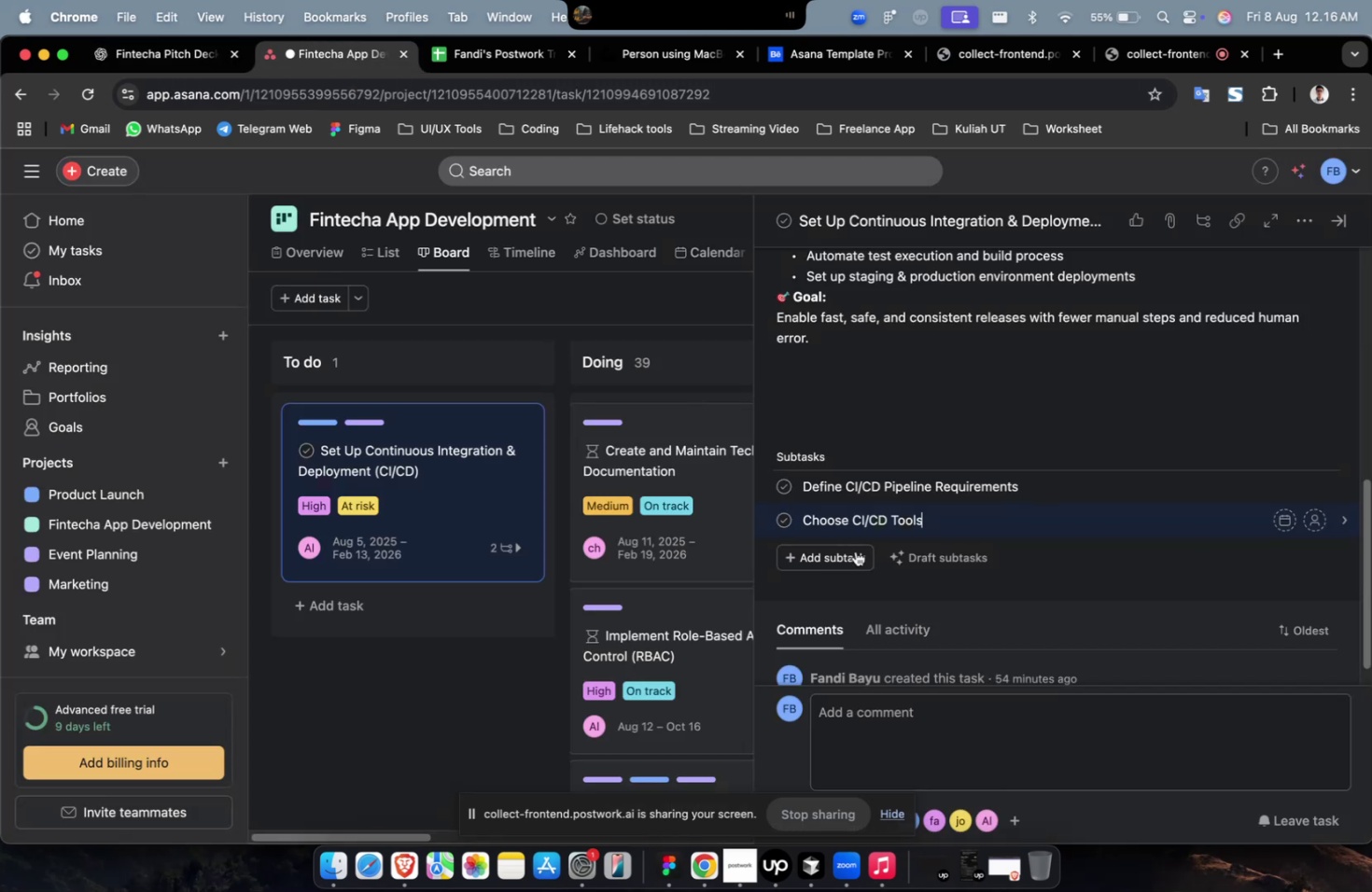 
double_click([848, 555])
 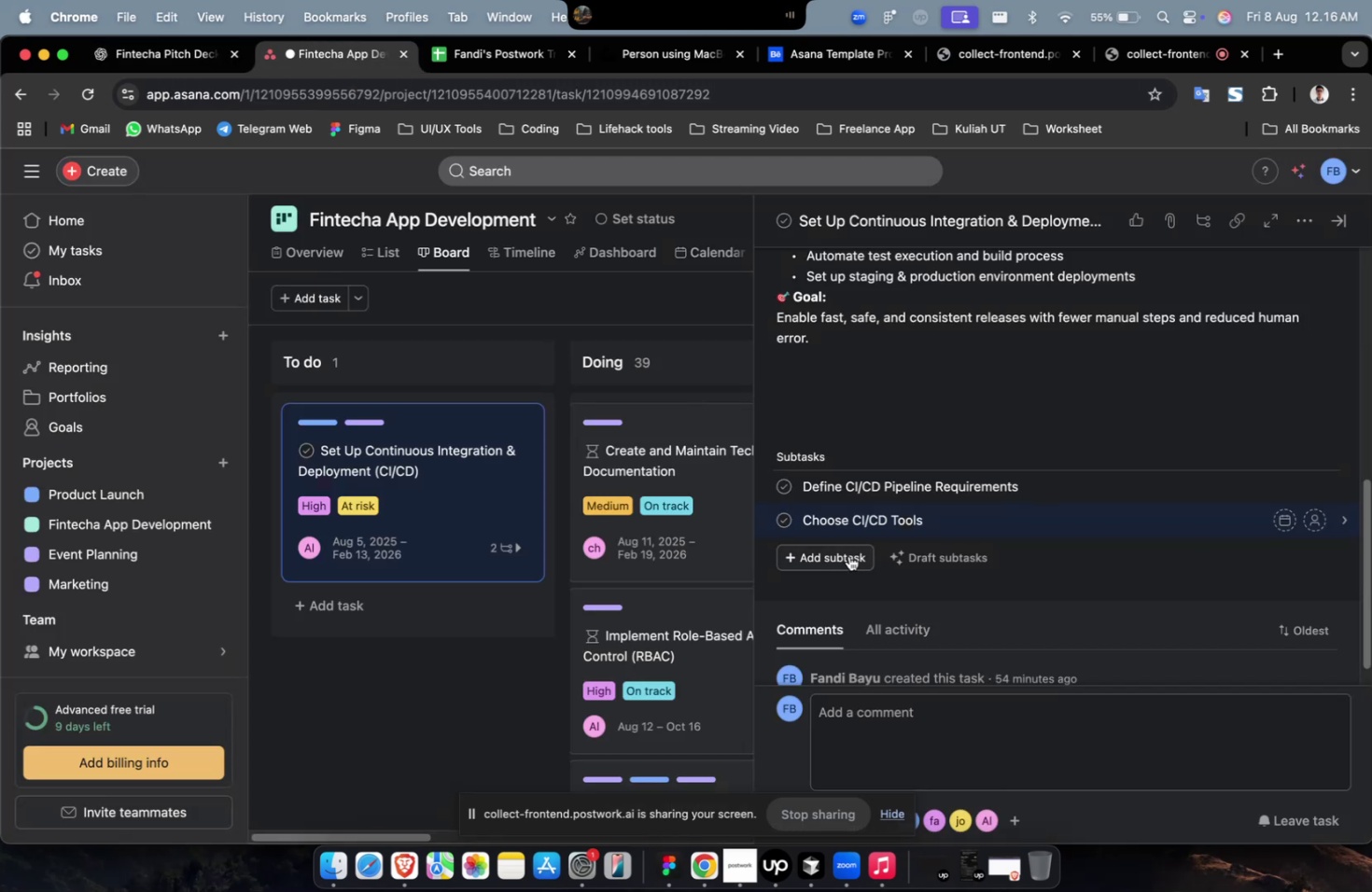 
key(Meta+V)
 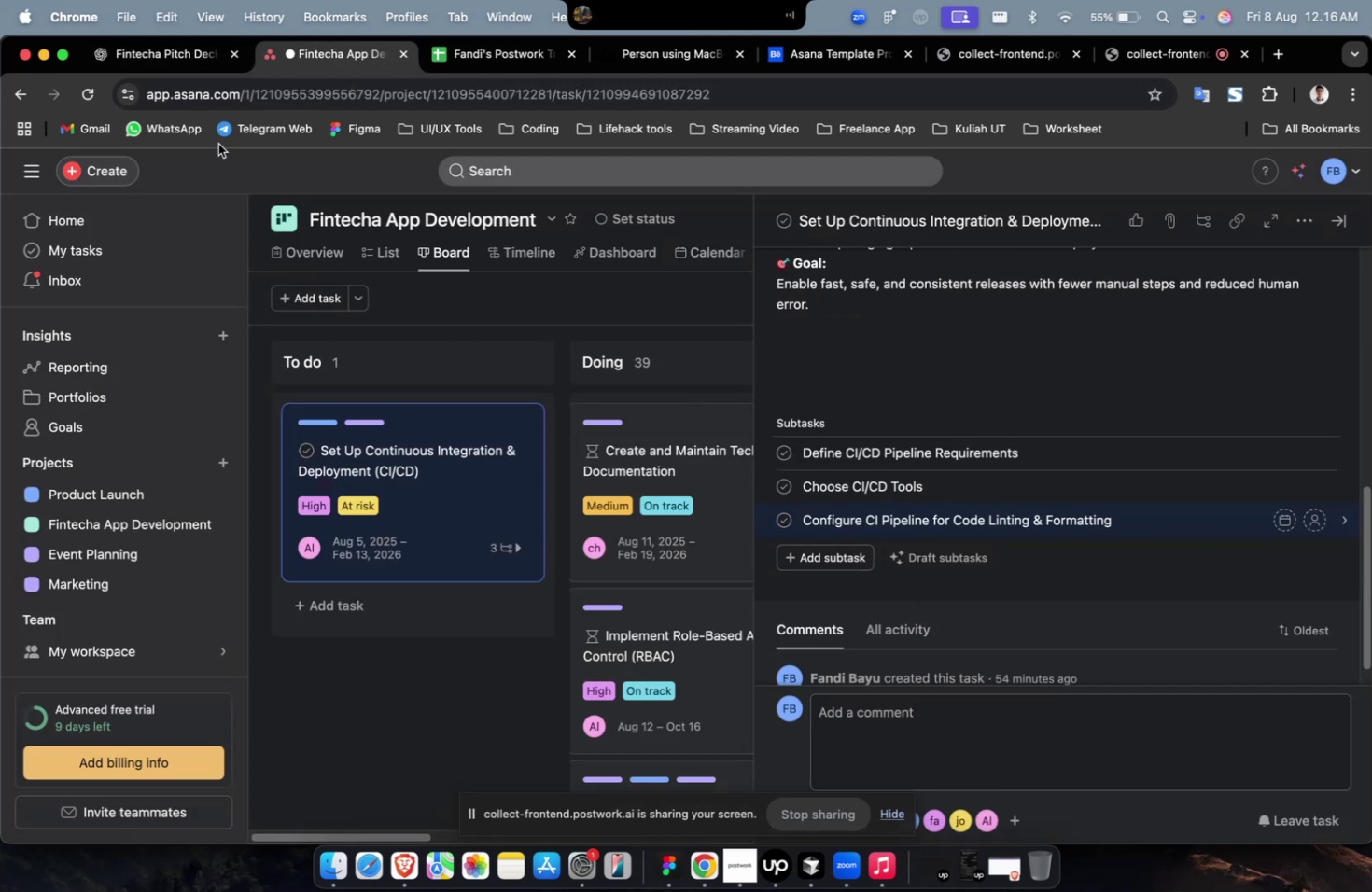 
left_click([191, 77])
 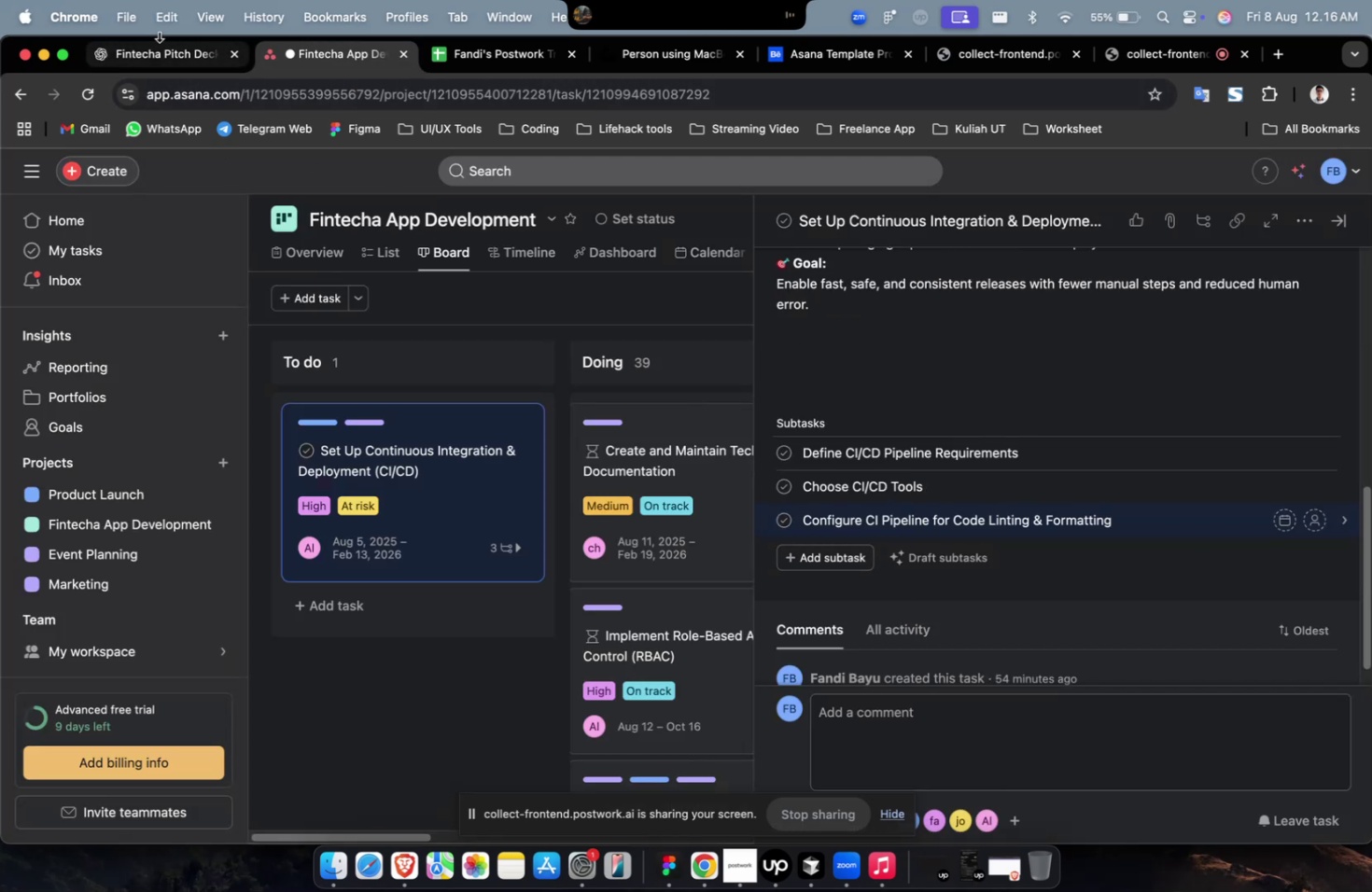 
left_click([155, 55])
 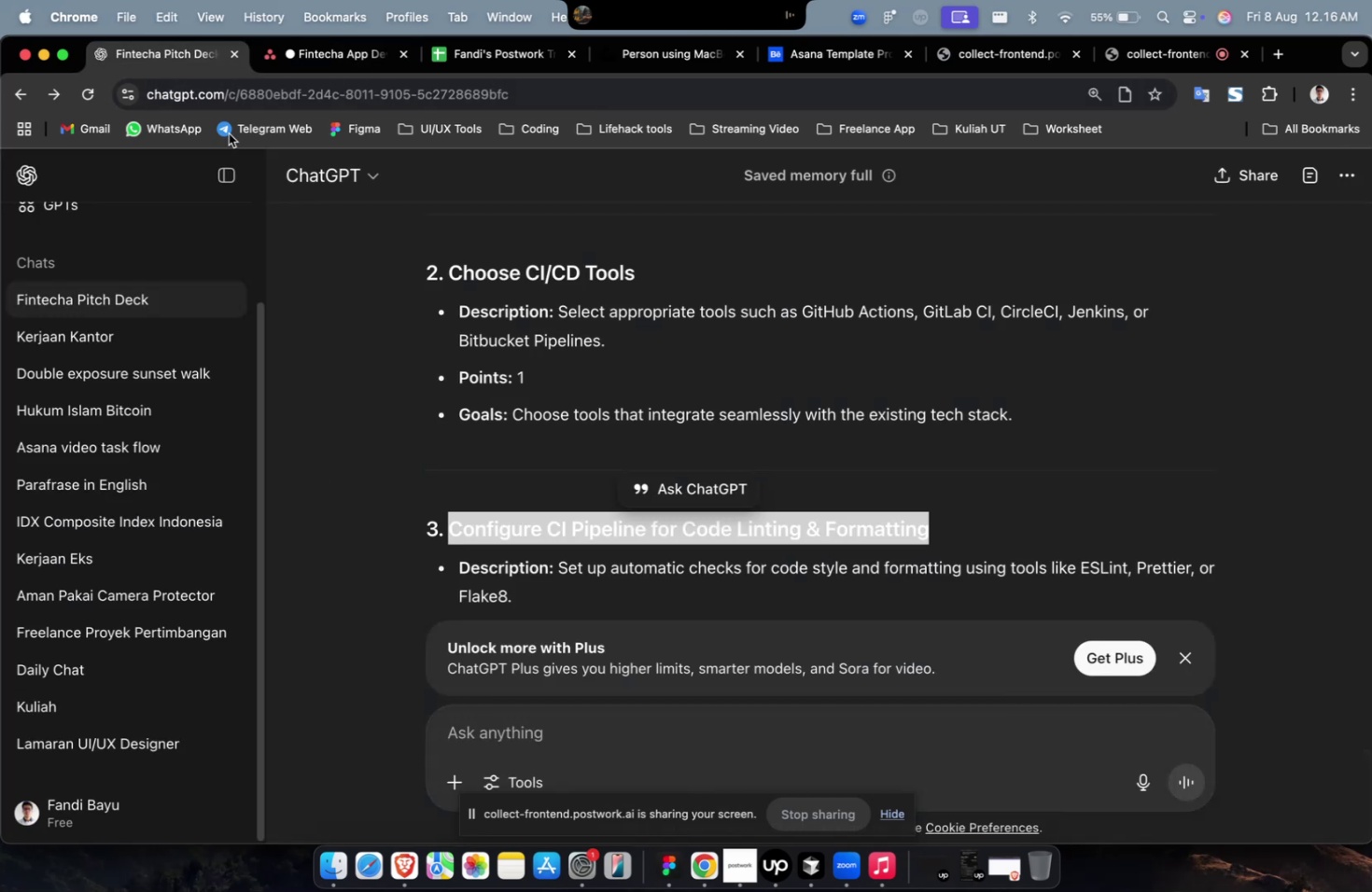 
scroll: coordinate [674, 456], scroll_direction: down, amount: 7.0
 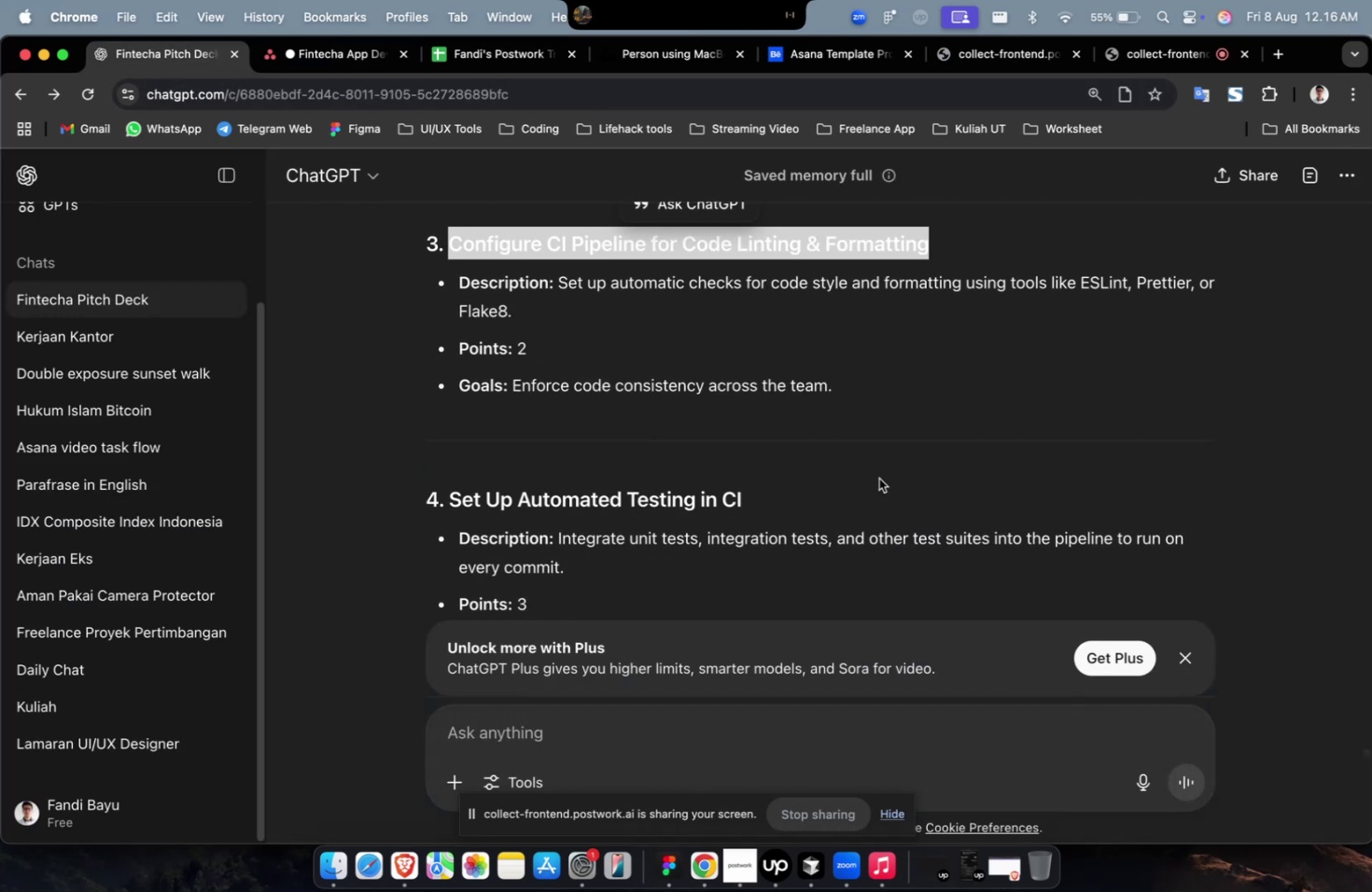 
left_click_drag(start_coordinate=[789, 509], to_coordinate=[447, 504])
 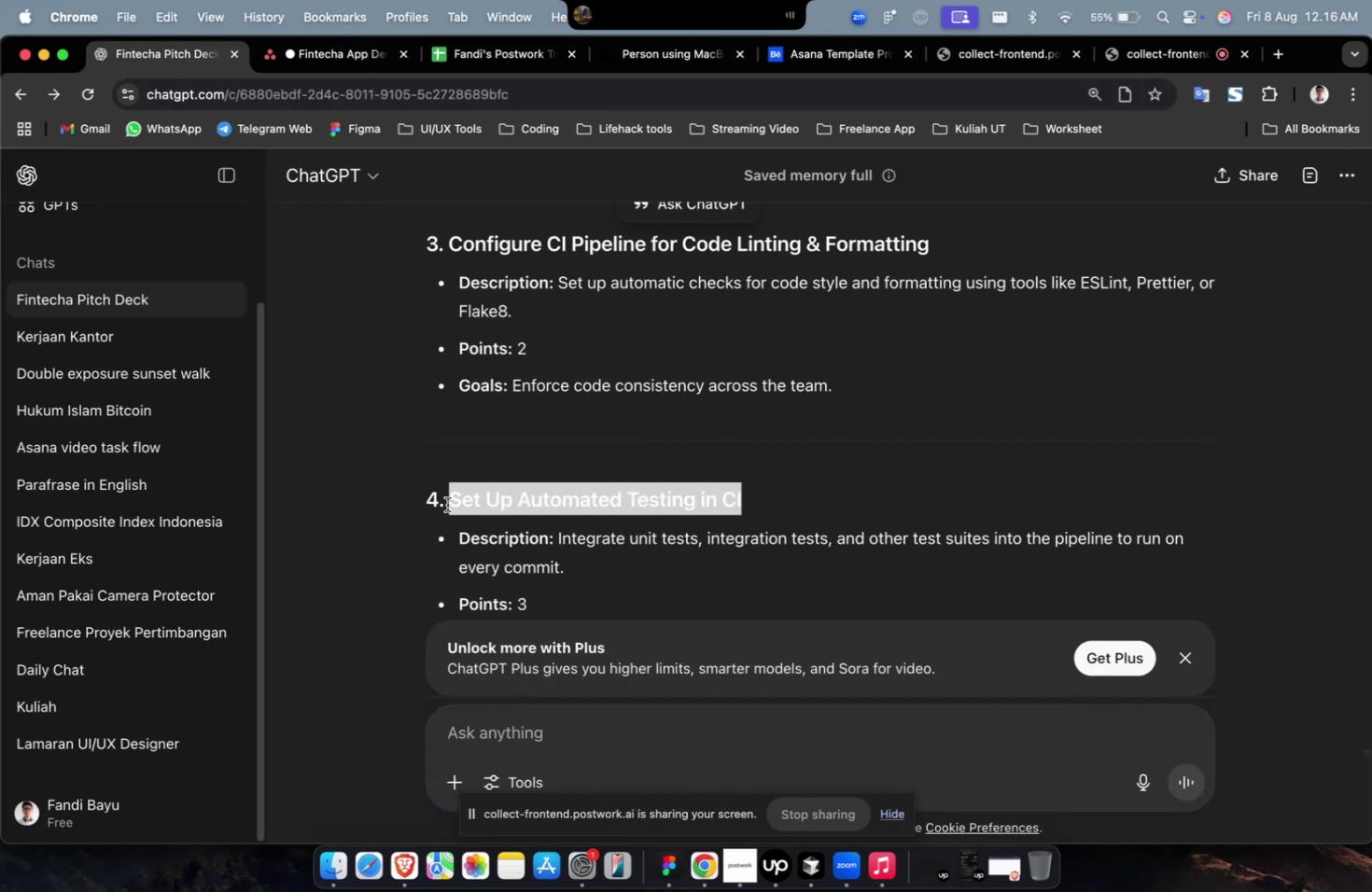 
key(Meta+C)
 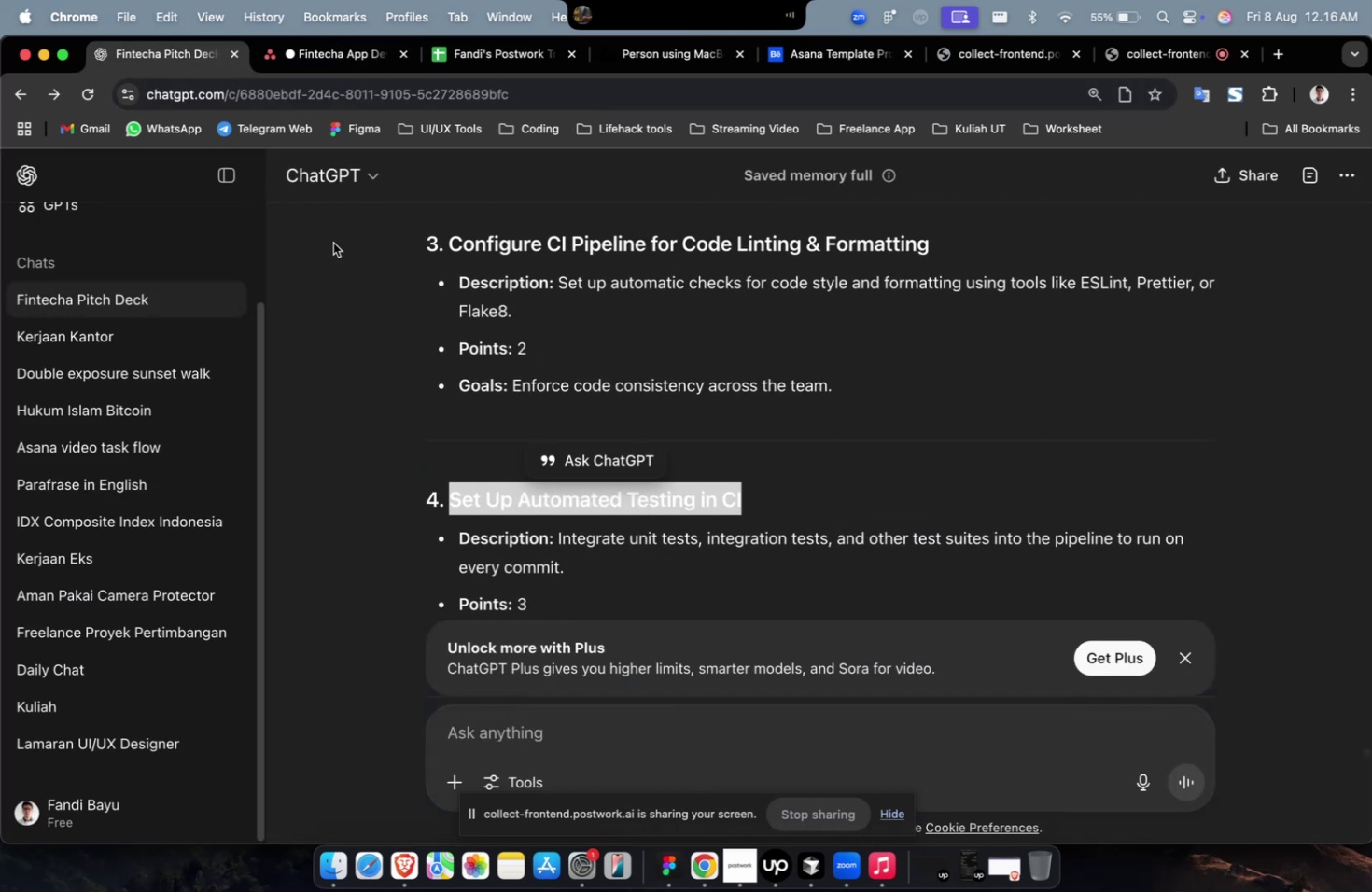 
key(Meta+CommandLeft)
 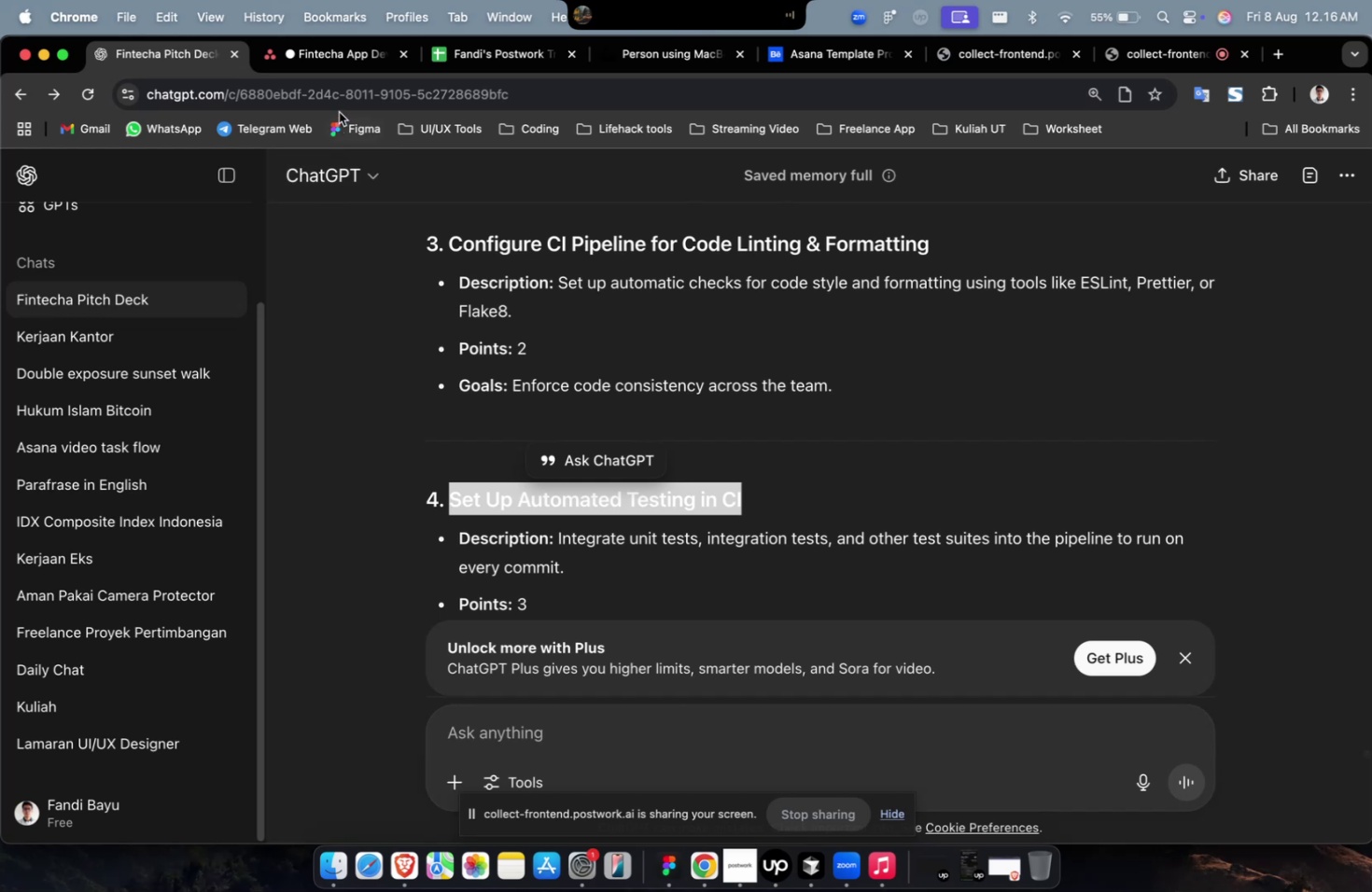 
key(C)
 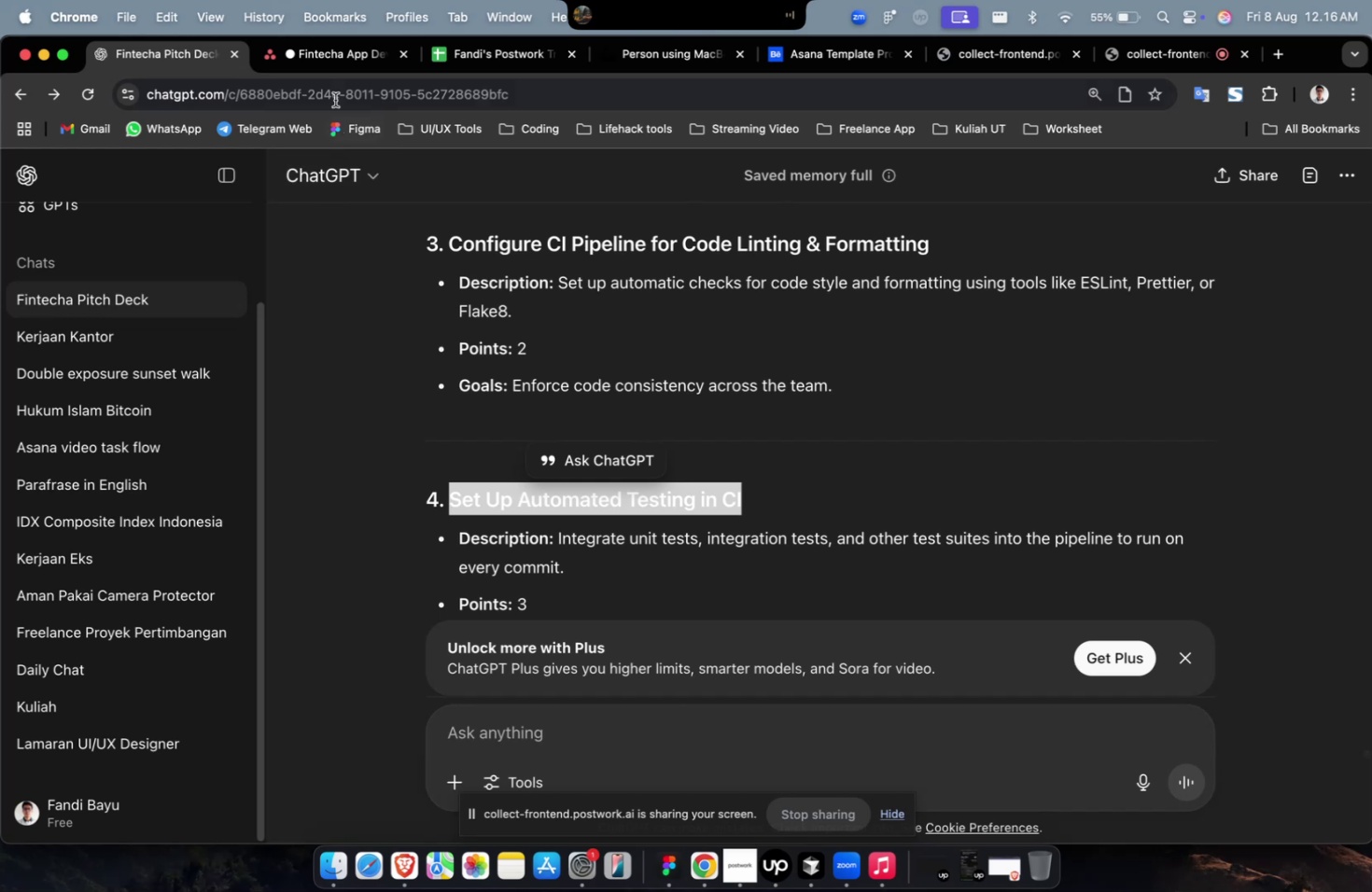 
key(Meta+CommandLeft)
 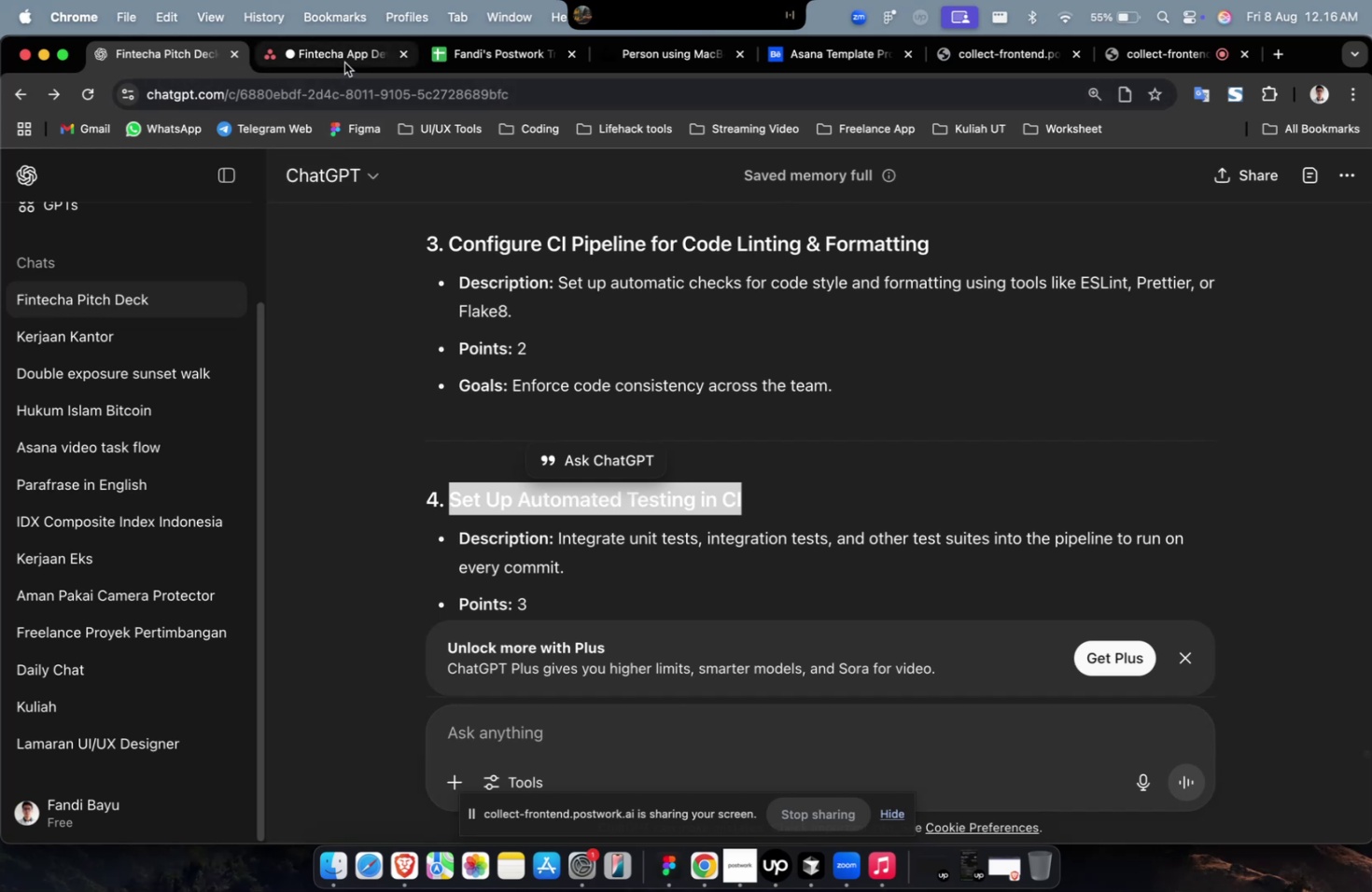 
left_click([344, 63])
 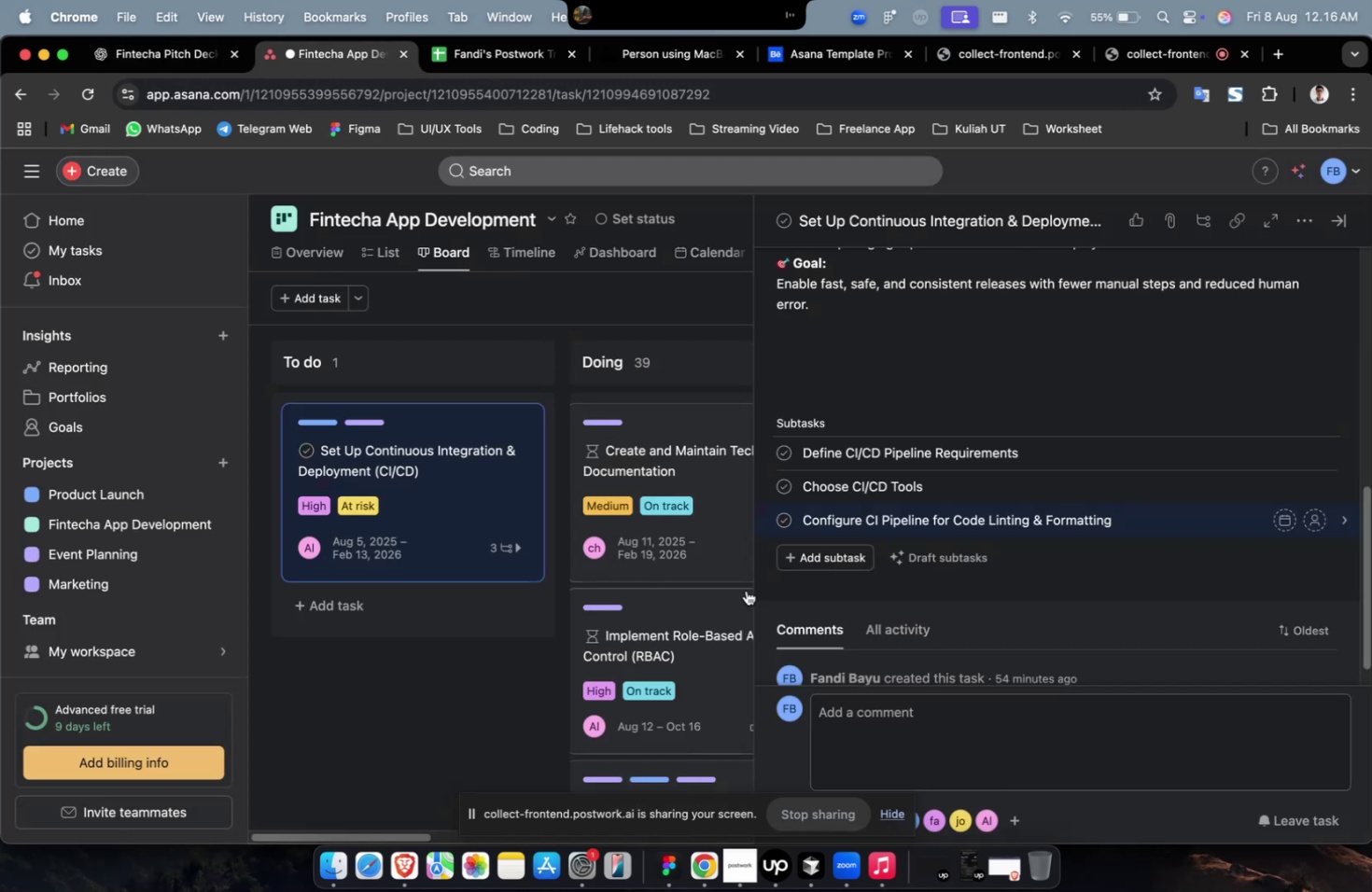 
left_click([796, 569])
 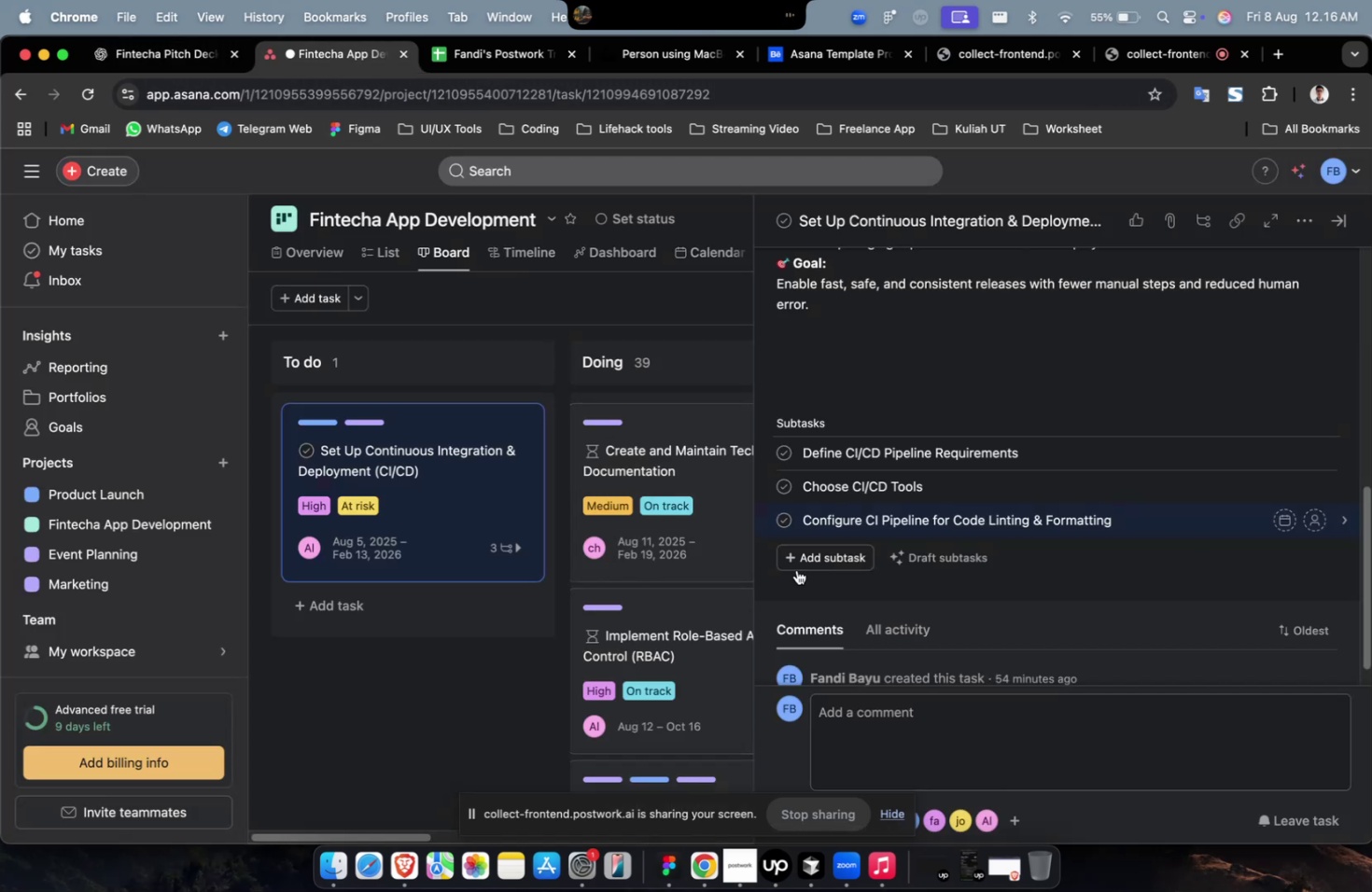 
key(Meta+V)
 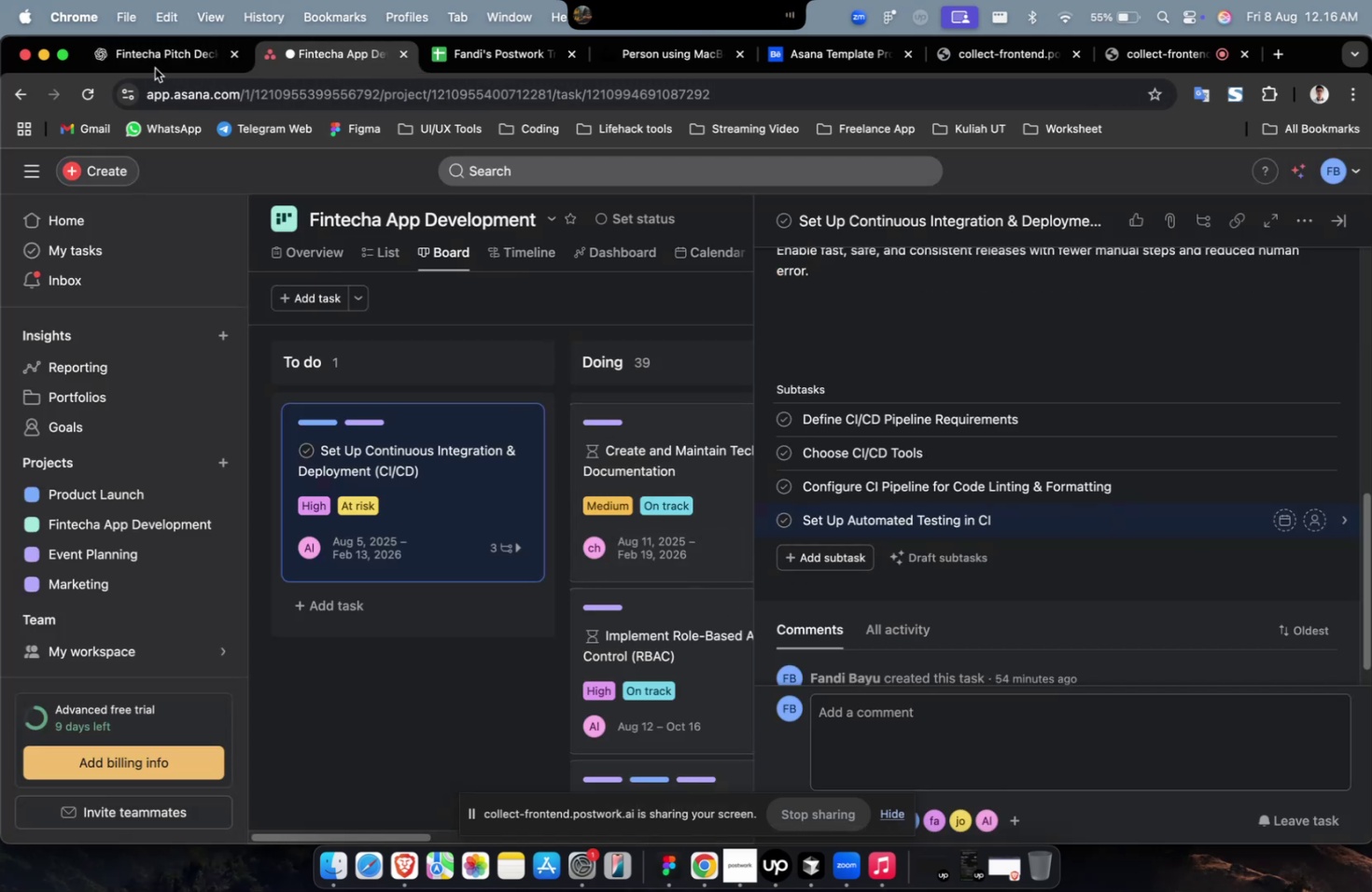 
left_click([147, 50])
 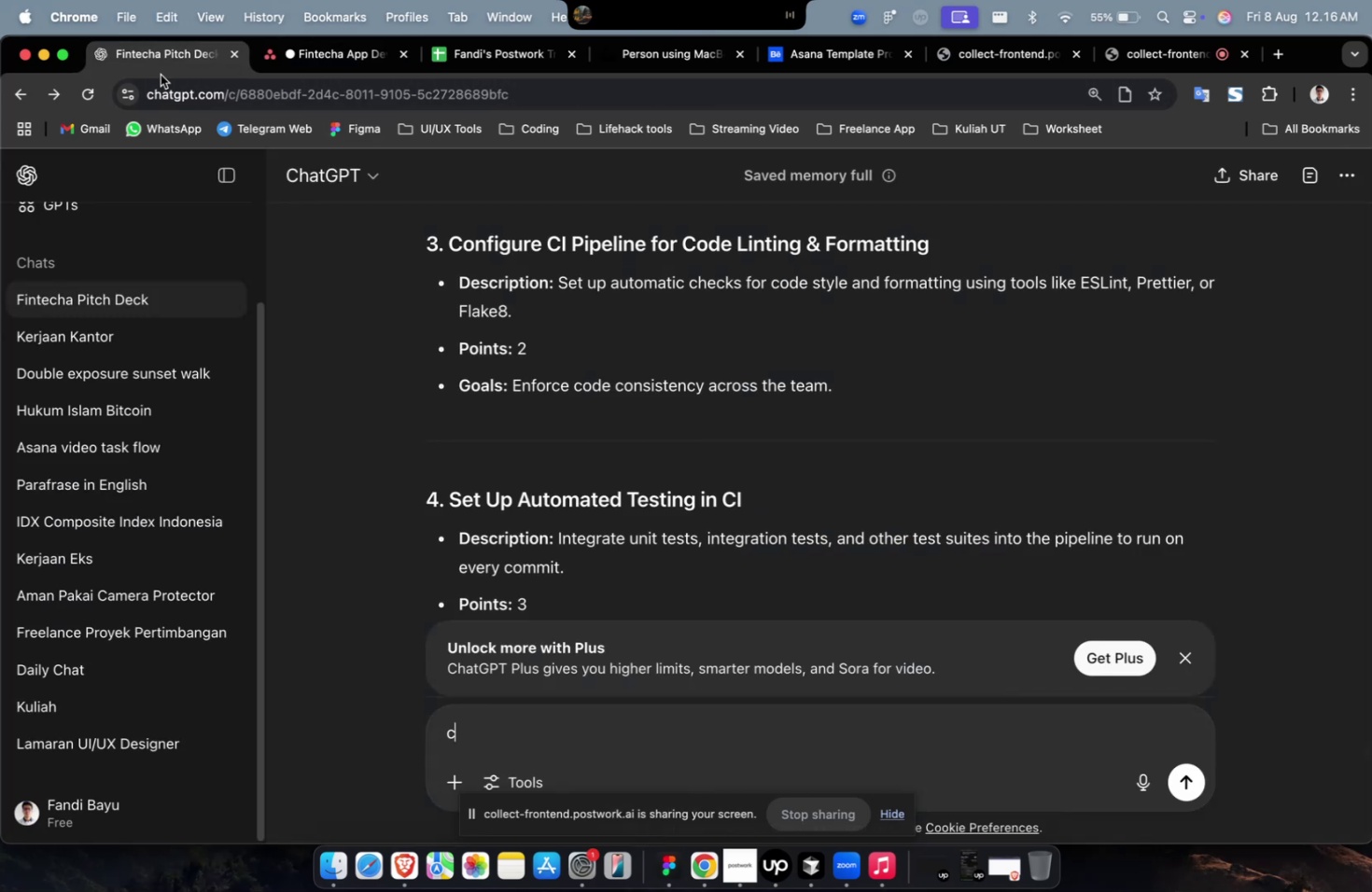 
scroll: coordinate [366, 324], scroll_direction: up, amount: 1.0
 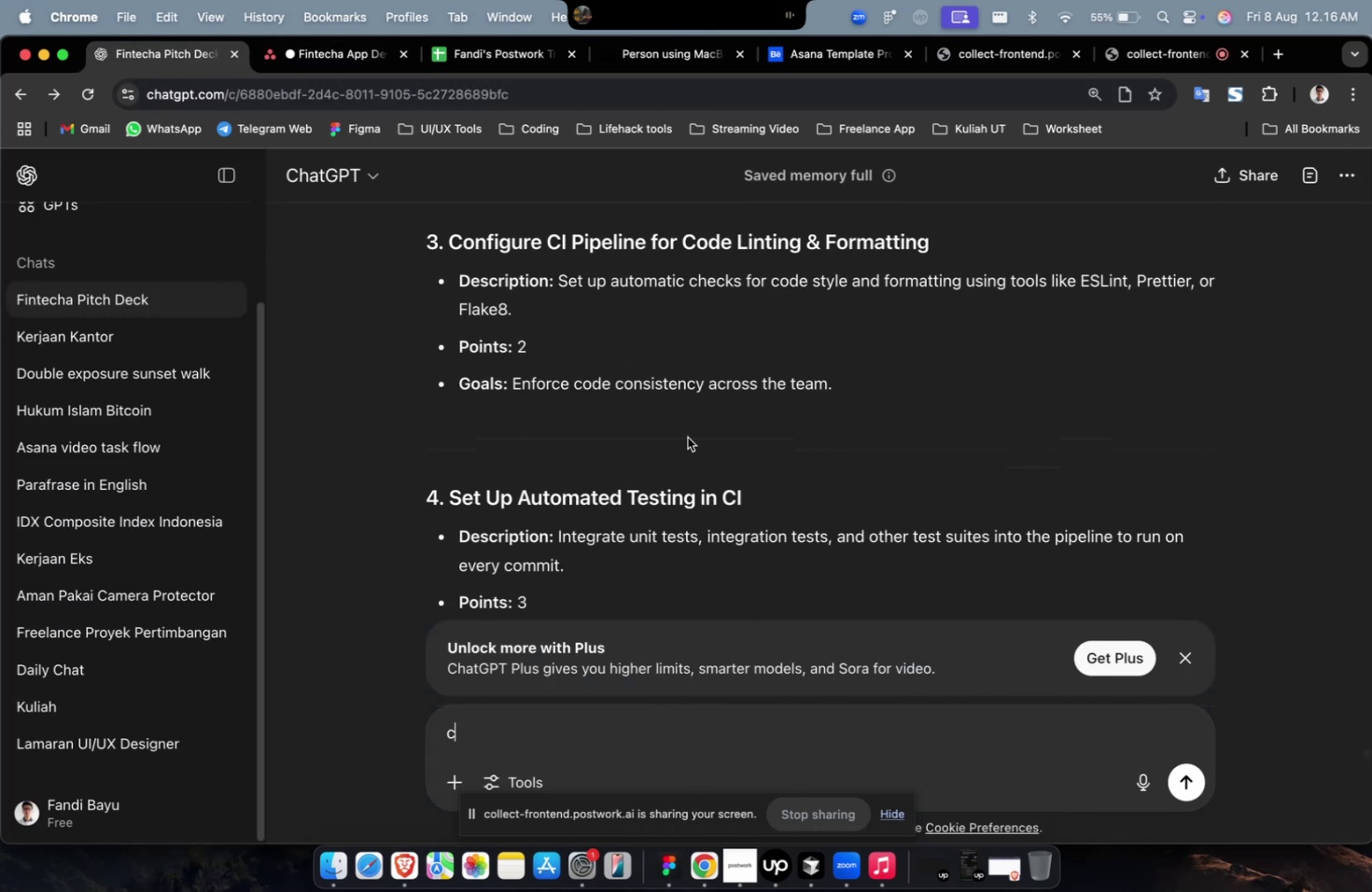 
left_click_drag(start_coordinate=[749, 498], to_coordinate=[451, 487])
 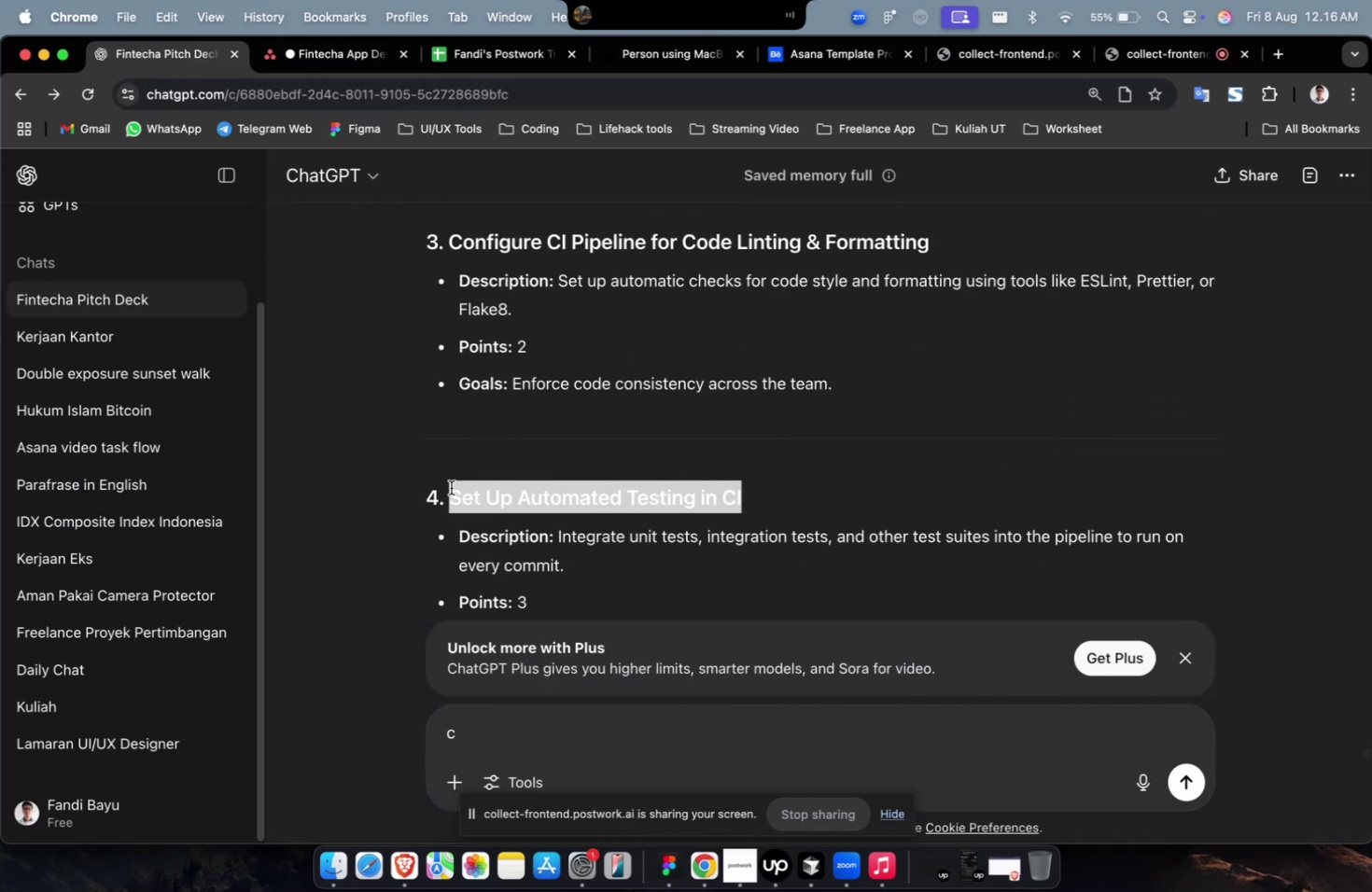 
key(Meta+C)
 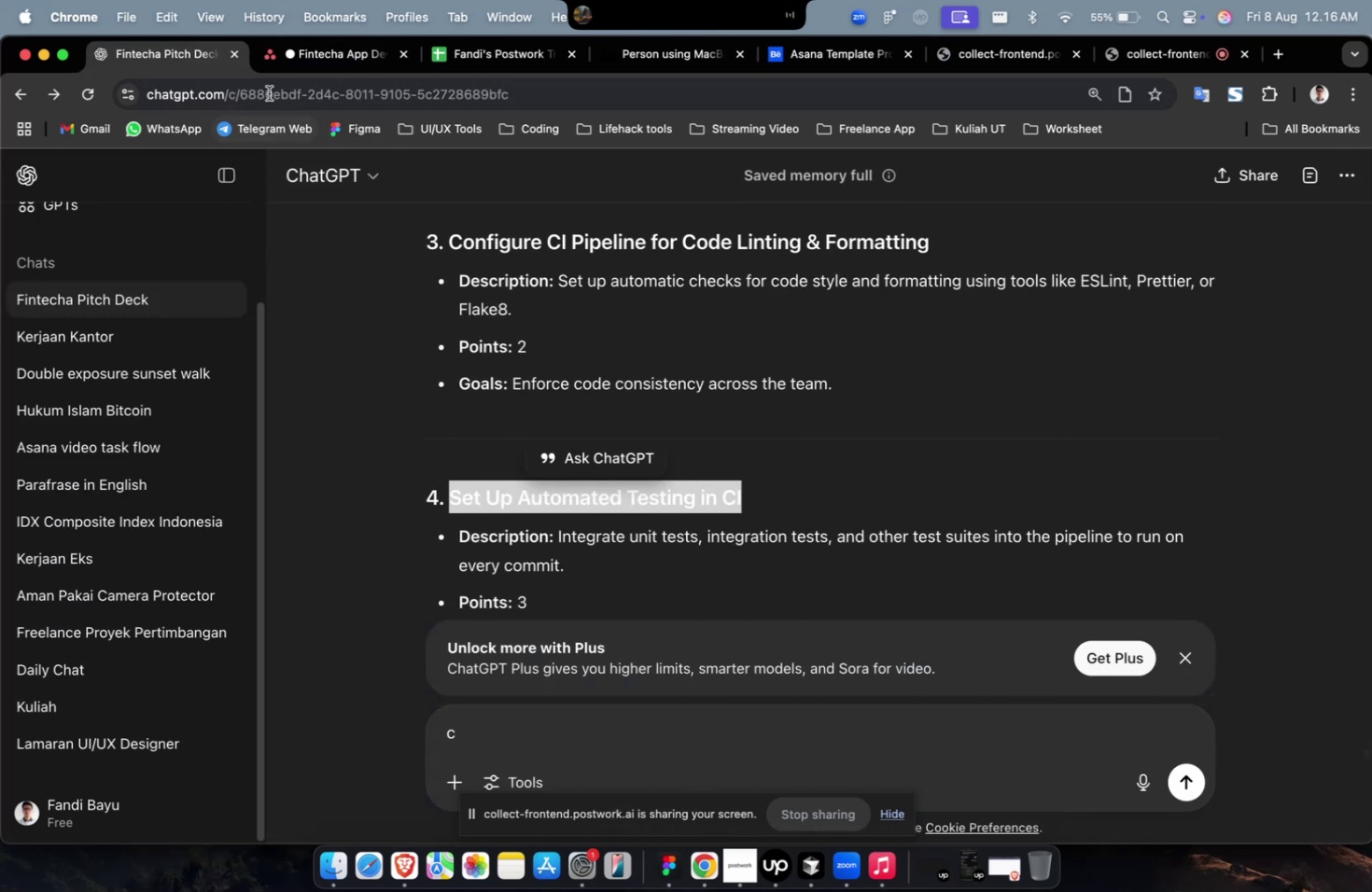 
left_click([306, 68])
 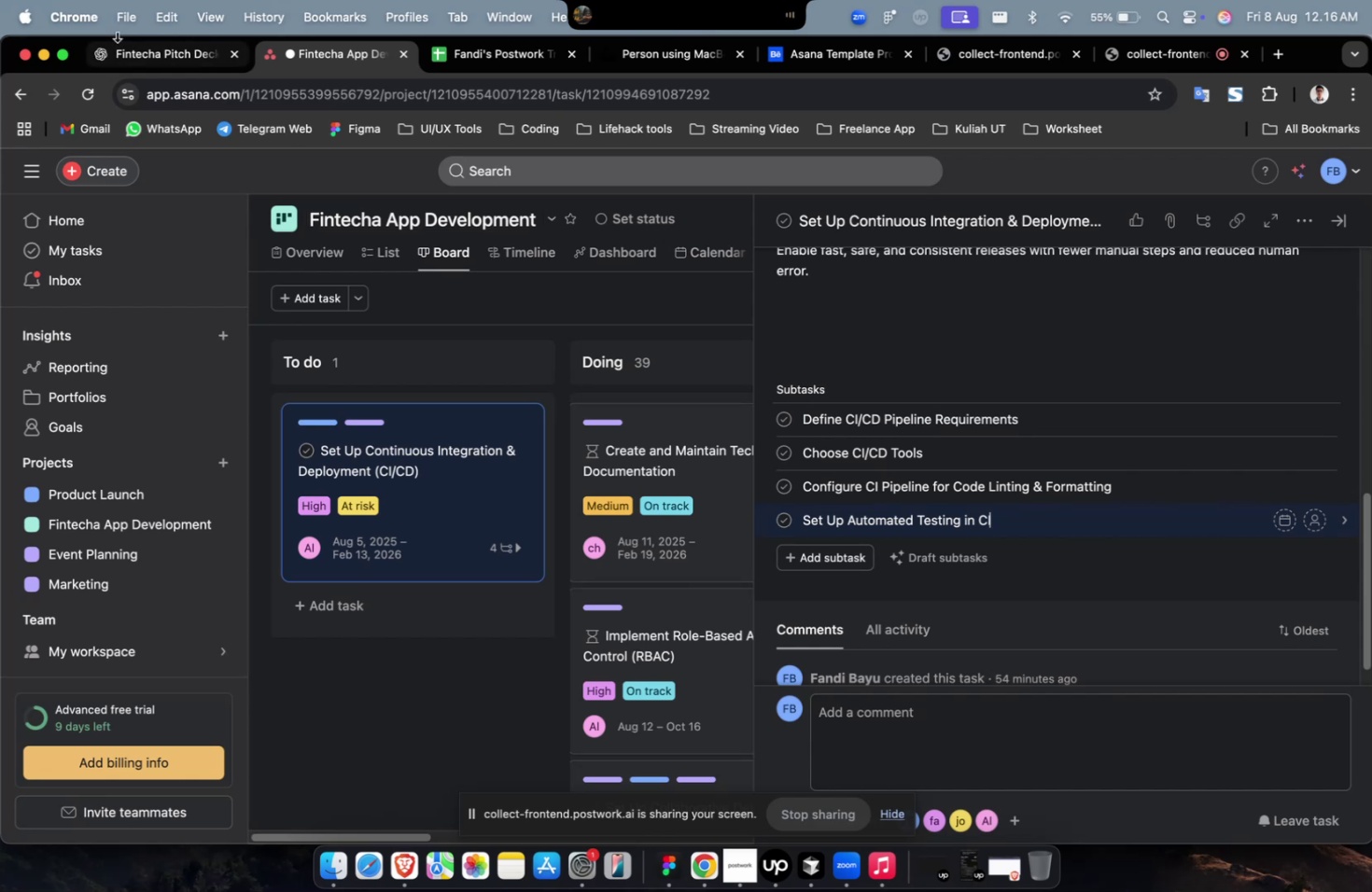 
left_click([123, 46])
 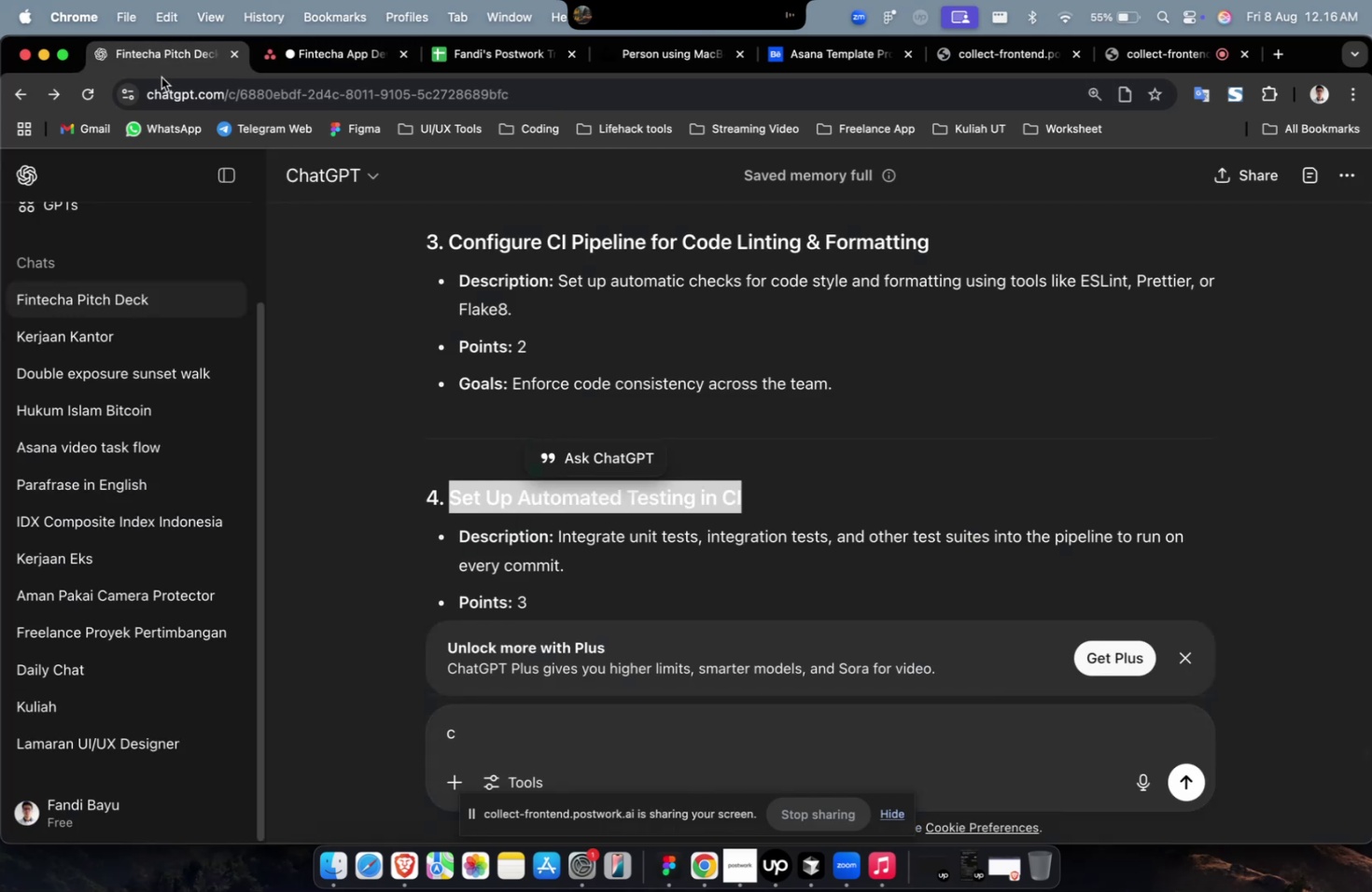 
scroll: coordinate [336, 304], scroll_direction: down, amount: 8.0
 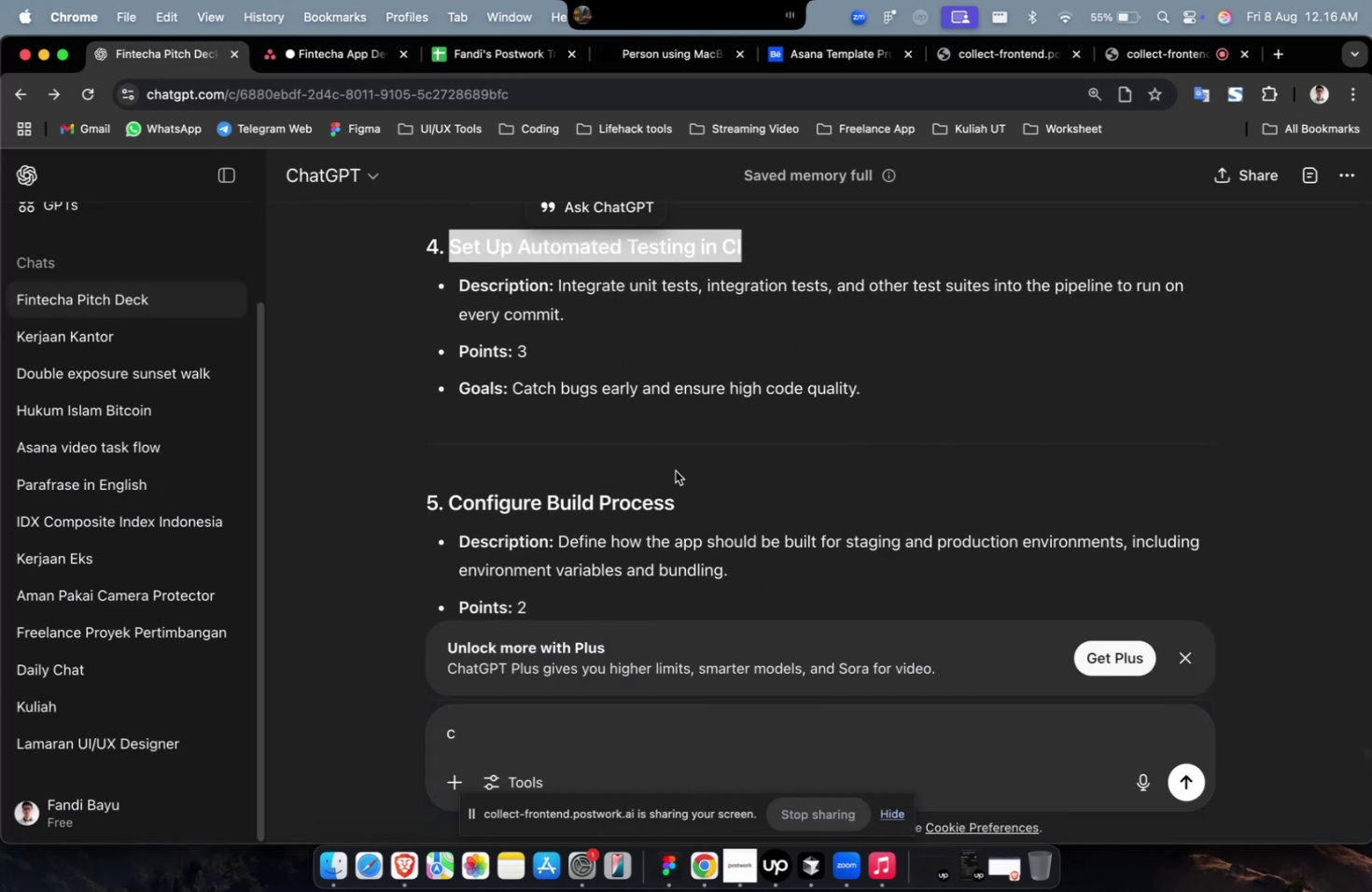 
left_click_drag(start_coordinate=[677, 505], to_coordinate=[451, 516])
 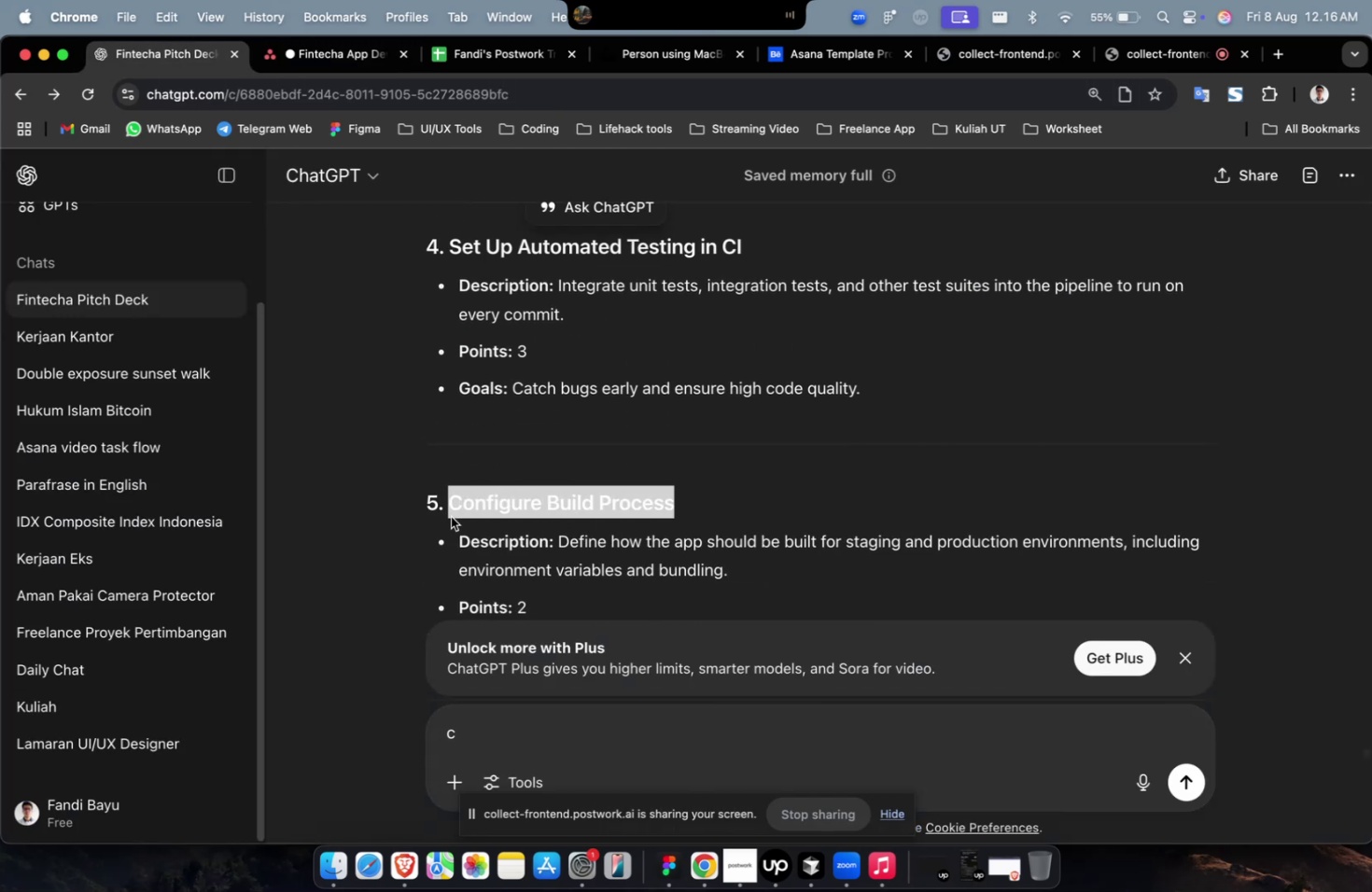 
key(Meta+C)
 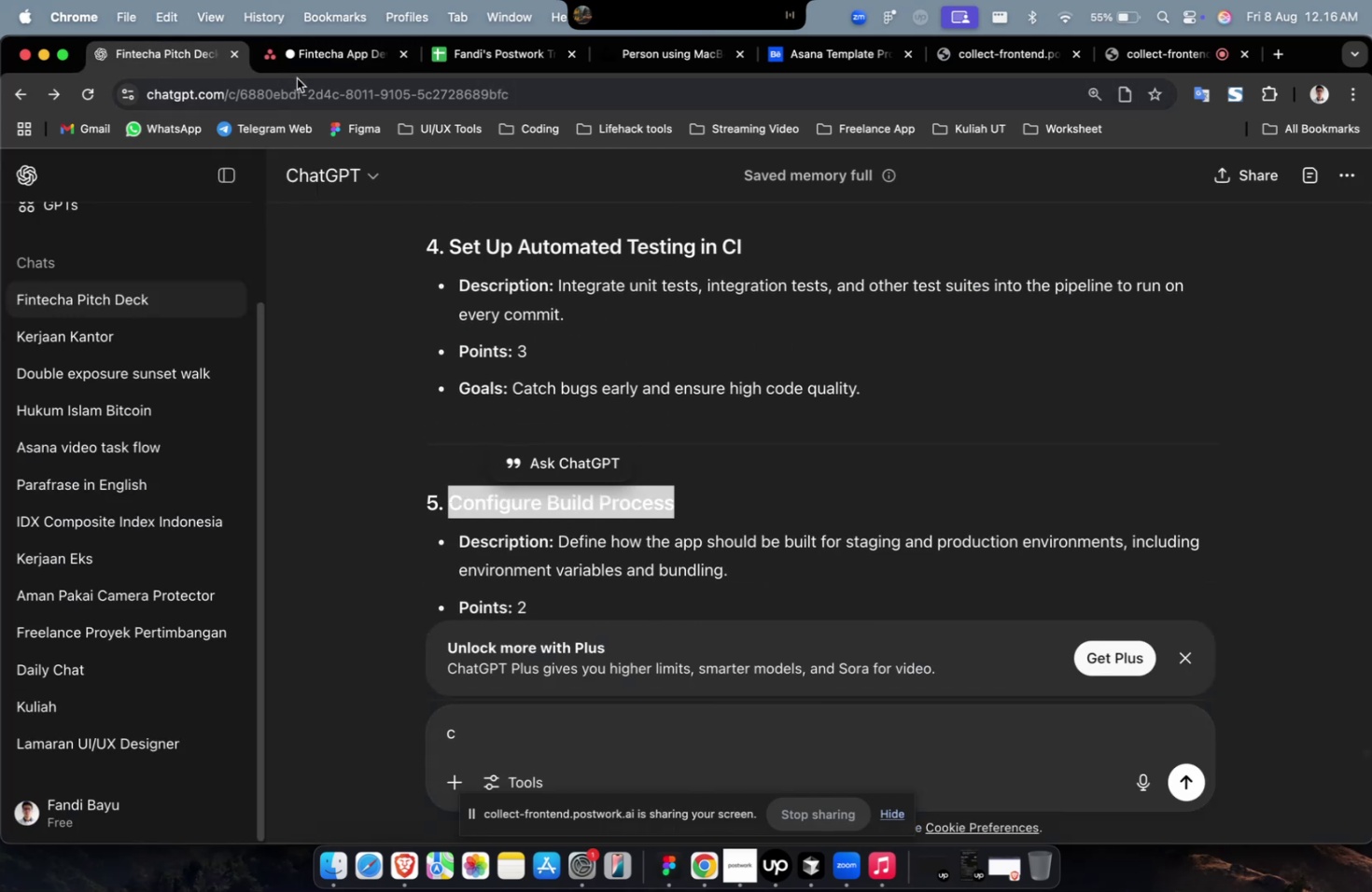 
left_click([319, 52])
 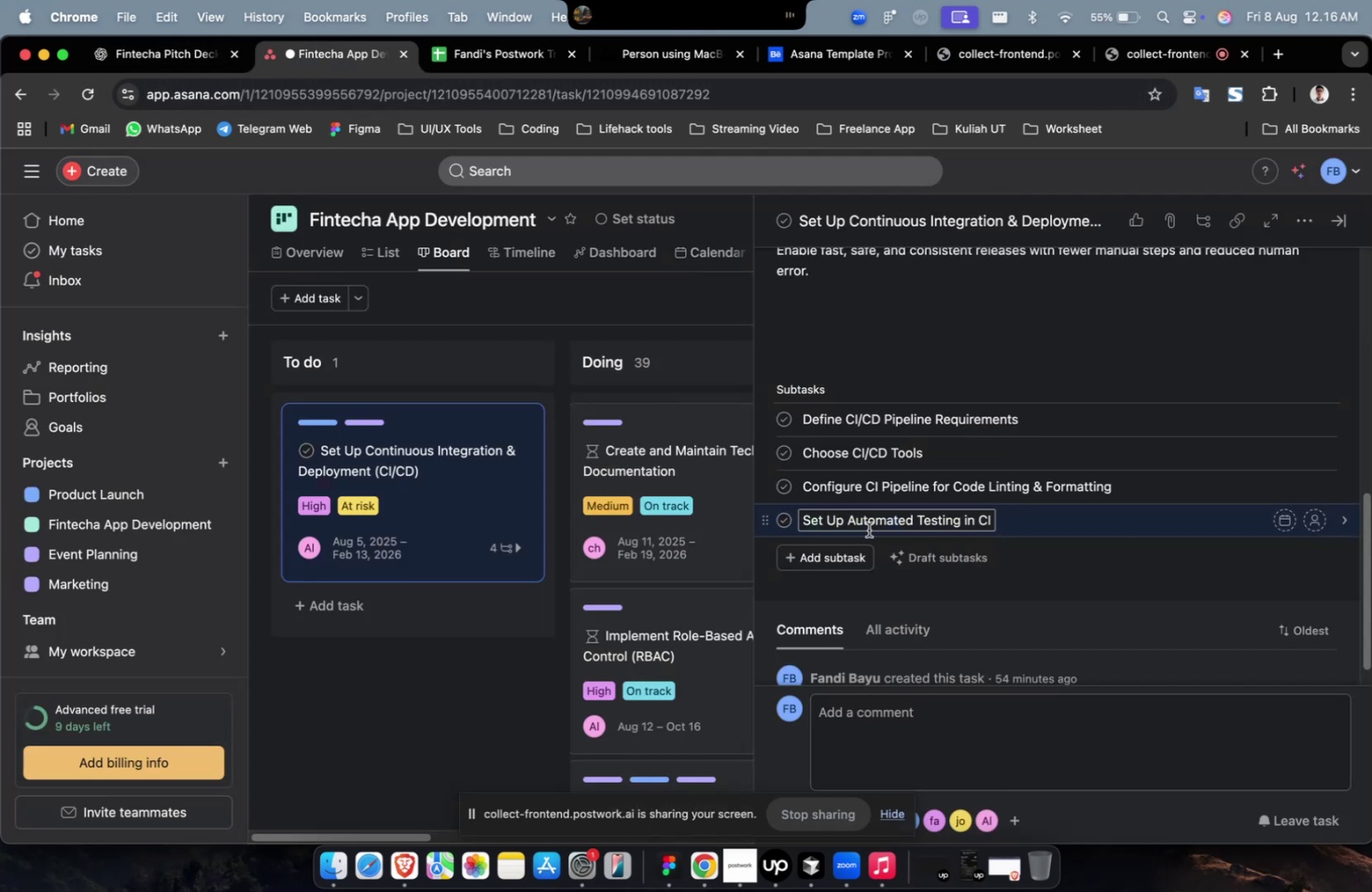 
left_click([852, 555])
 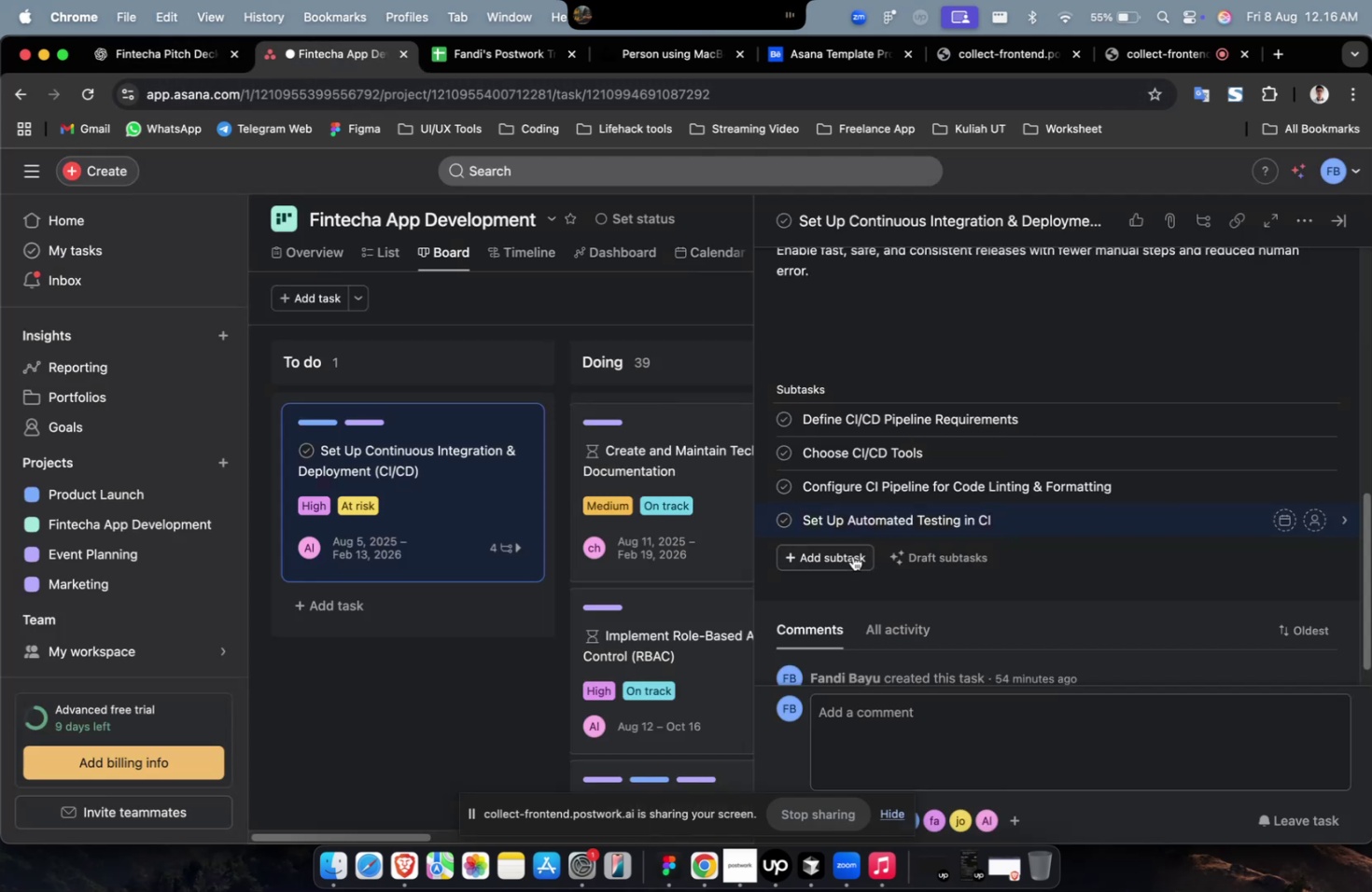 
key(Meta+V)
 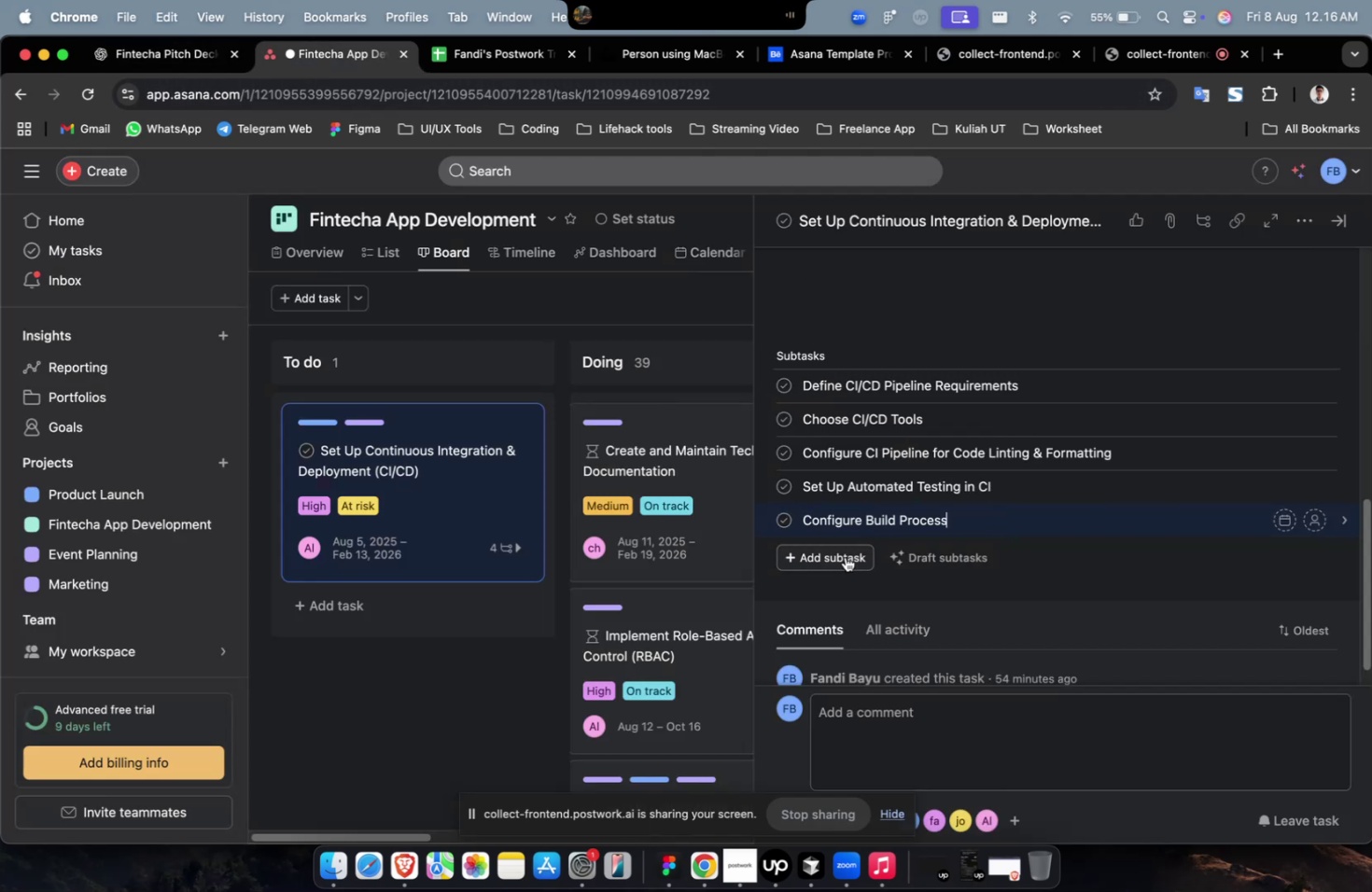 
double_click([845, 556])
 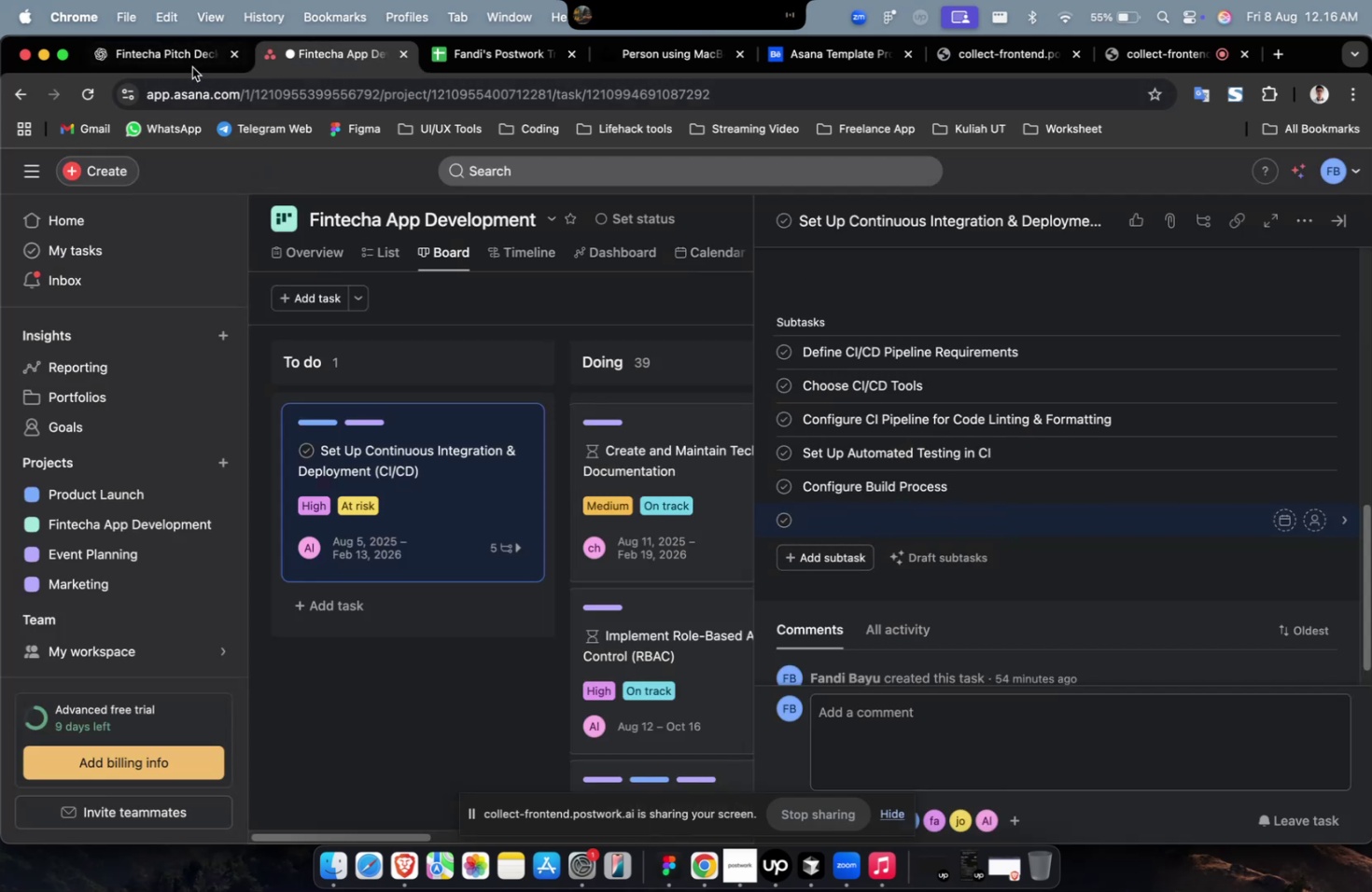 
scroll: coordinate [555, 325], scroll_direction: down, amount: 7.0
 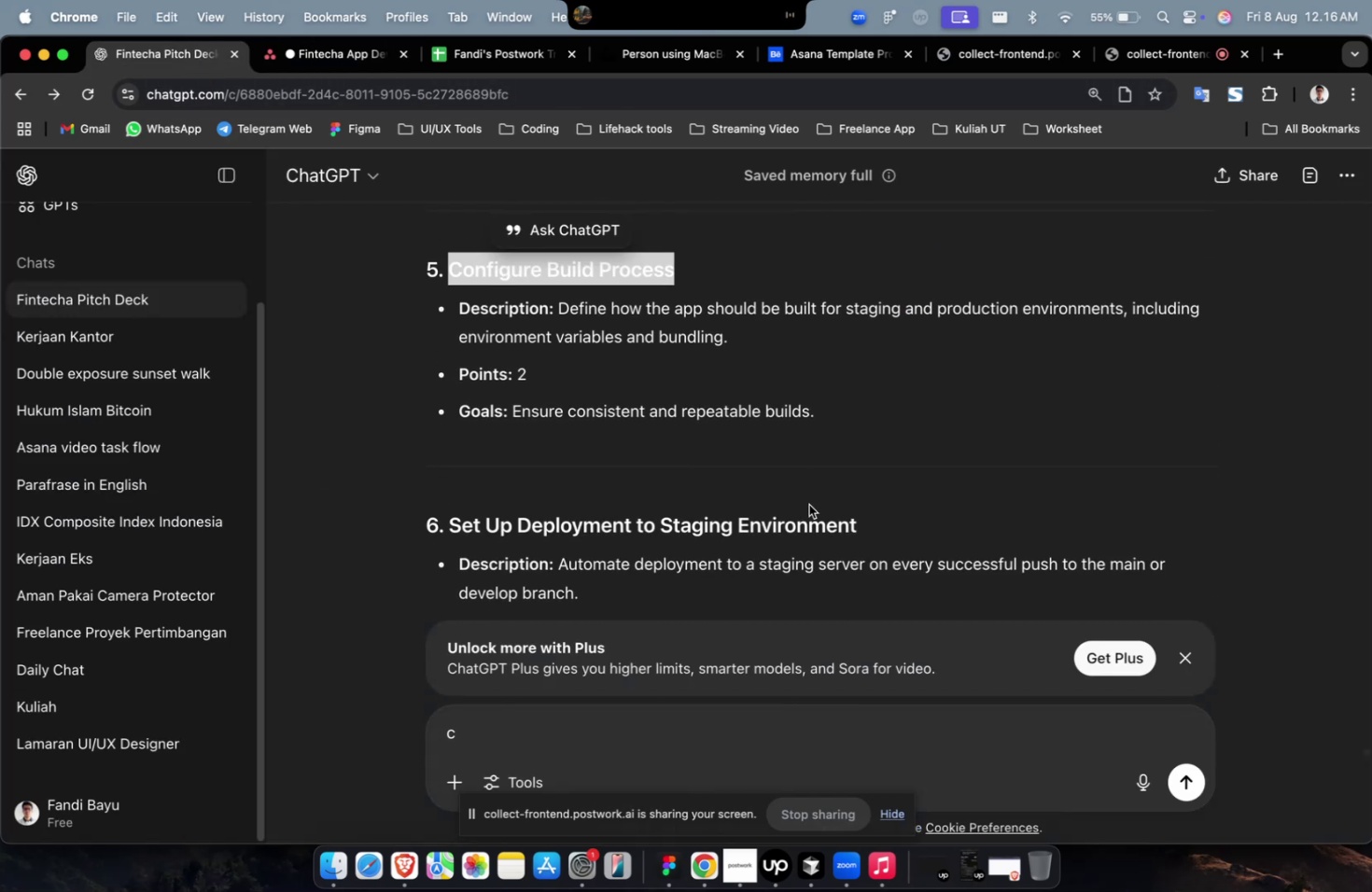 
left_click_drag(start_coordinate=[873, 524], to_coordinate=[454, 537])
 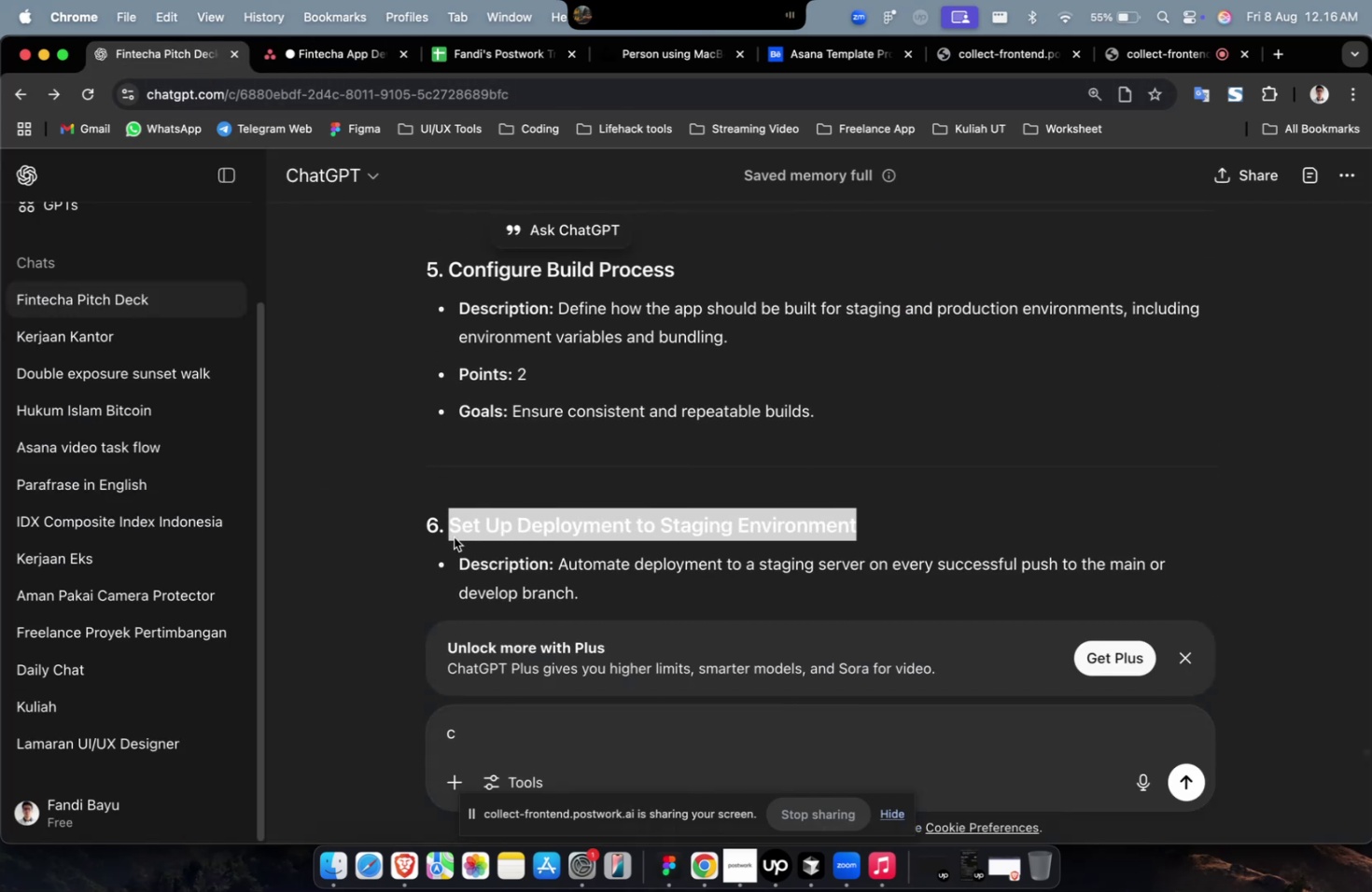 
key(Meta+C)
 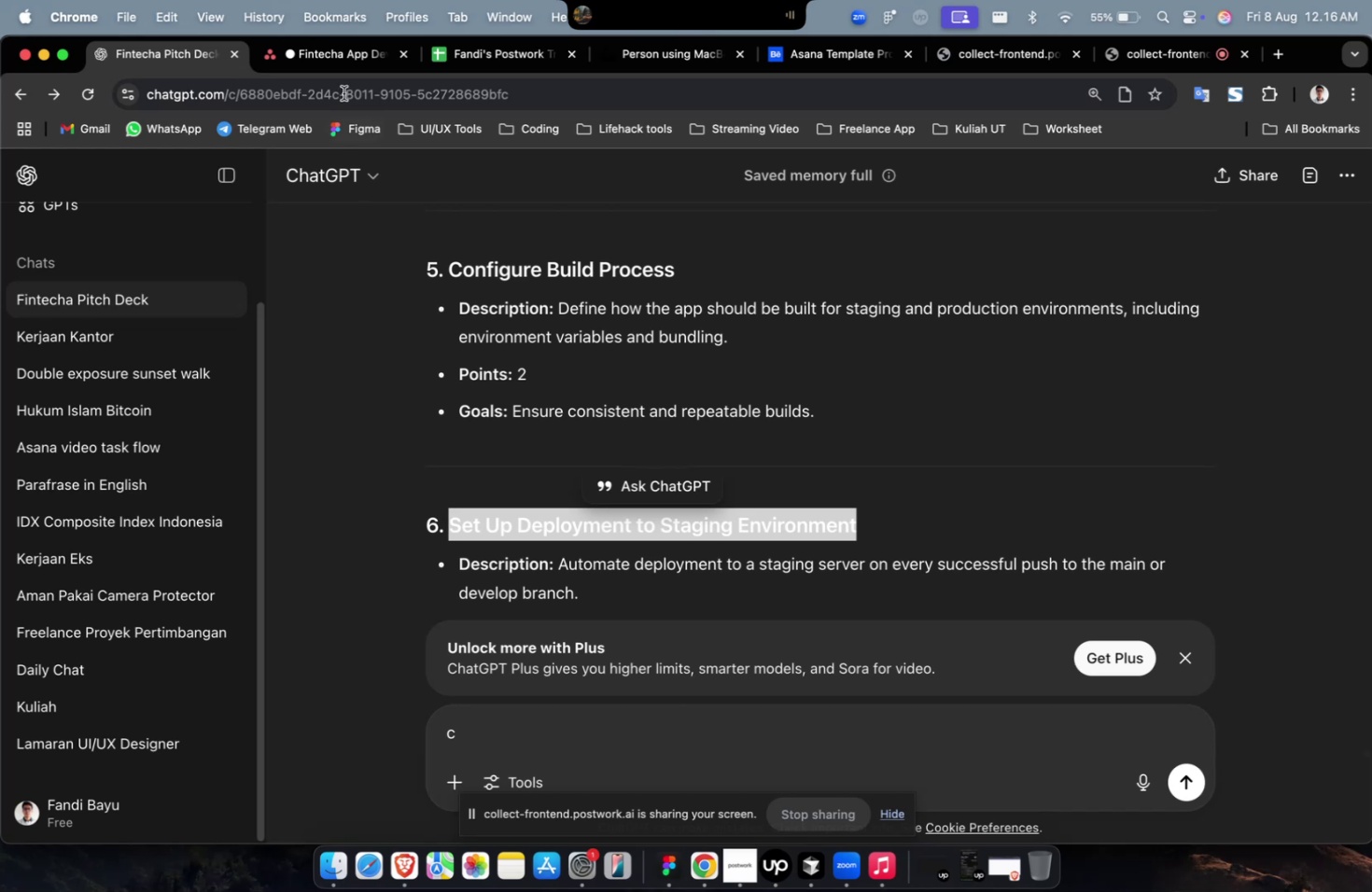 
left_click([347, 64])
 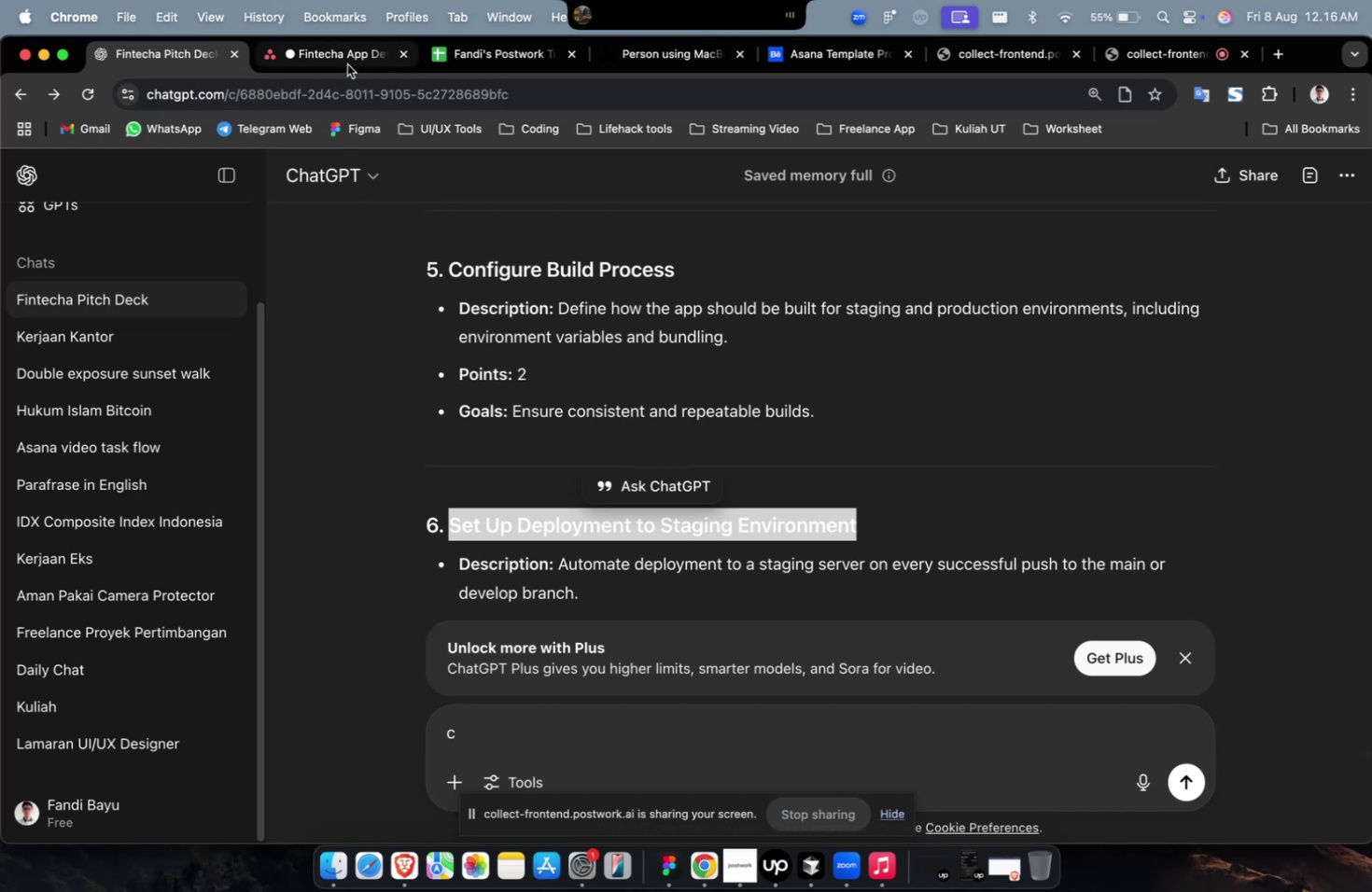 
key(Meta+V)
 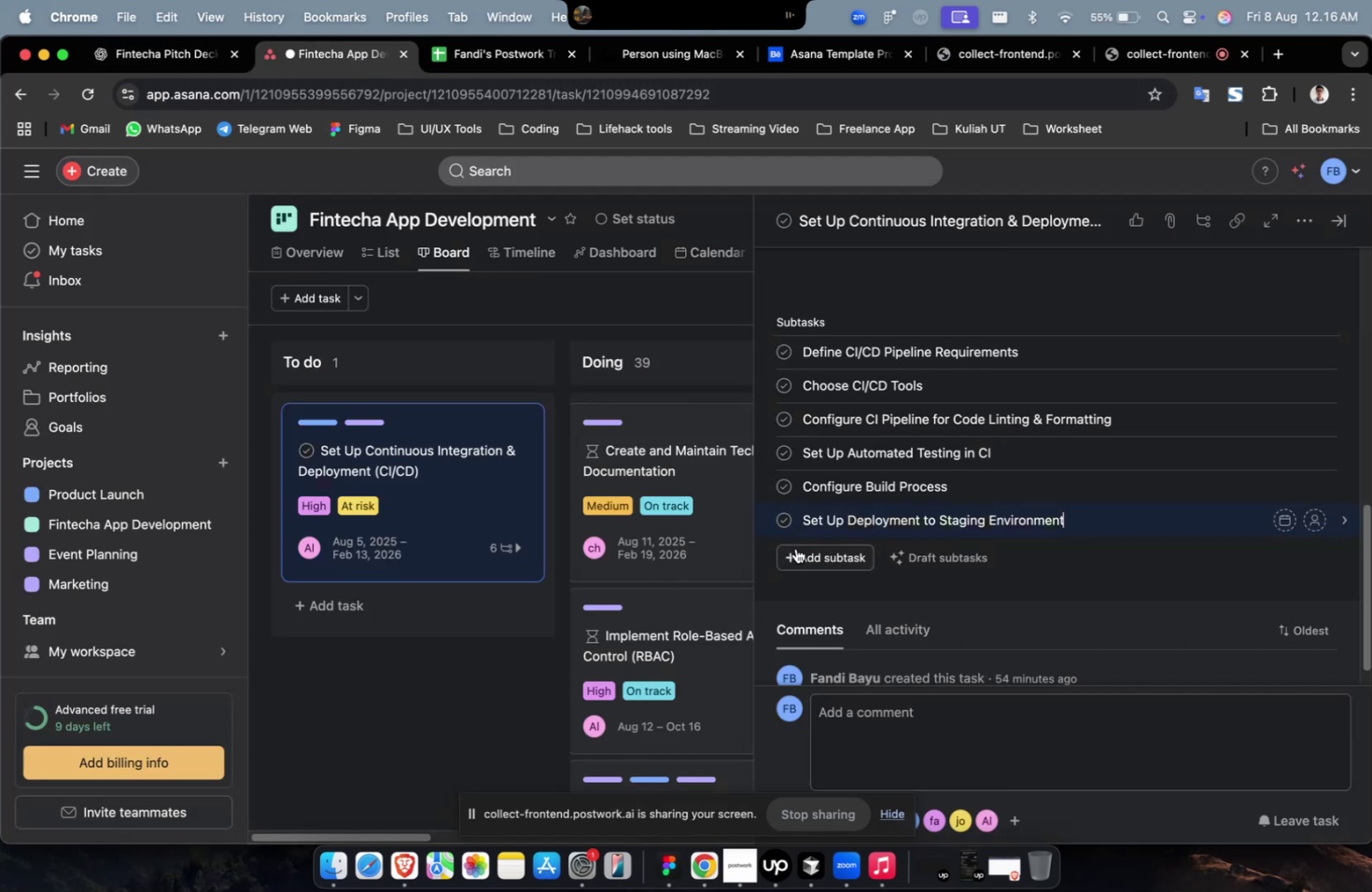 
left_click([795, 553])
 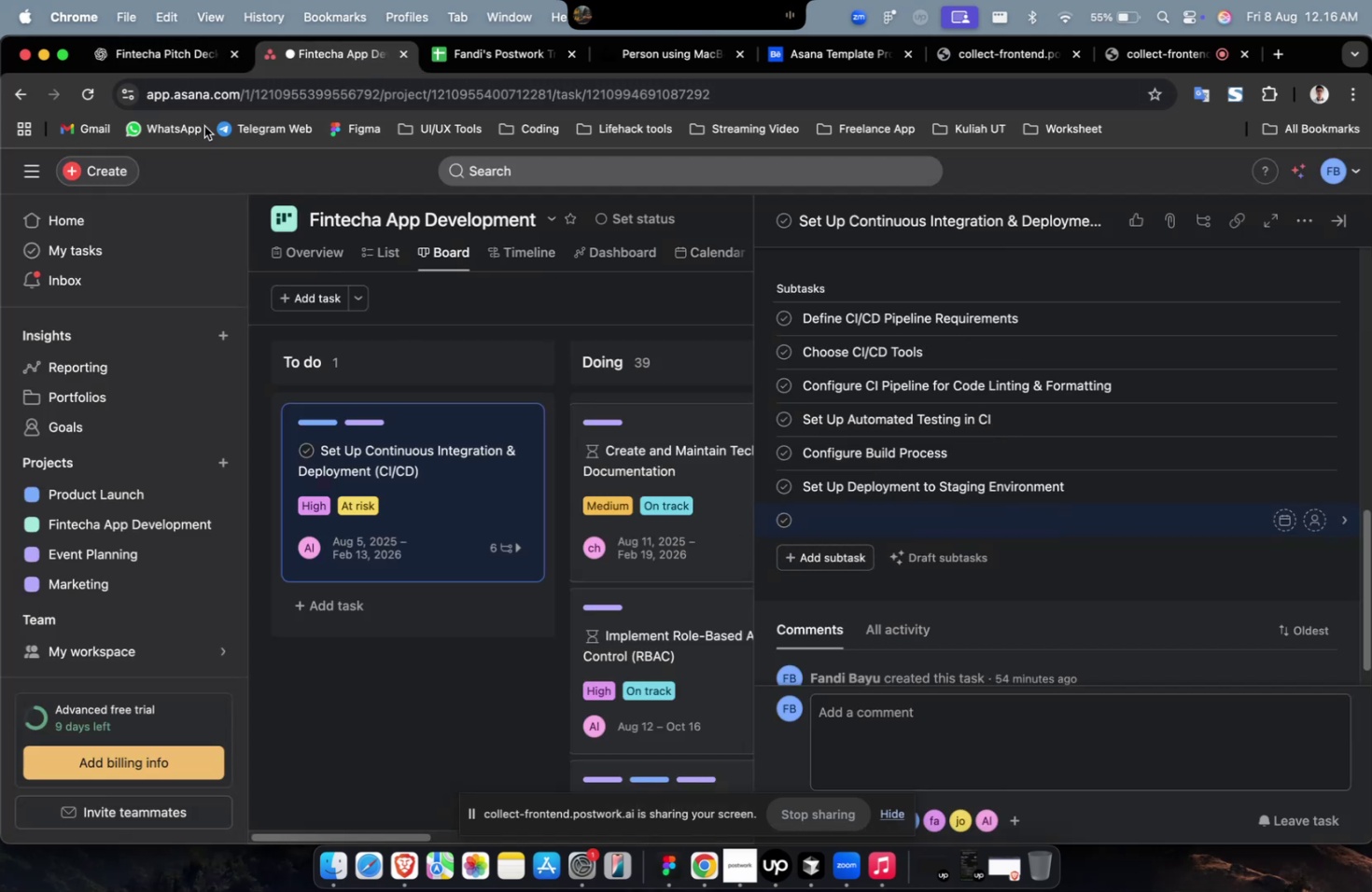 
left_click([187, 45])
 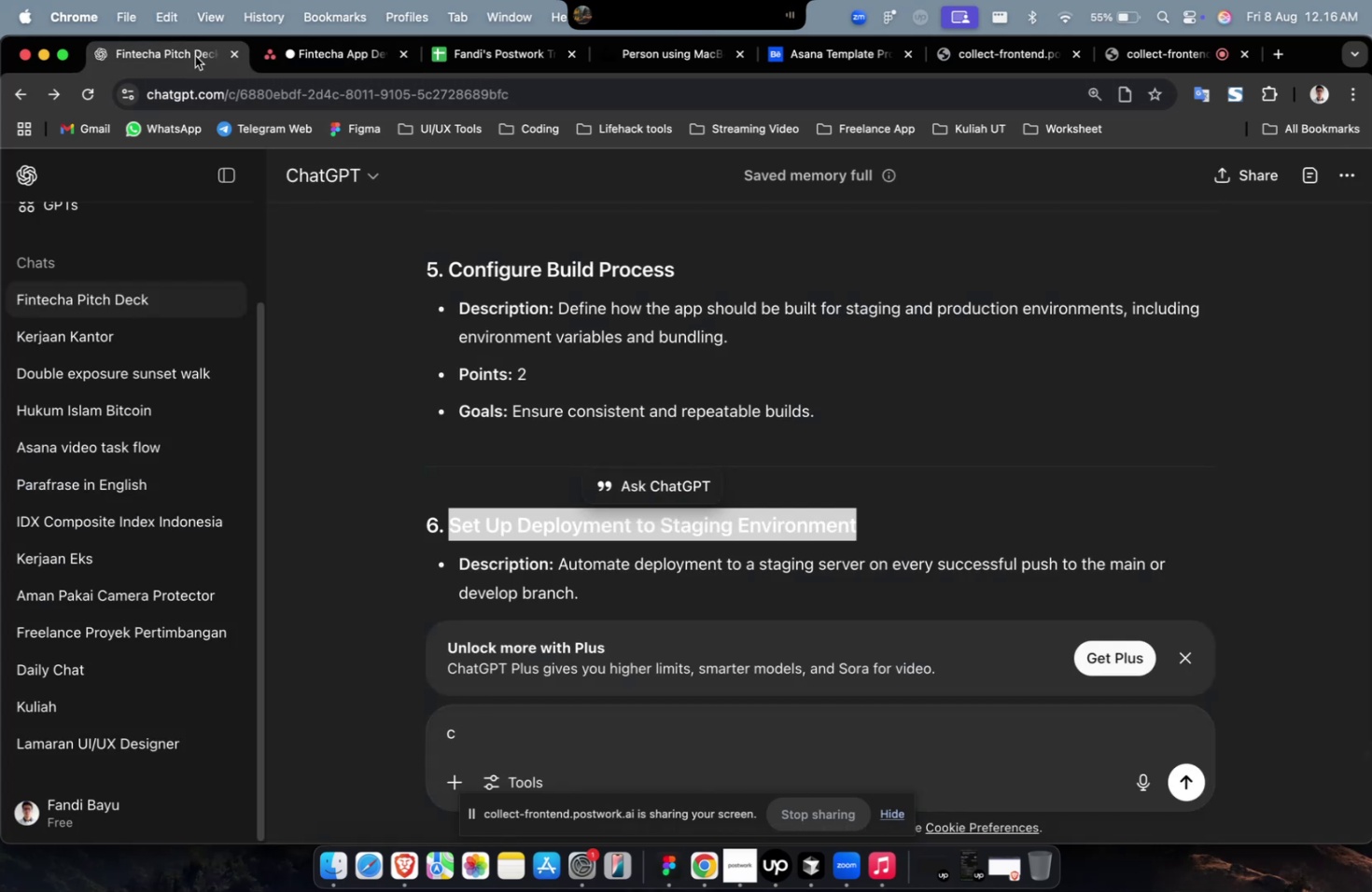 
scroll: coordinate [528, 465], scroll_direction: down, amount: 7.0
 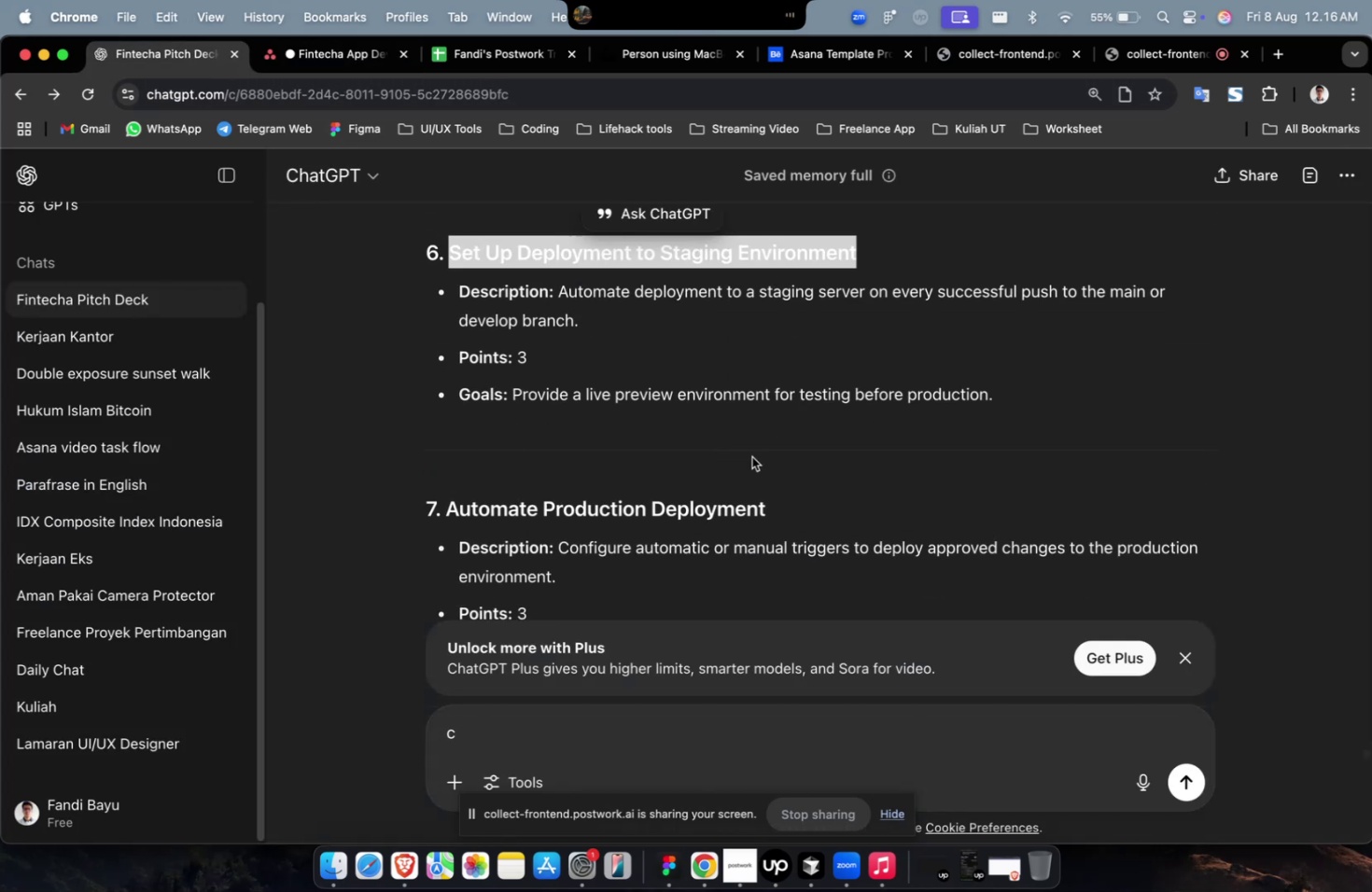 
left_click_drag(start_coordinate=[774, 502], to_coordinate=[451, 518])
 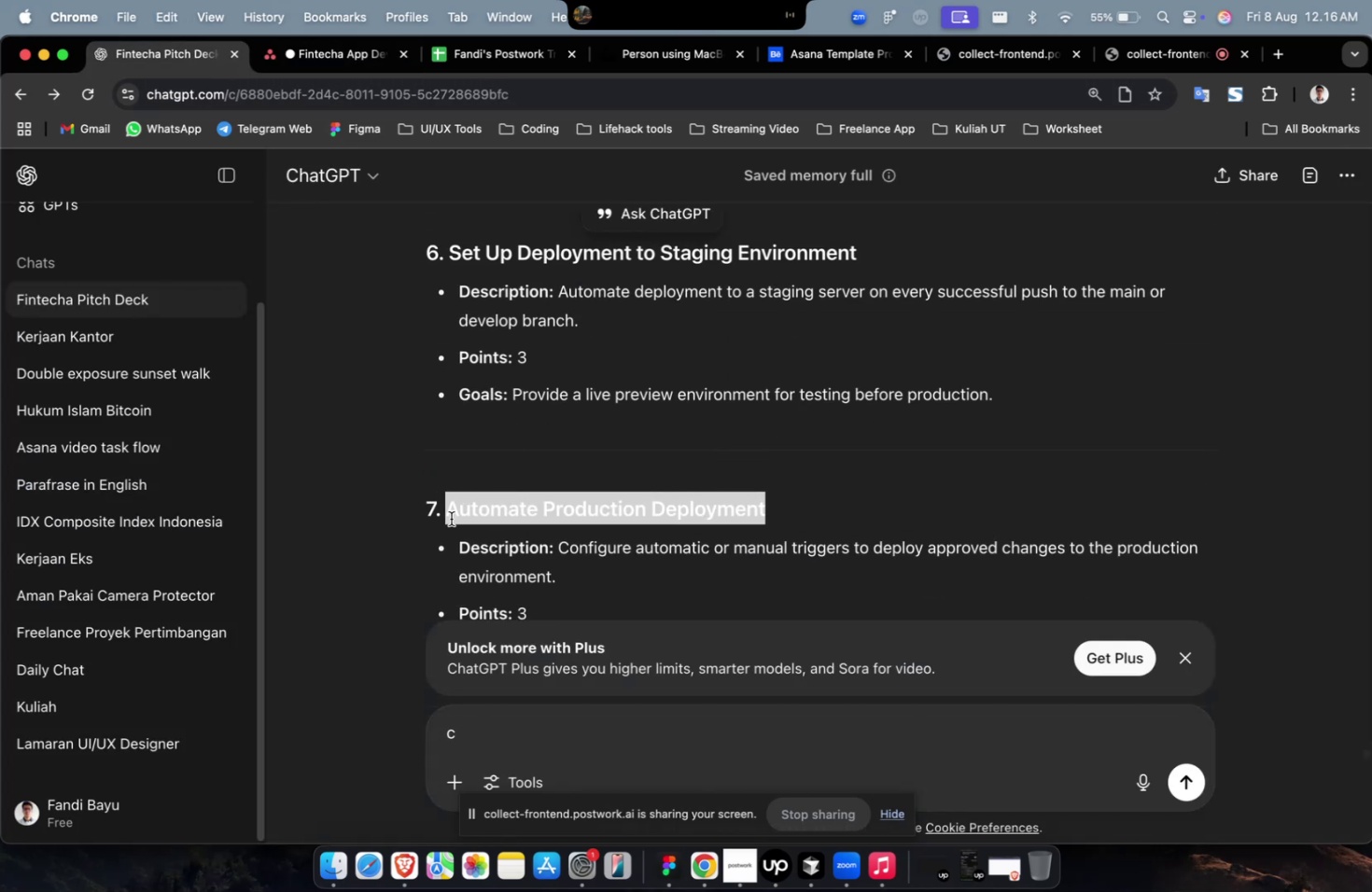 
key(Meta+C)
 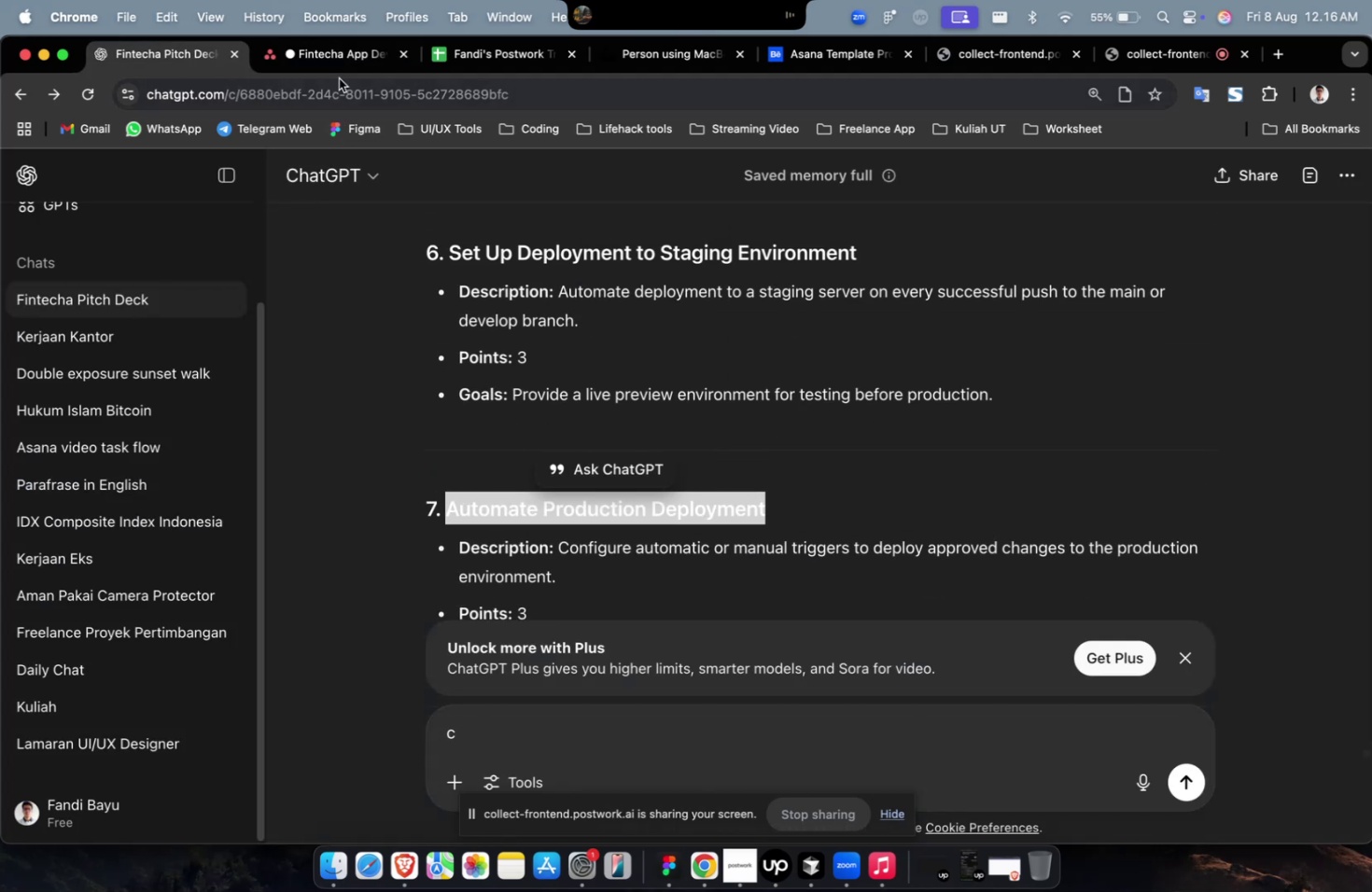 
key(Meta+V)
 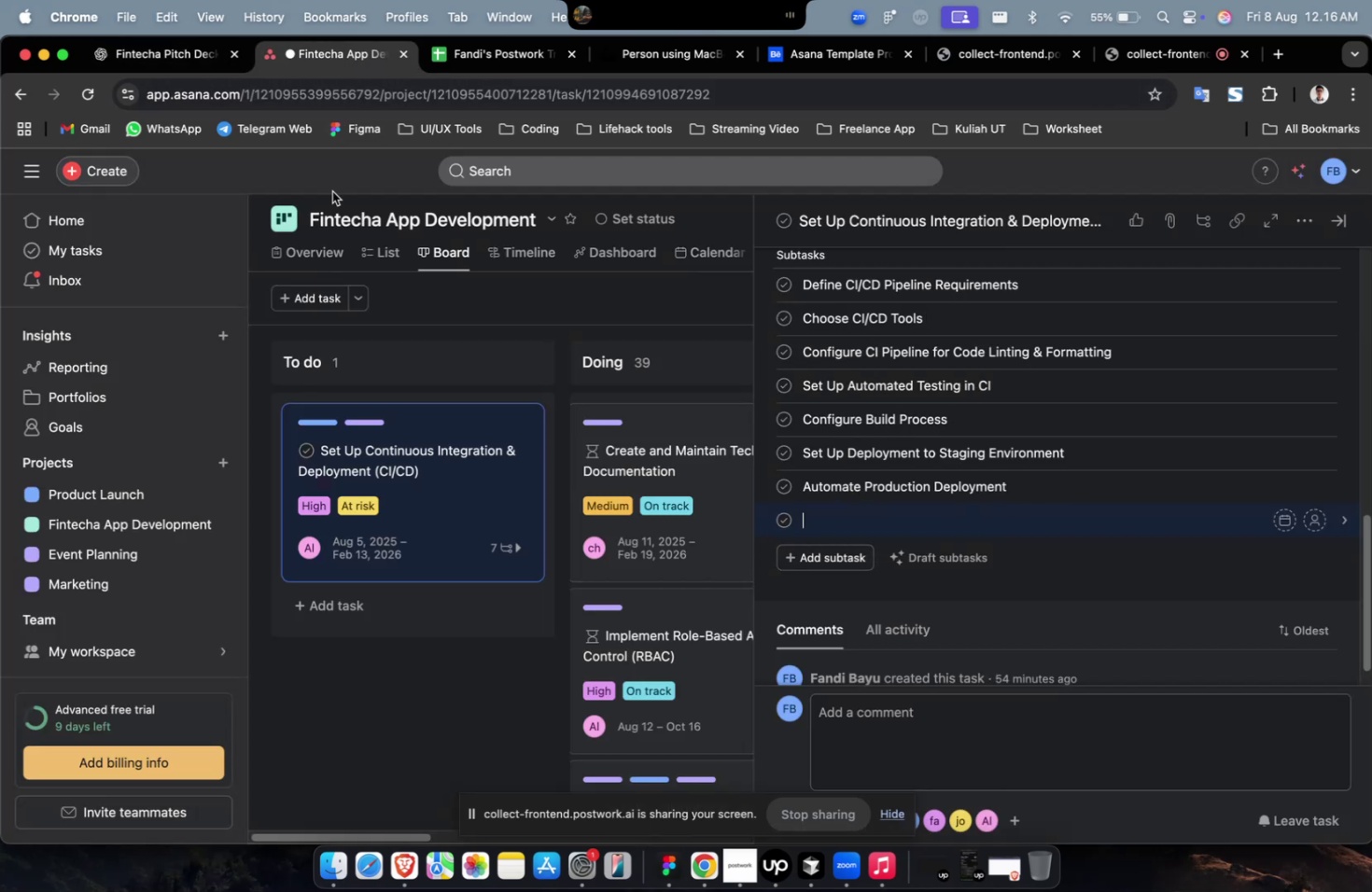 
left_click([175, 62])
 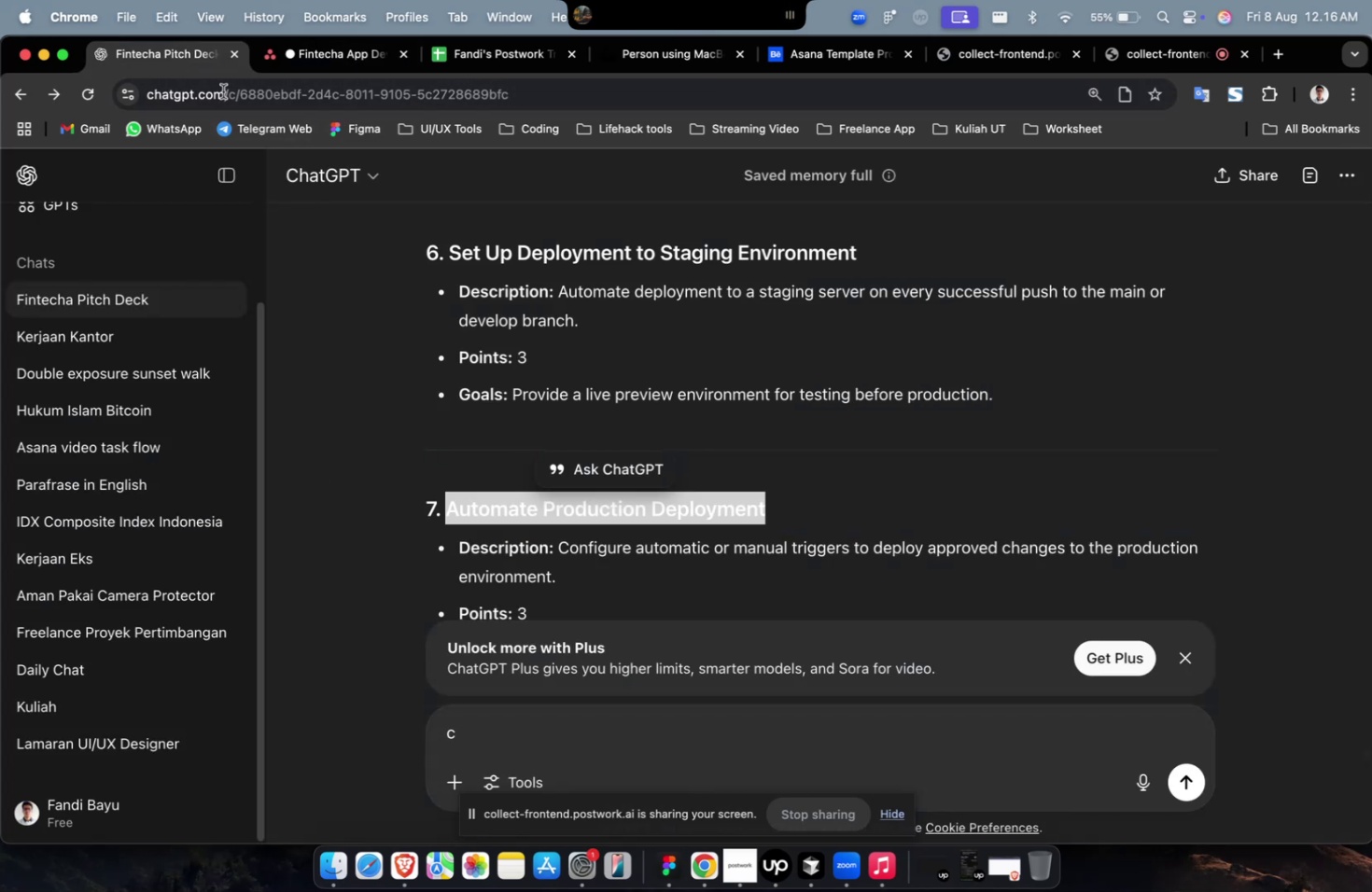 
scroll: coordinate [893, 604], scroll_direction: down, amount: 8.0
 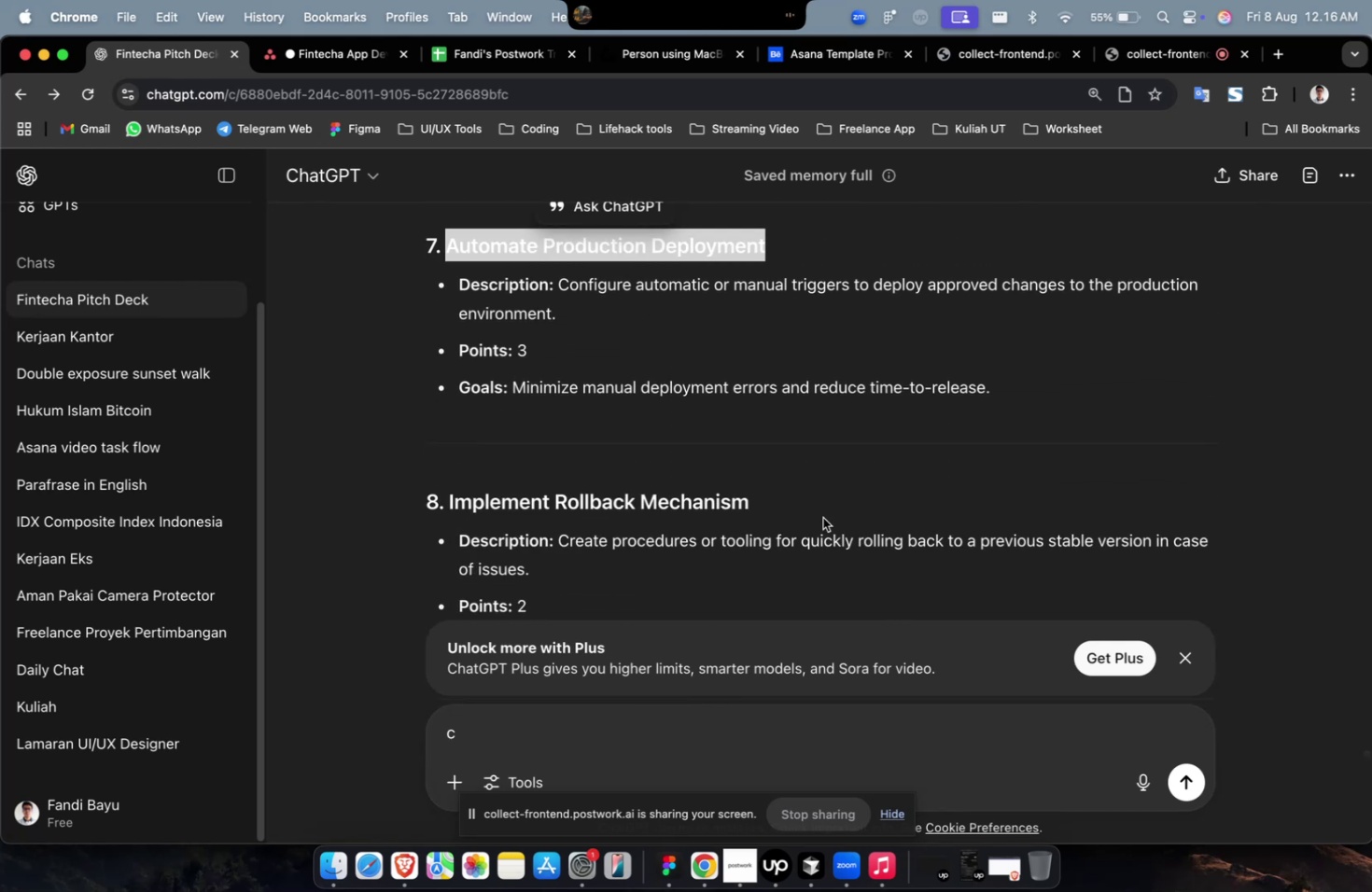 
left_click_drag(start_coordinate=[789, 509], to_coordinate=[448, 509])
 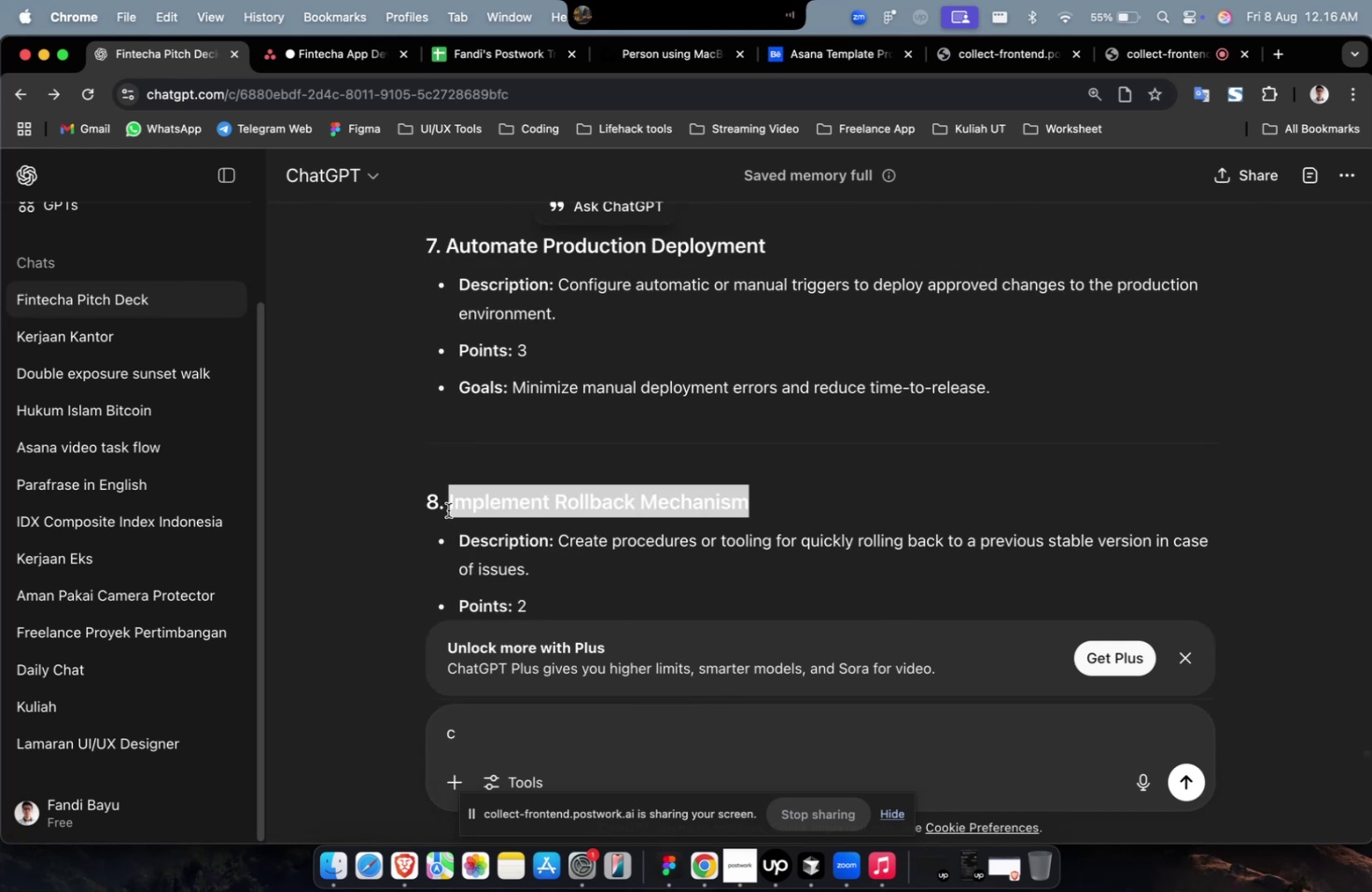 
key(Meta+C)
 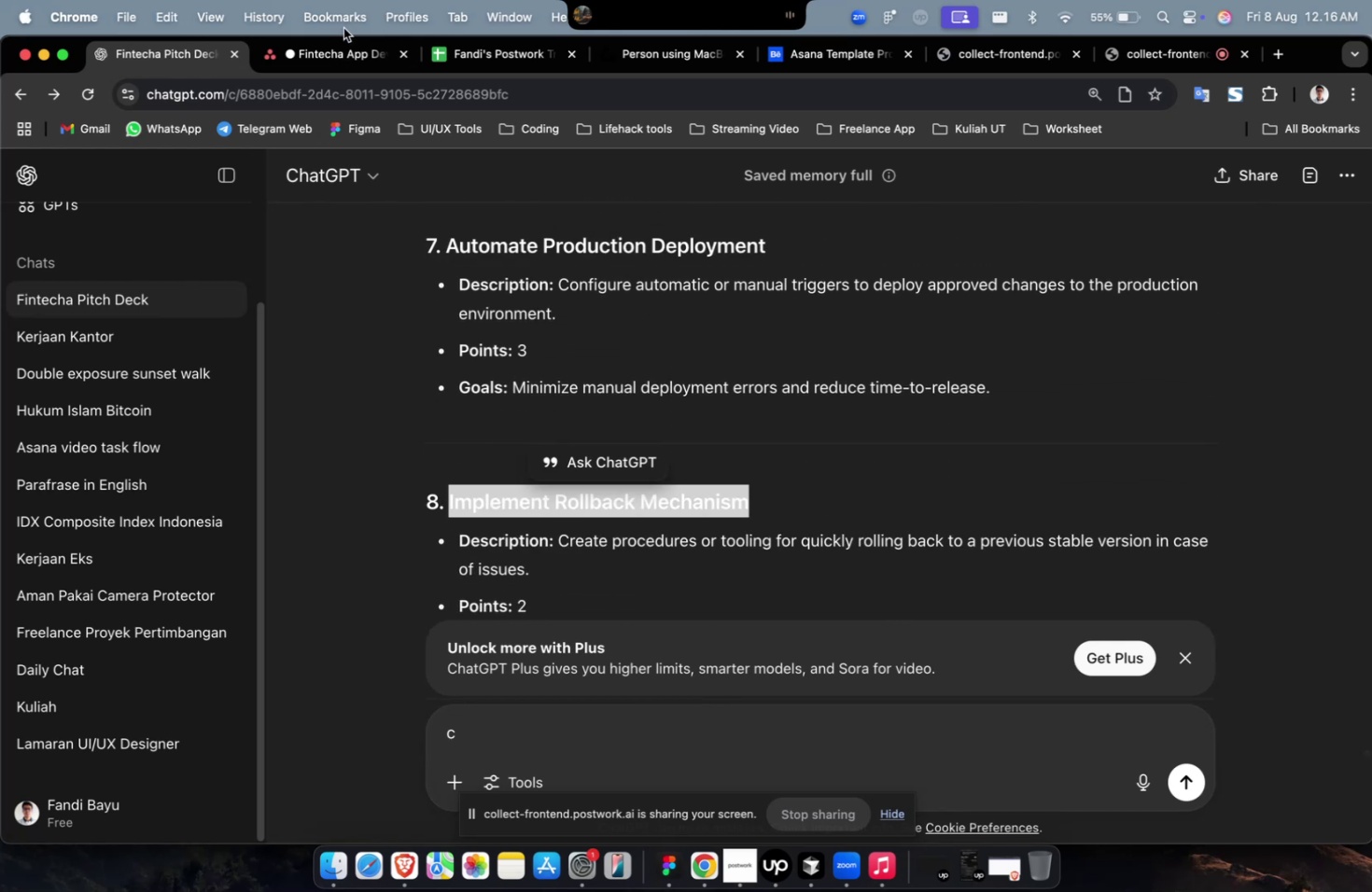 
left_click([337, 48])
 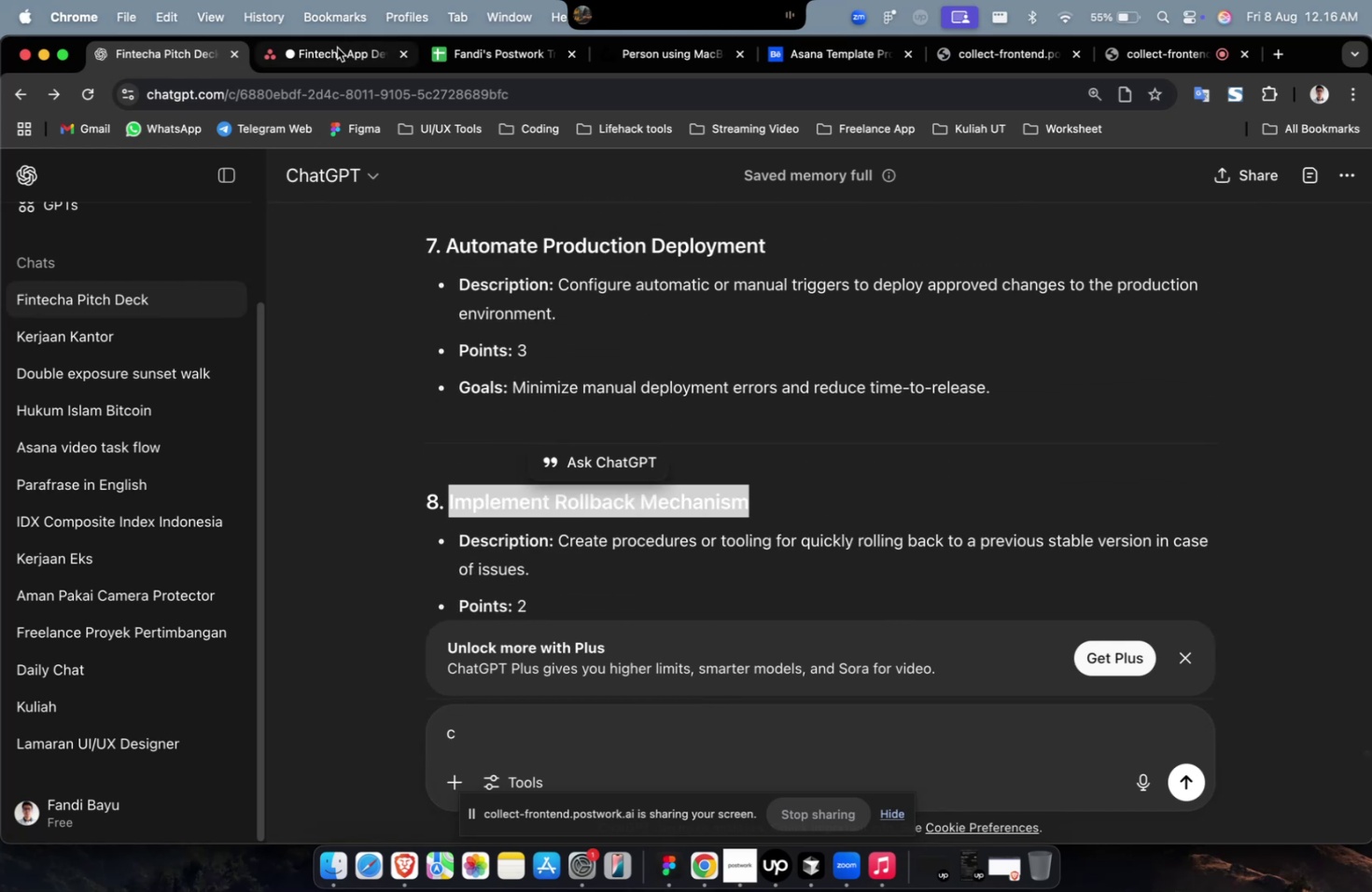 
key(Meta+V)
 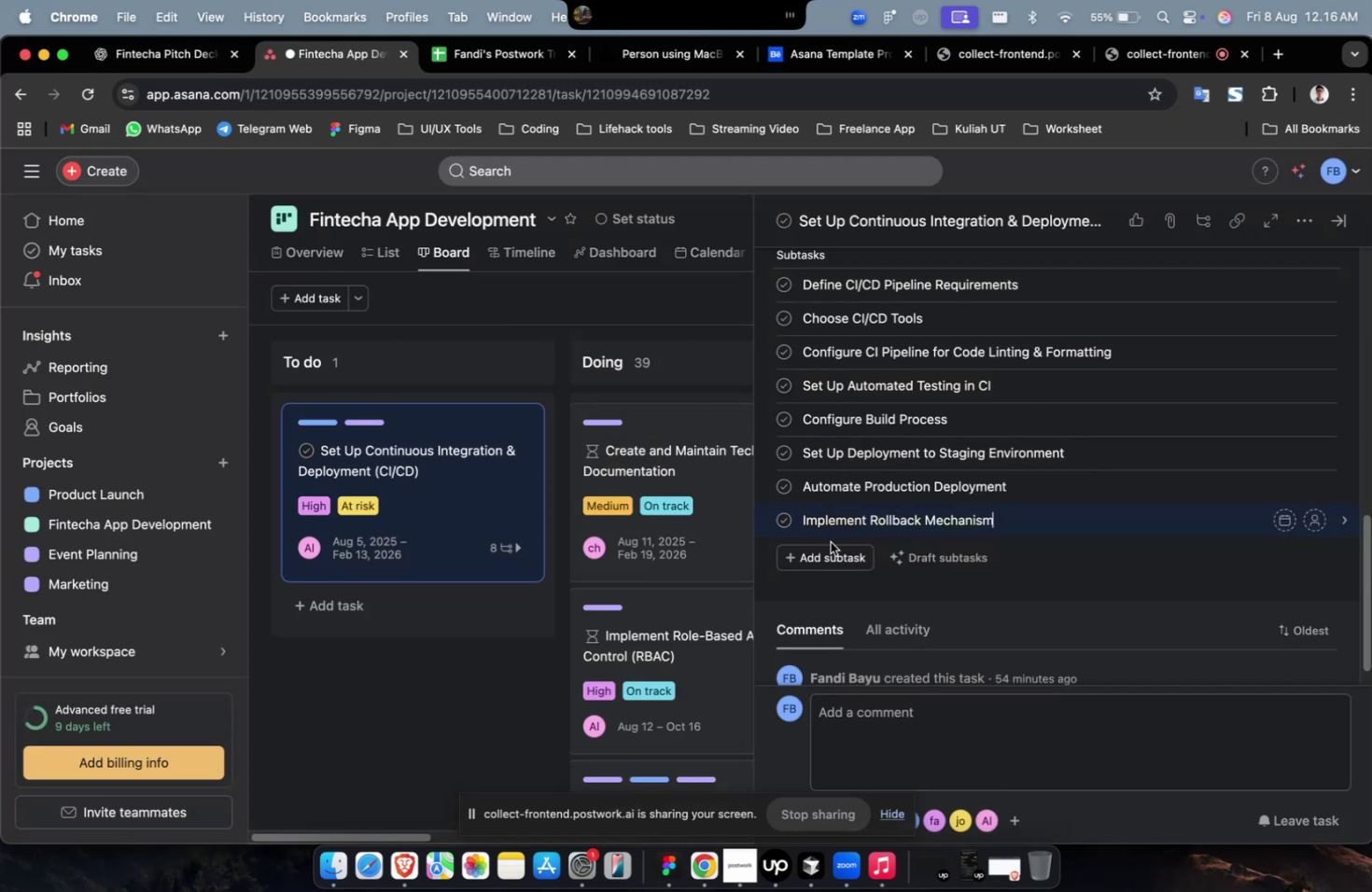 
left_click([819, 555])
 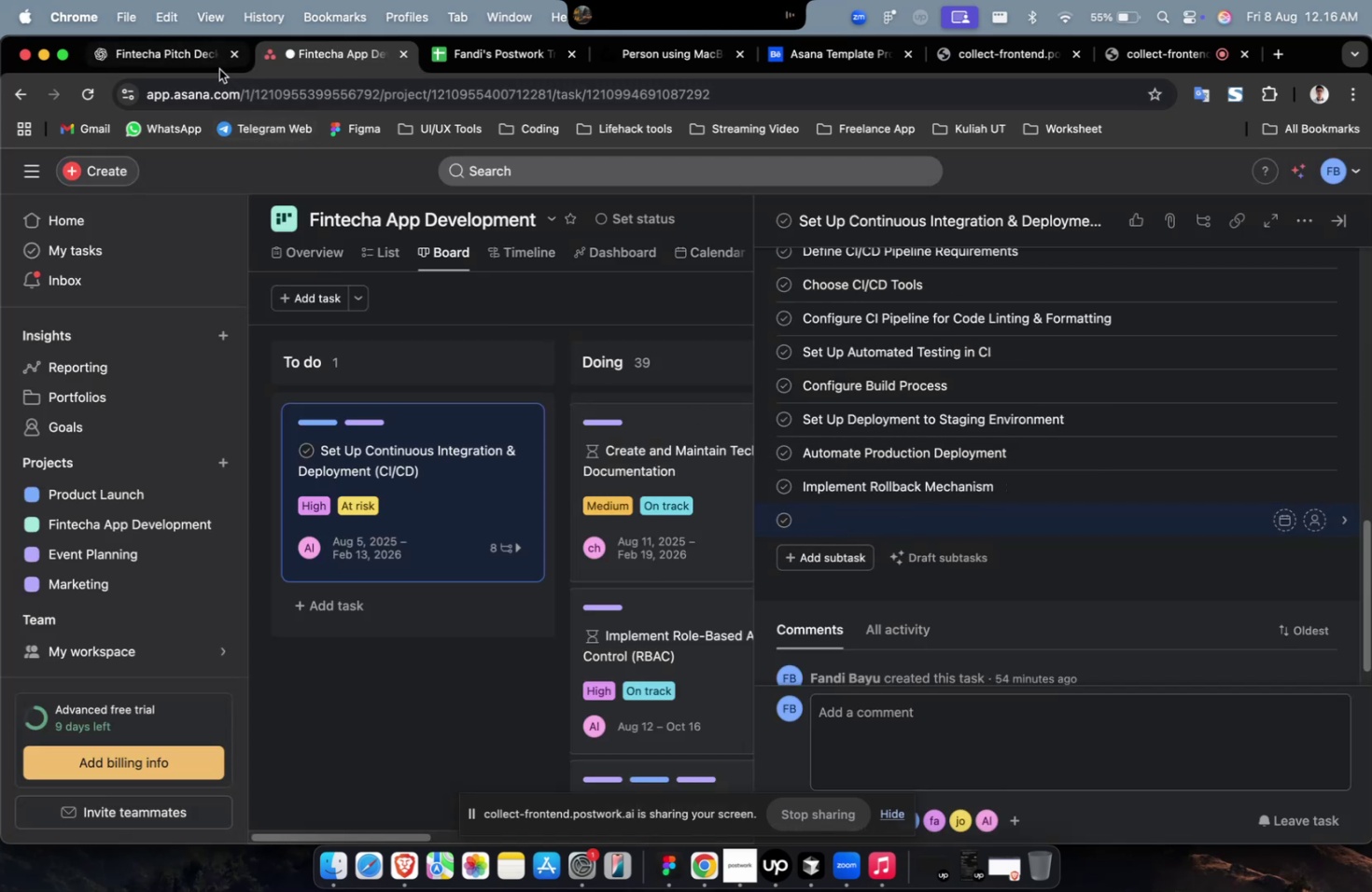 
left_click([207, 62])
 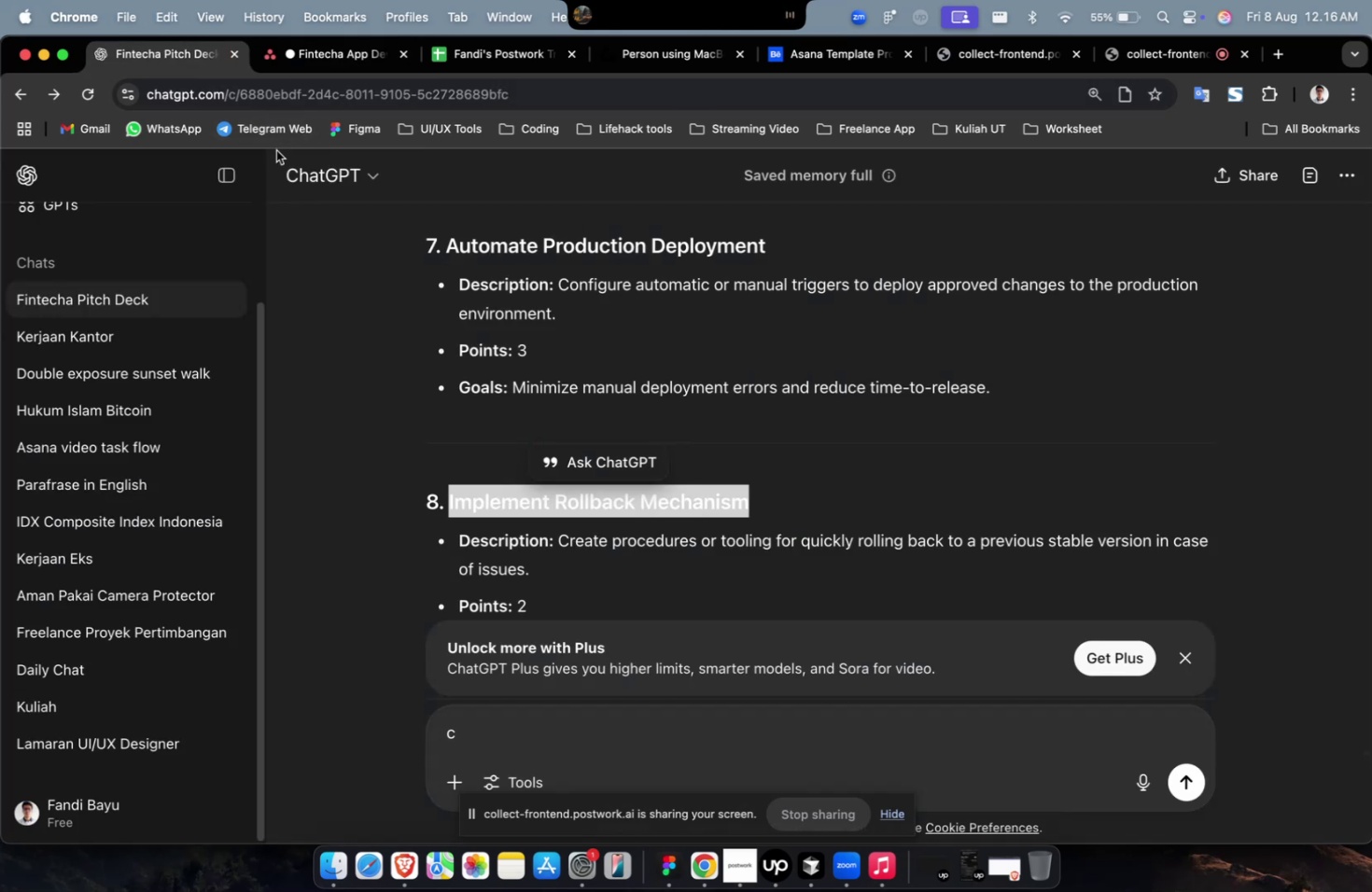 
scroll: coordinate [555, 431], scroll_direction: down, amount: 8.0
 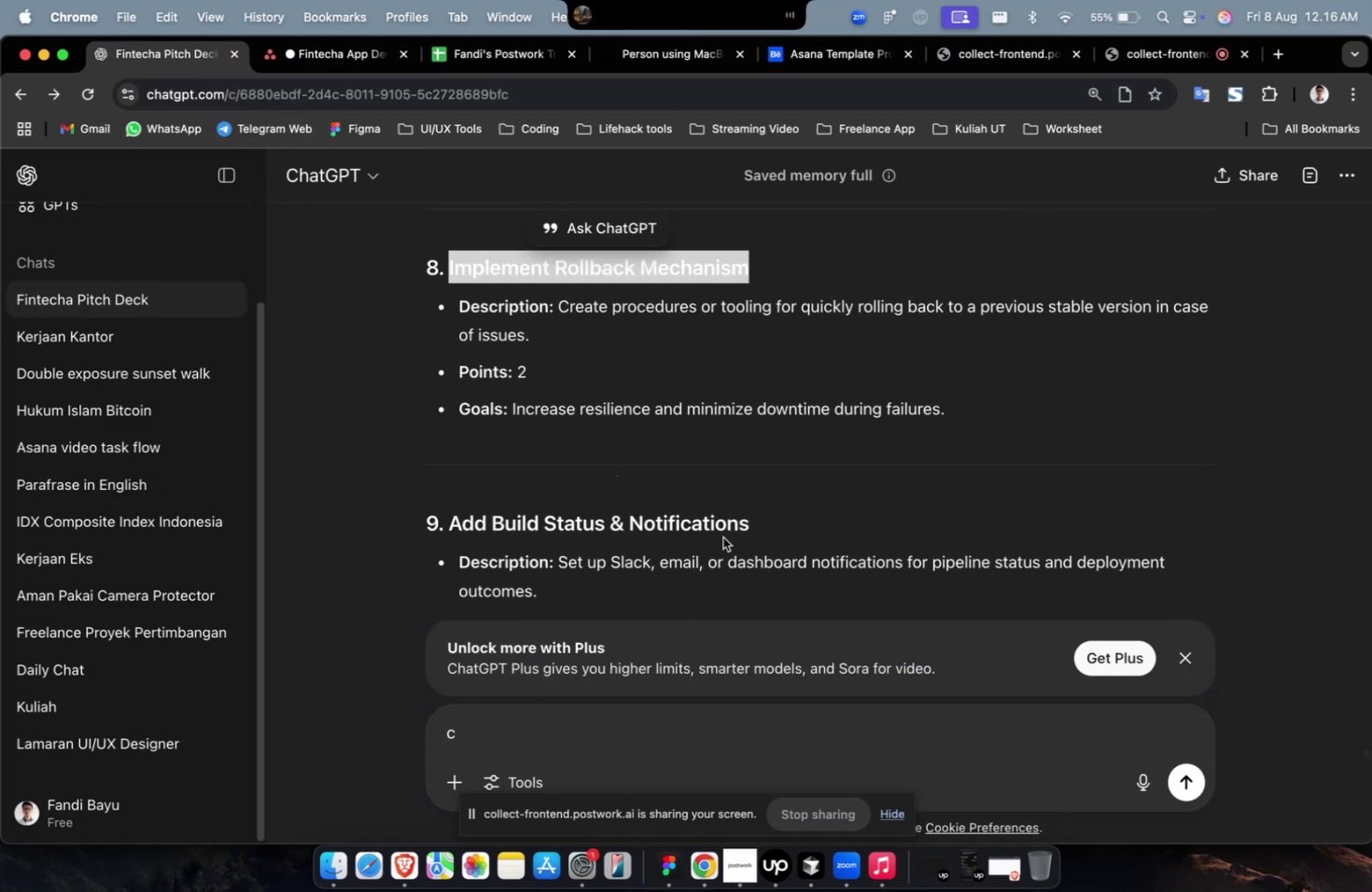 
left_click_drag(start_coordinate=[758, 528], to_coordinate=[451, 537])
 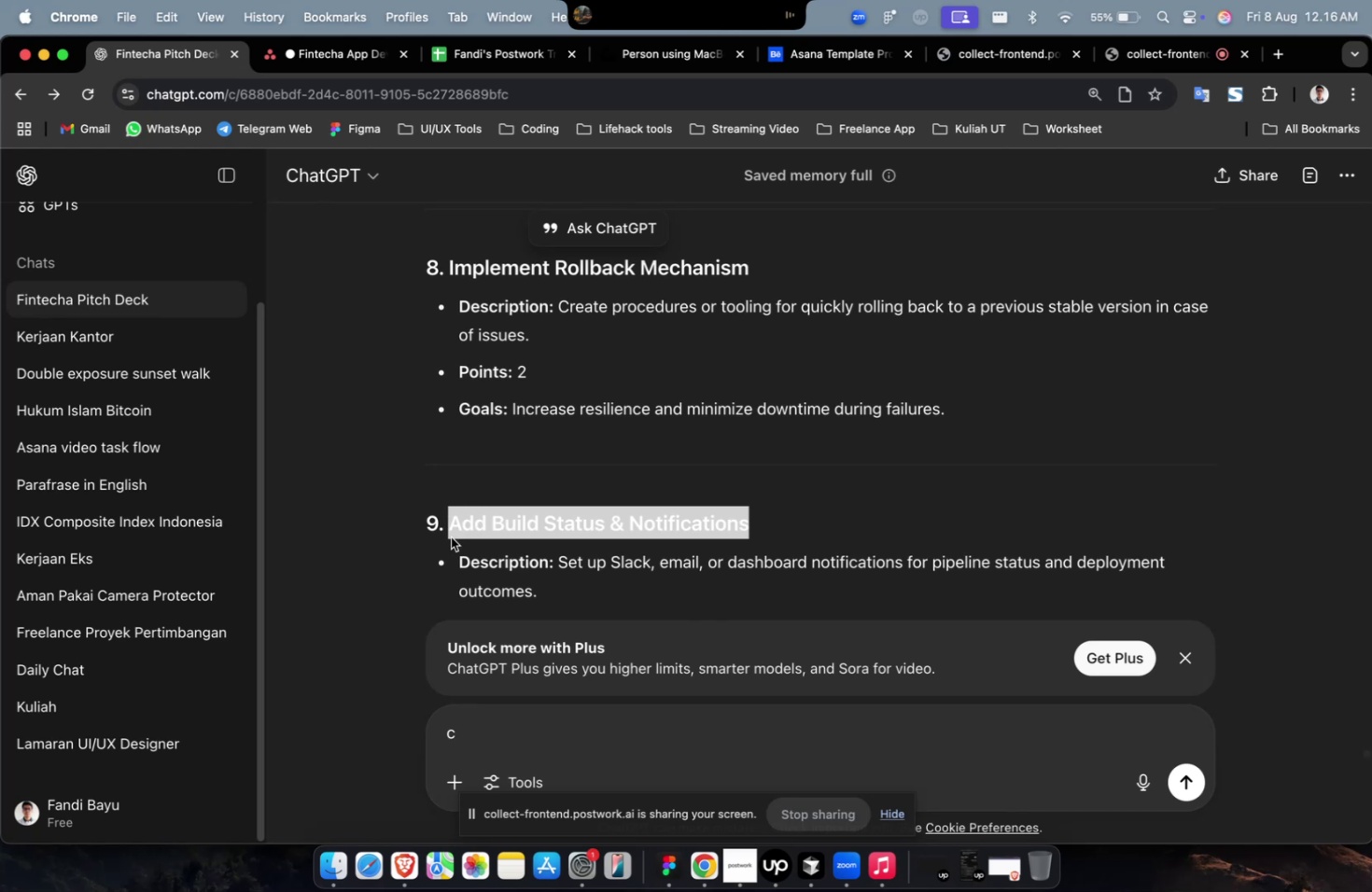 
key(Meta+C)
 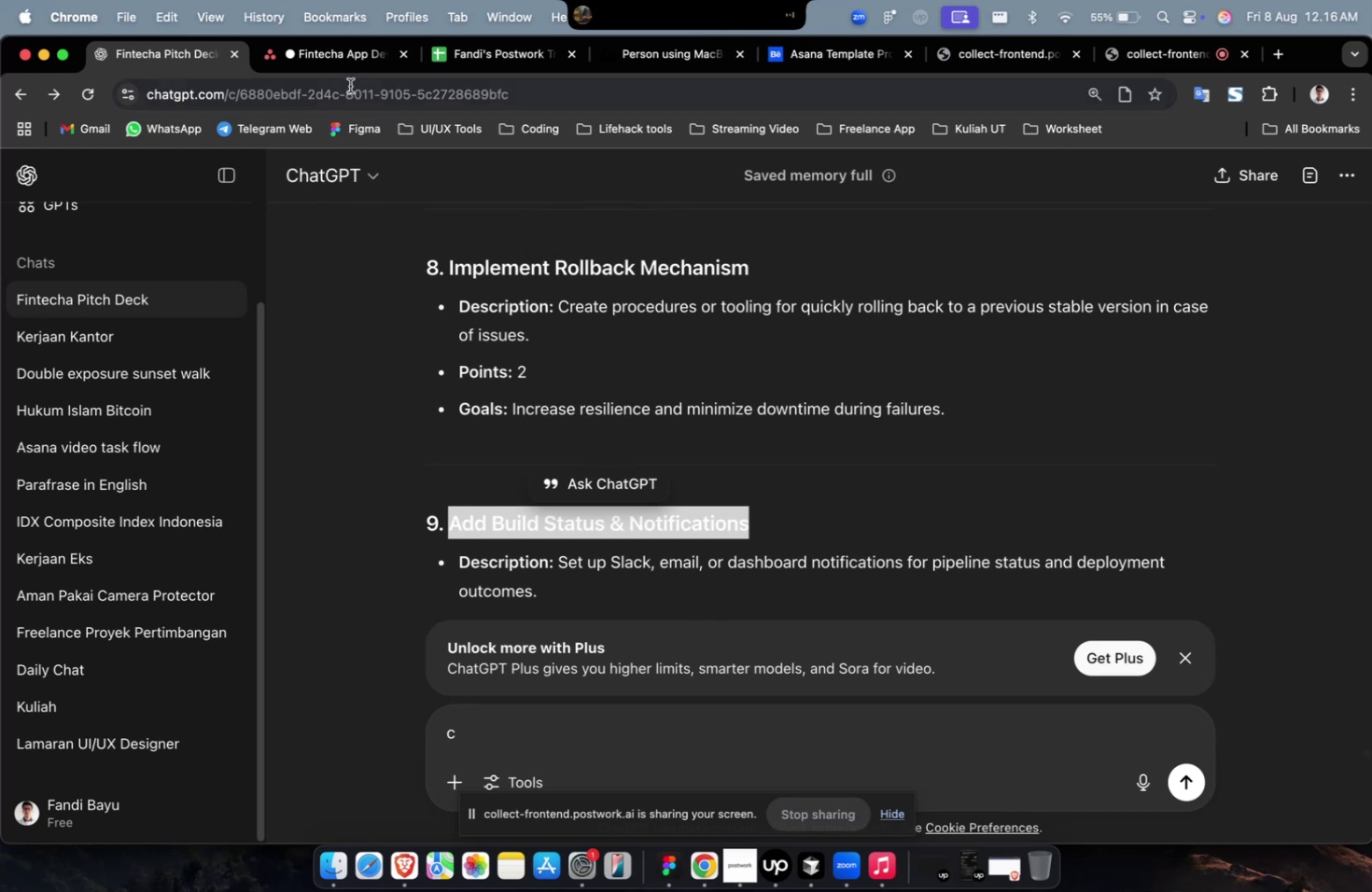 
key(Meta+CommandLeft)
 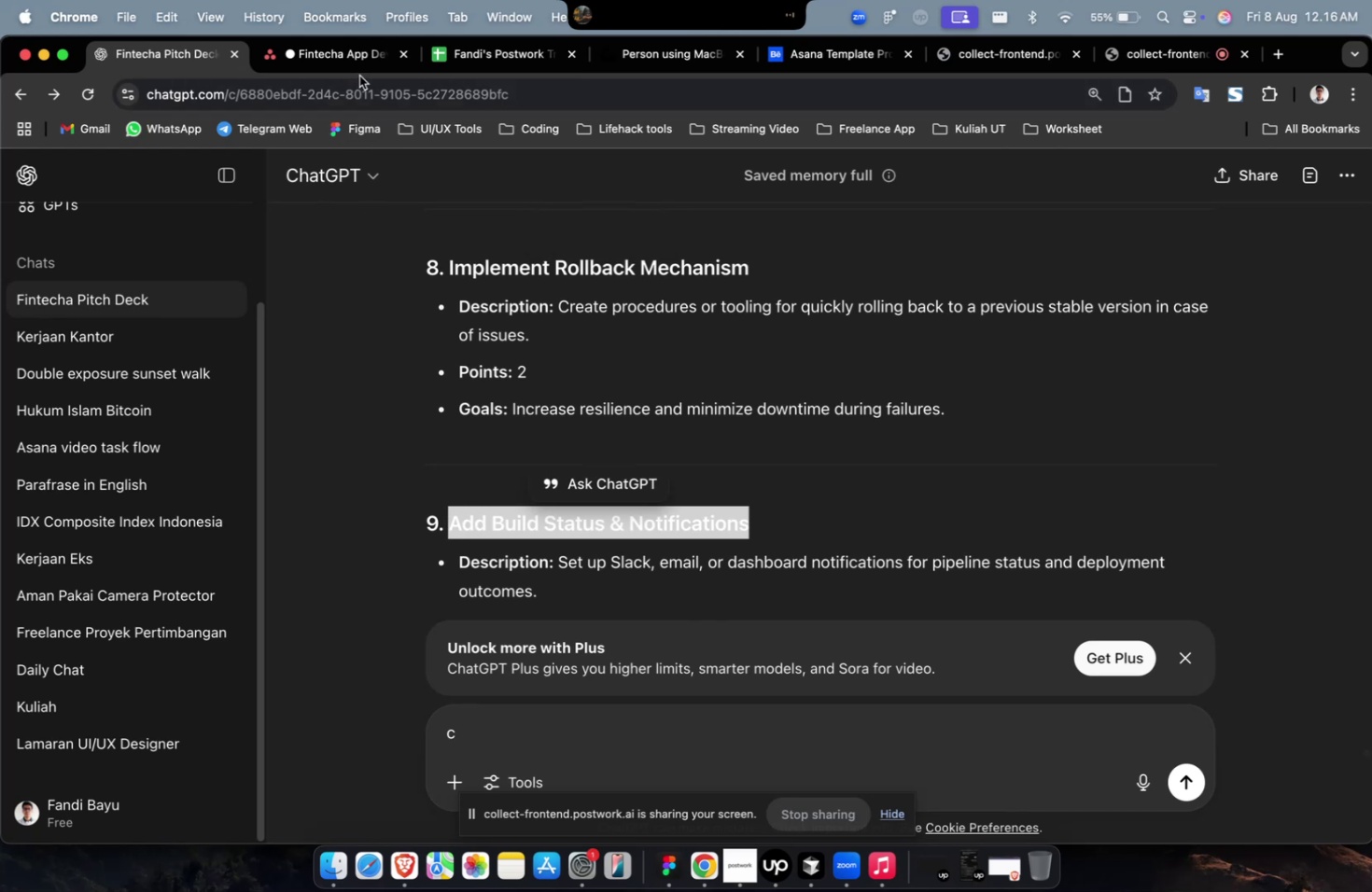 
double_click([368, 64])
 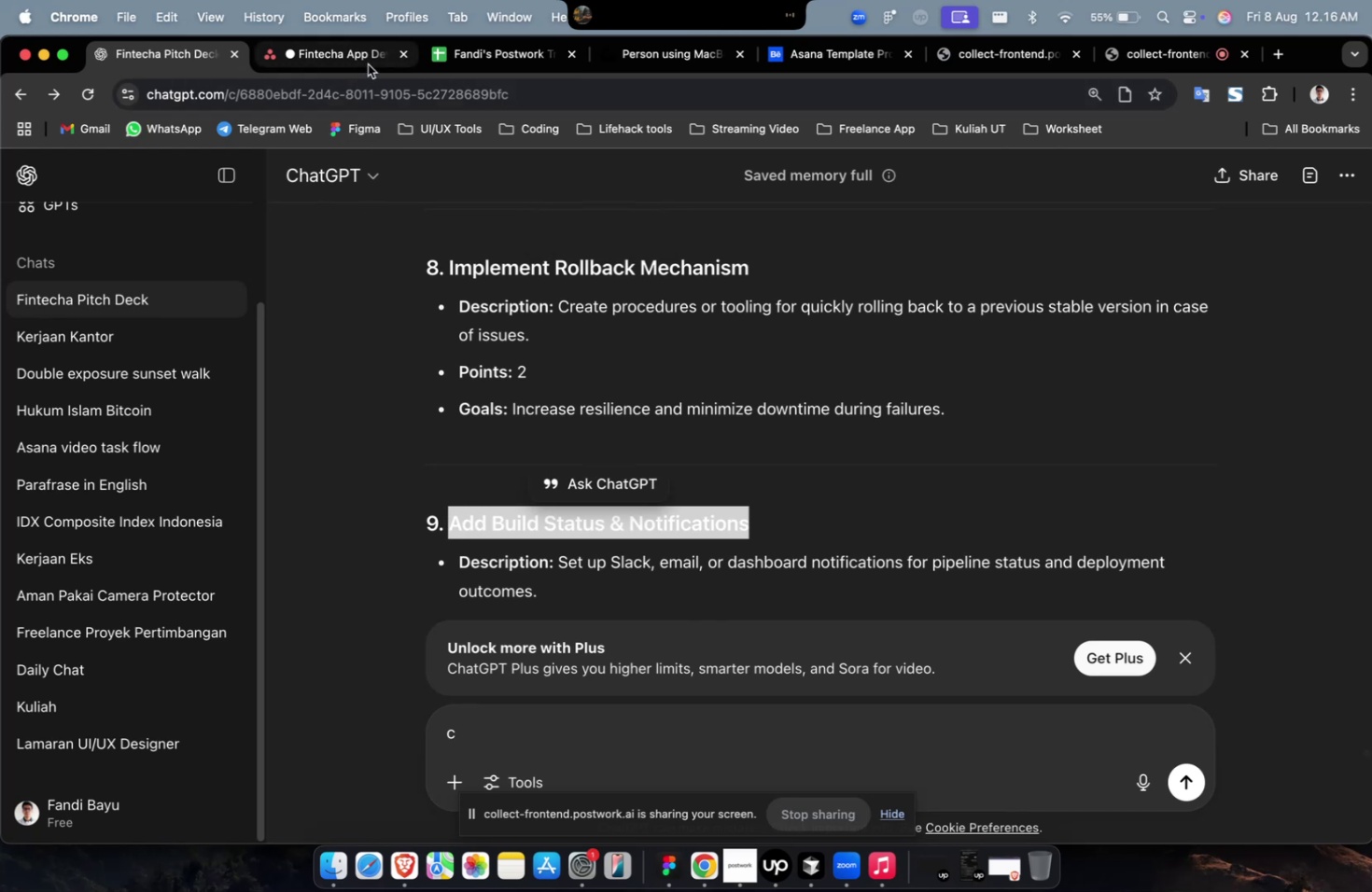 
key(Meta+V)
 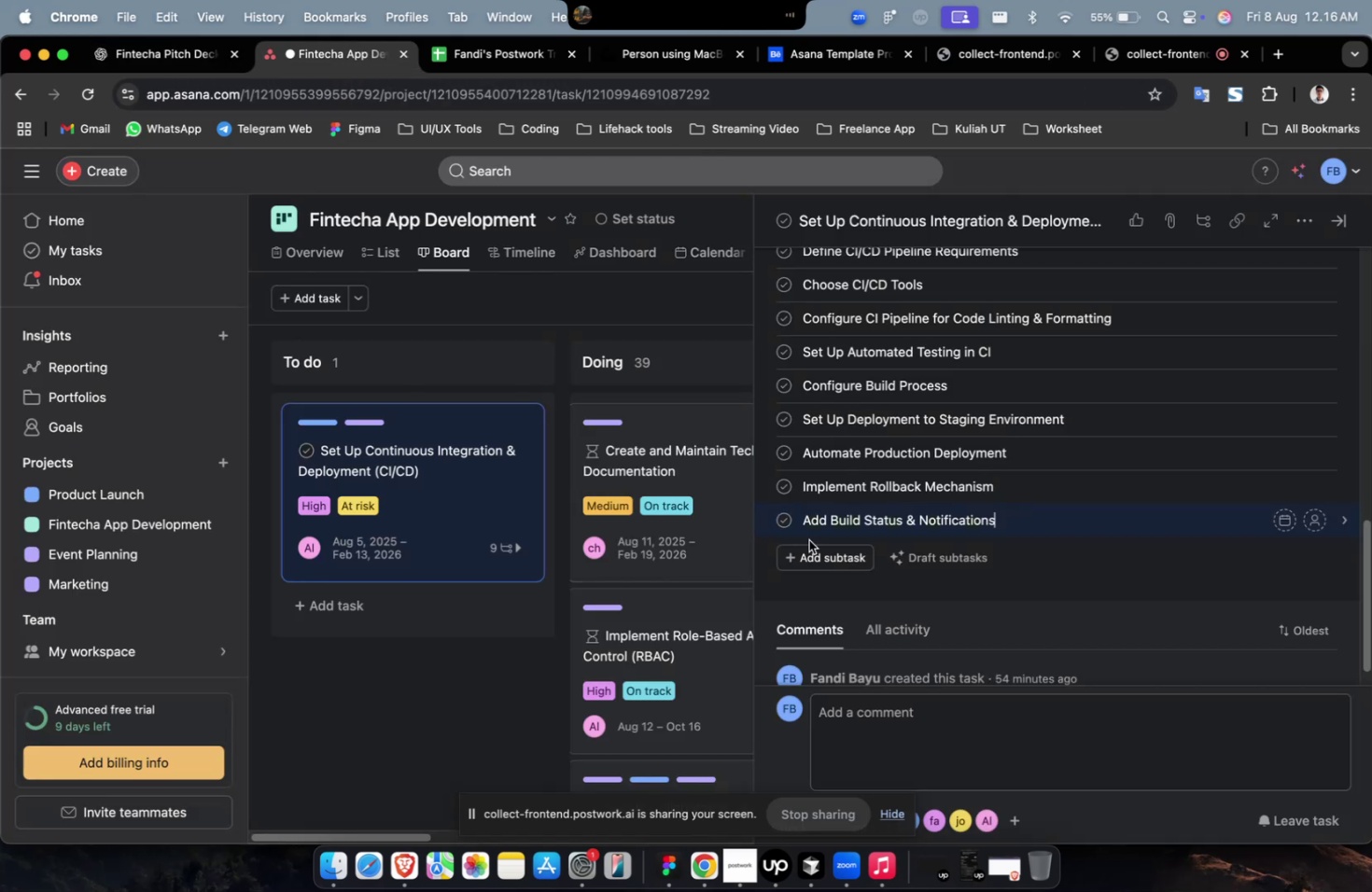 
left_click([822, 563])
 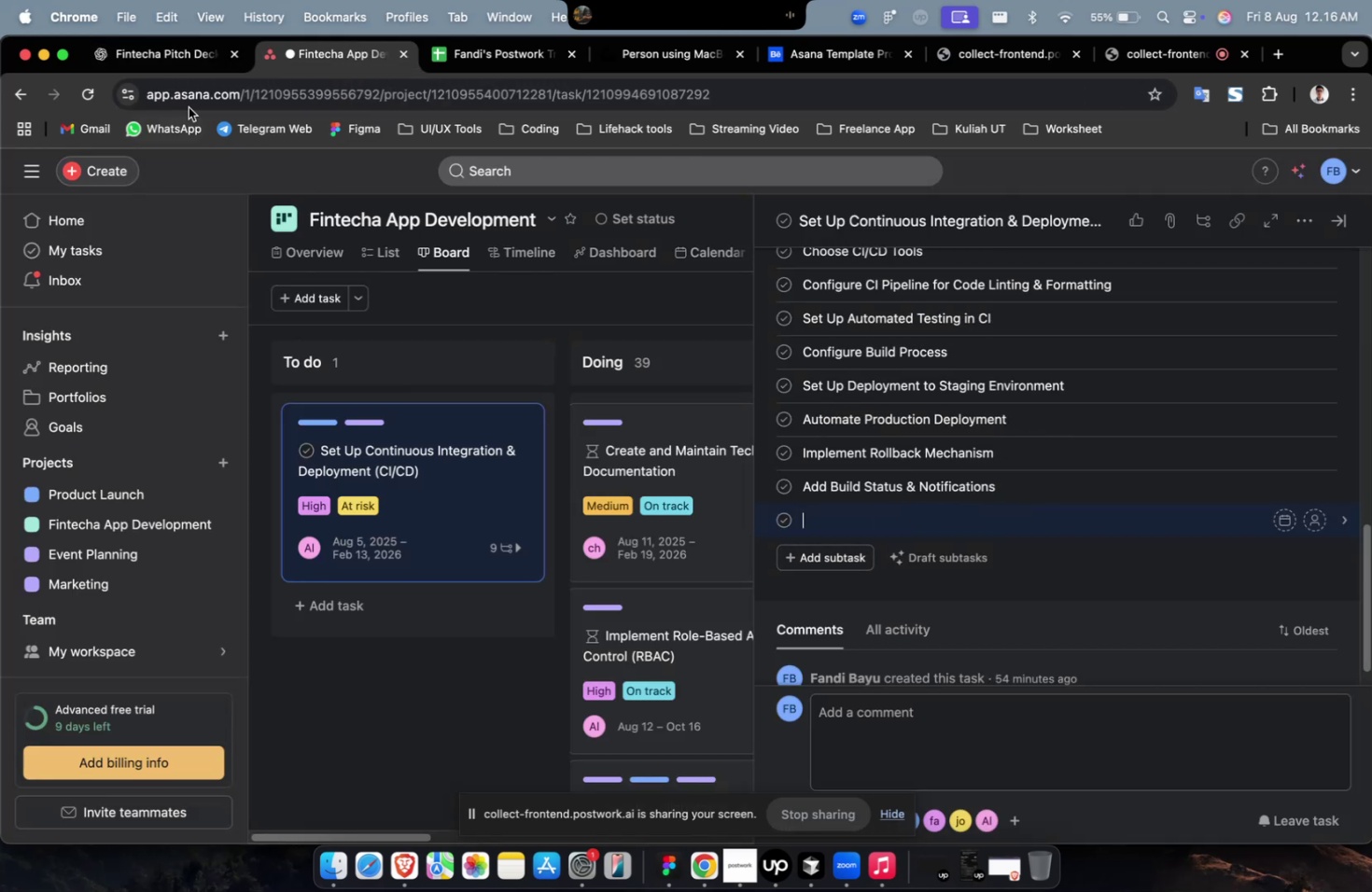 
left_click([158, 39])
 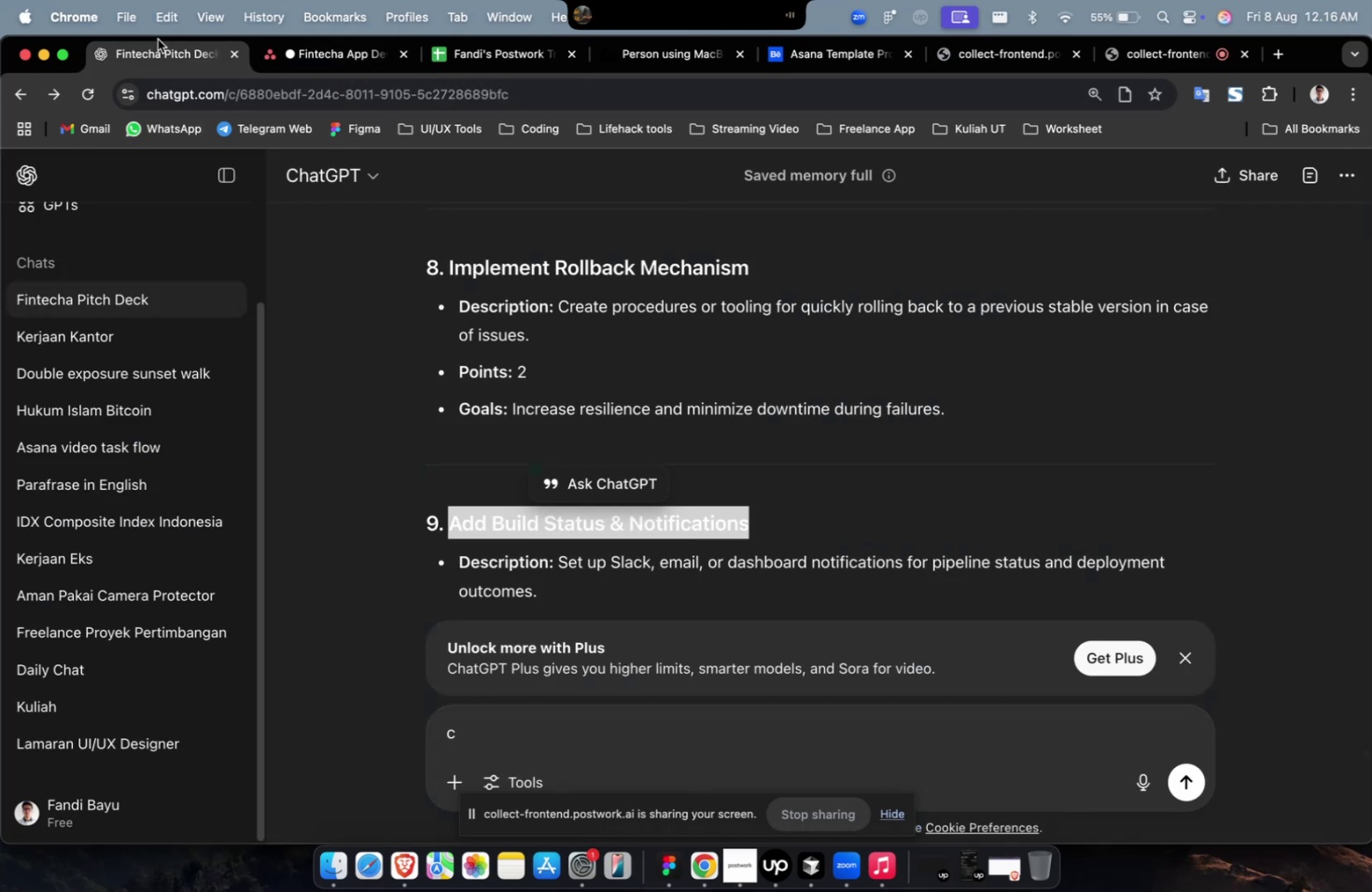 
scroll: coordinate [408, 351], scroll_direction: down, amount: 11.0
 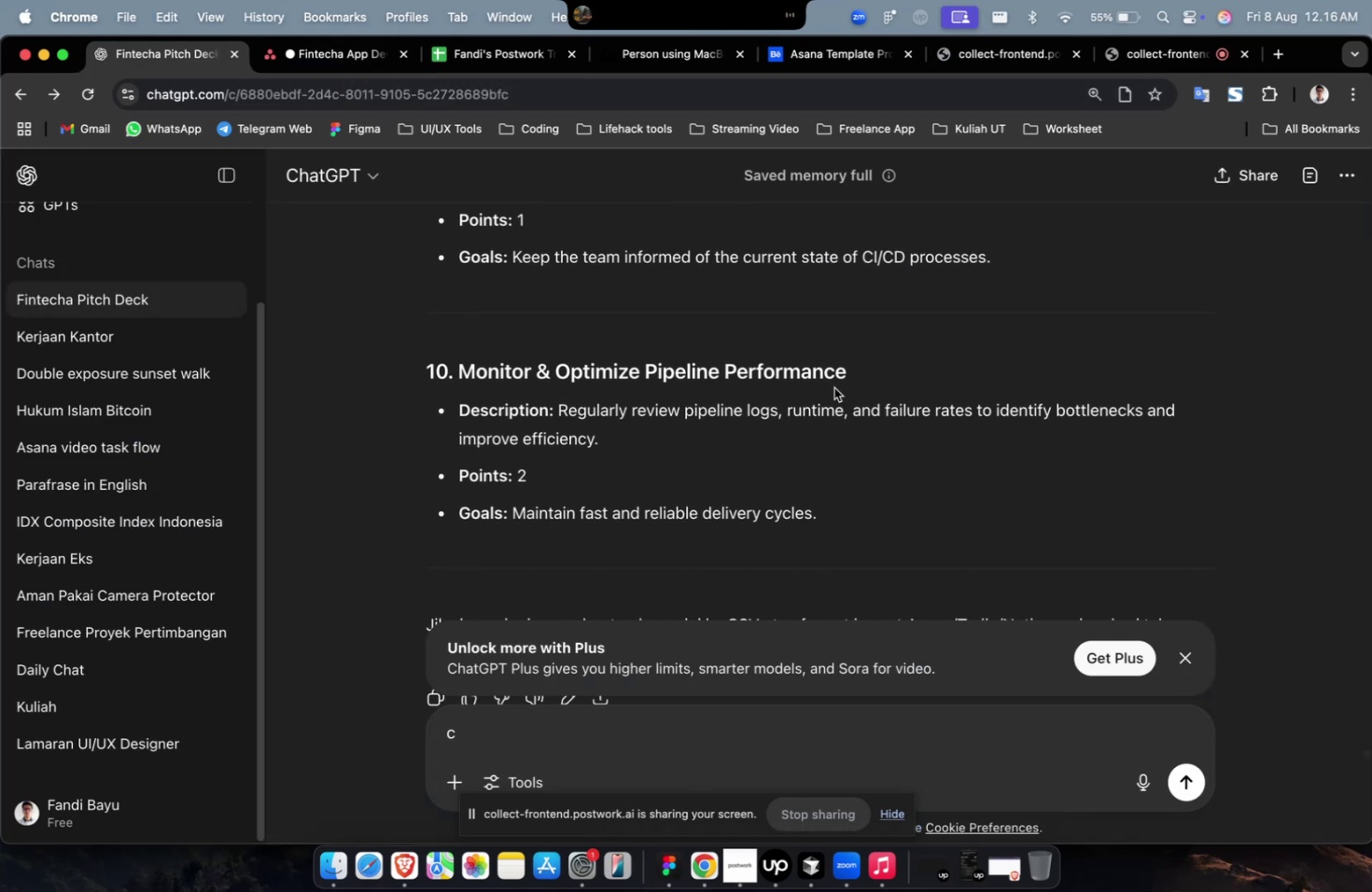 
left_click_drag(start_coordinate=[847, 379], to_coordinate=[458, 383])
 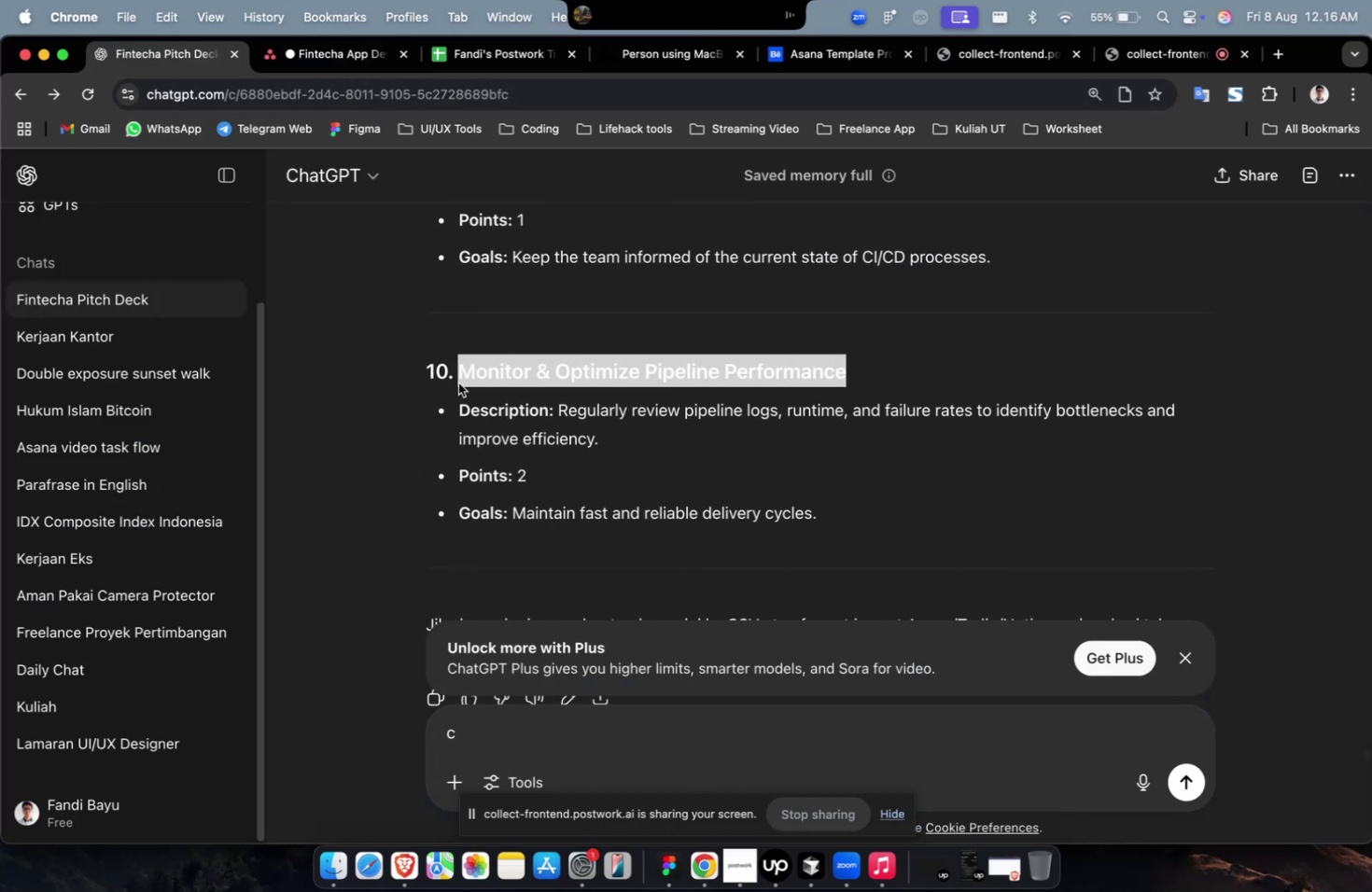 
key(Meta+C)
 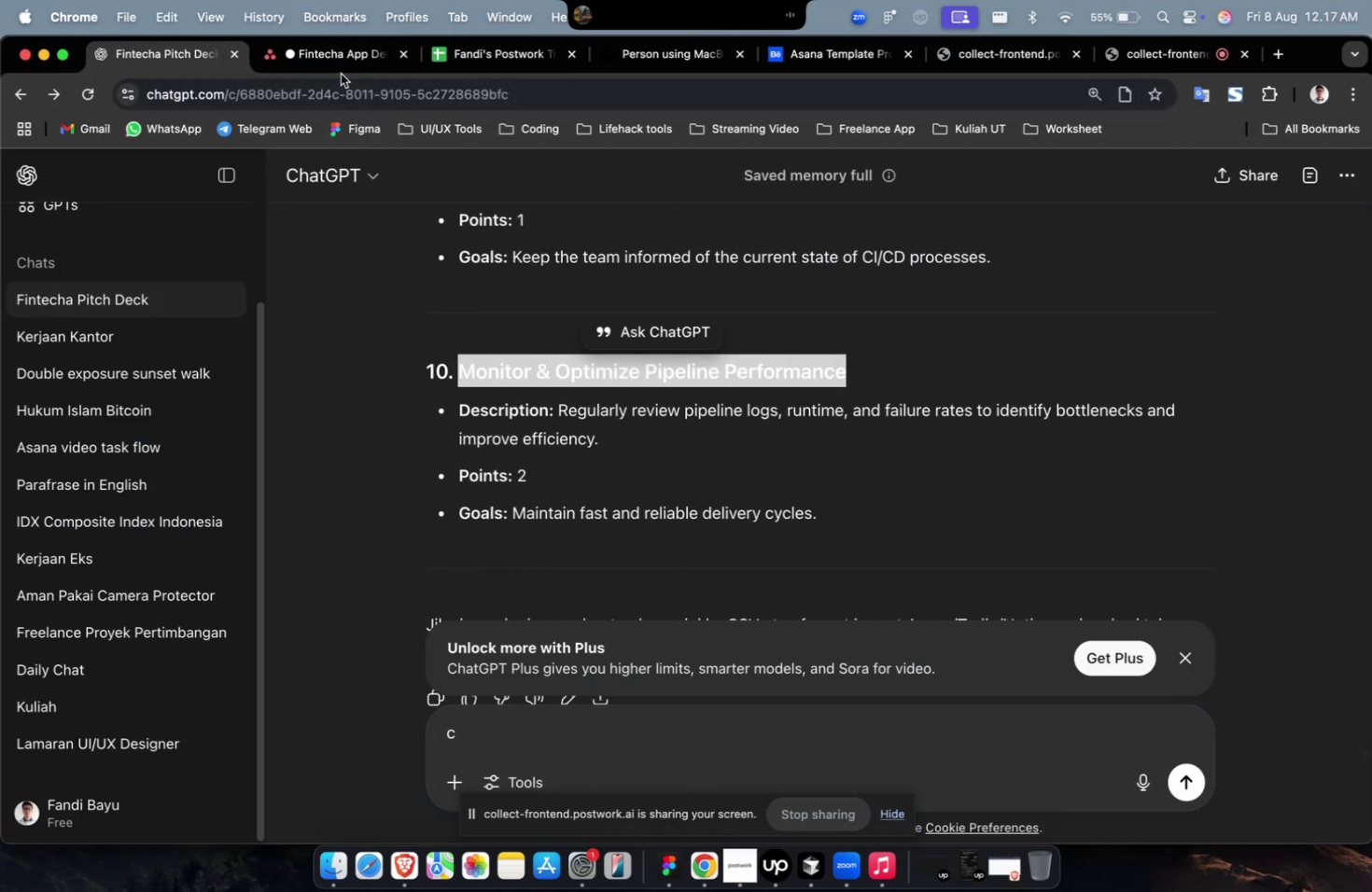 
key(Meta+V)
 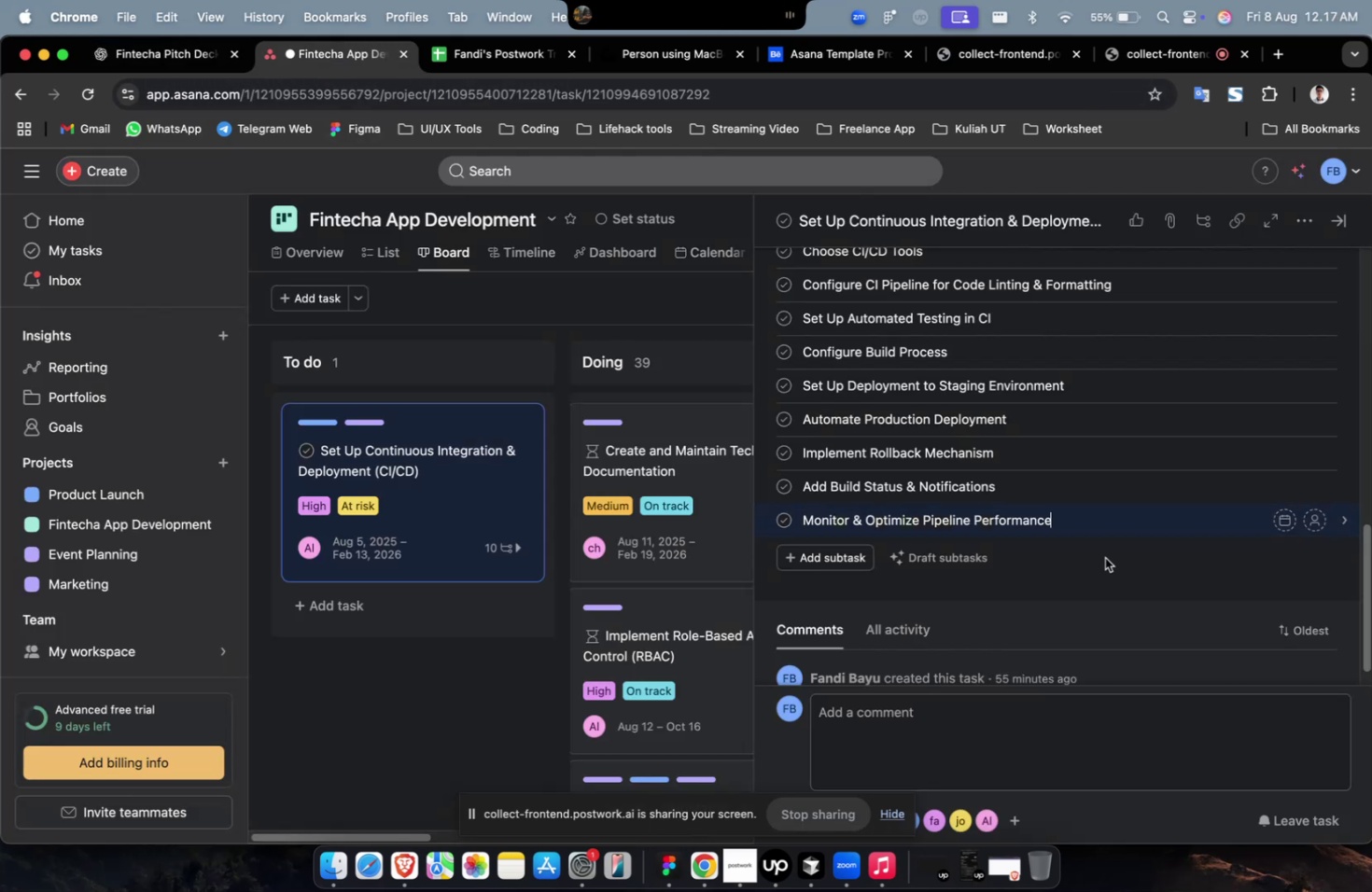 
left_click([1123, 535])
 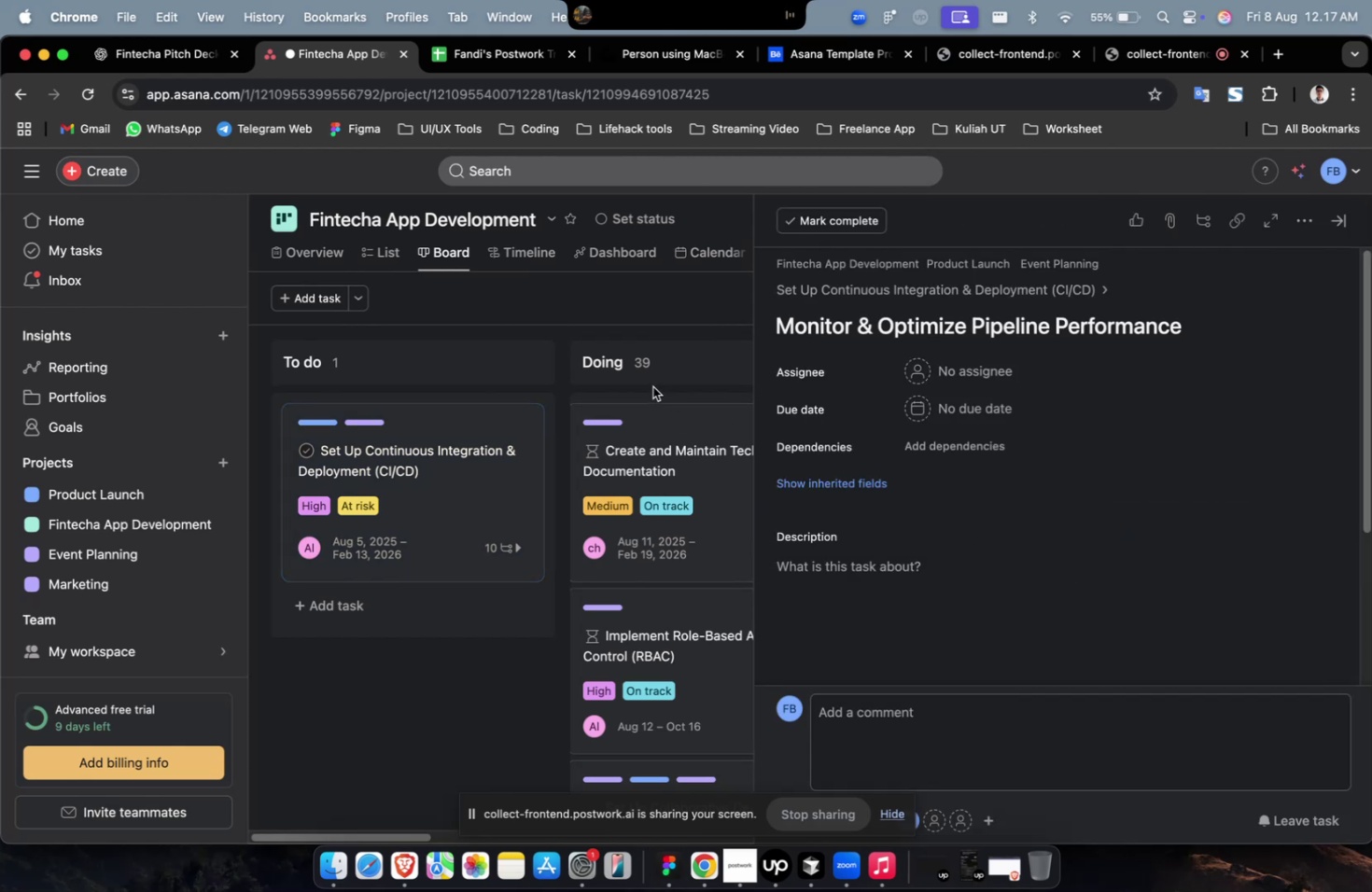 
wait(5.26)
 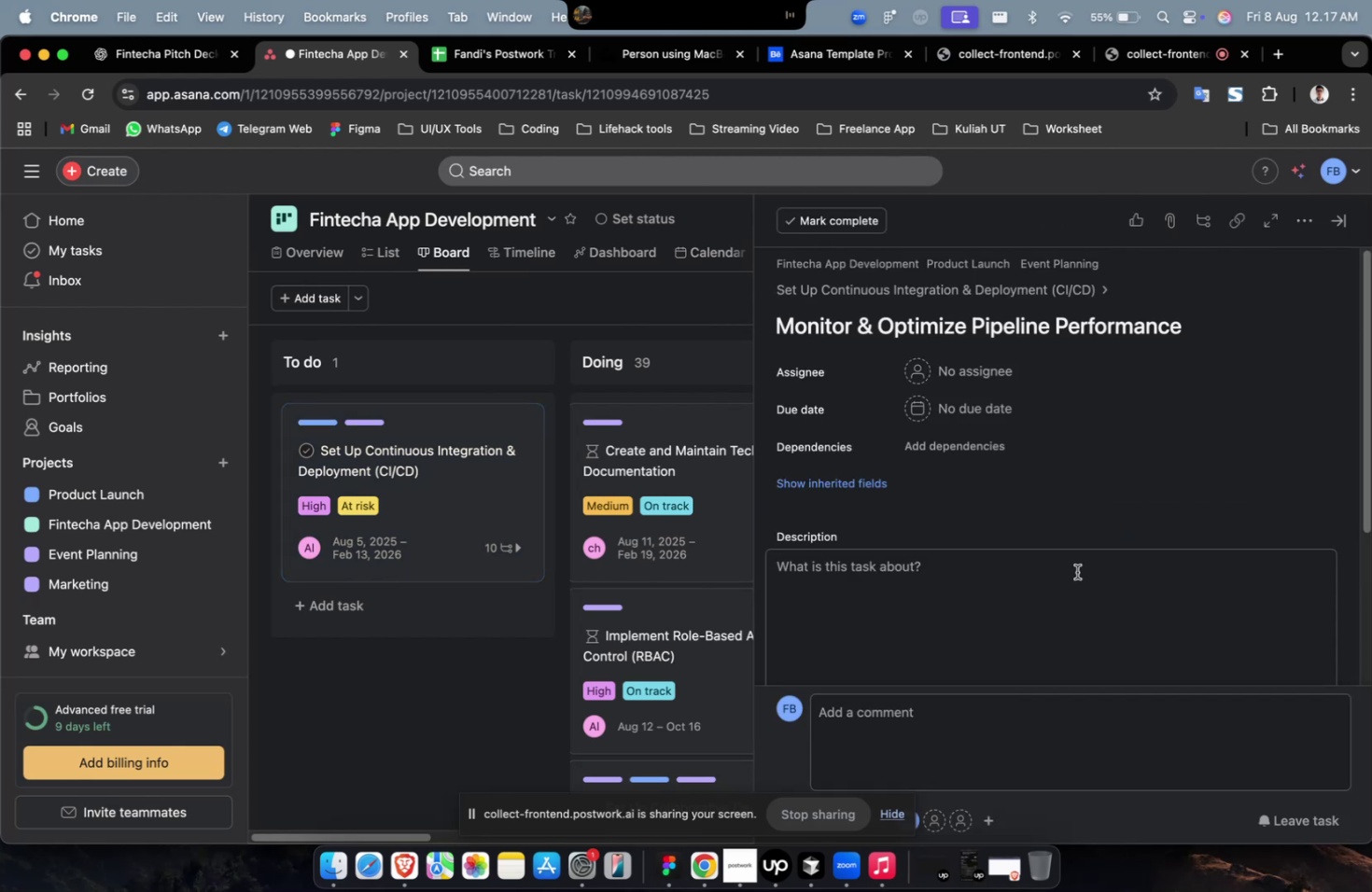 
left_click([150, 52])
 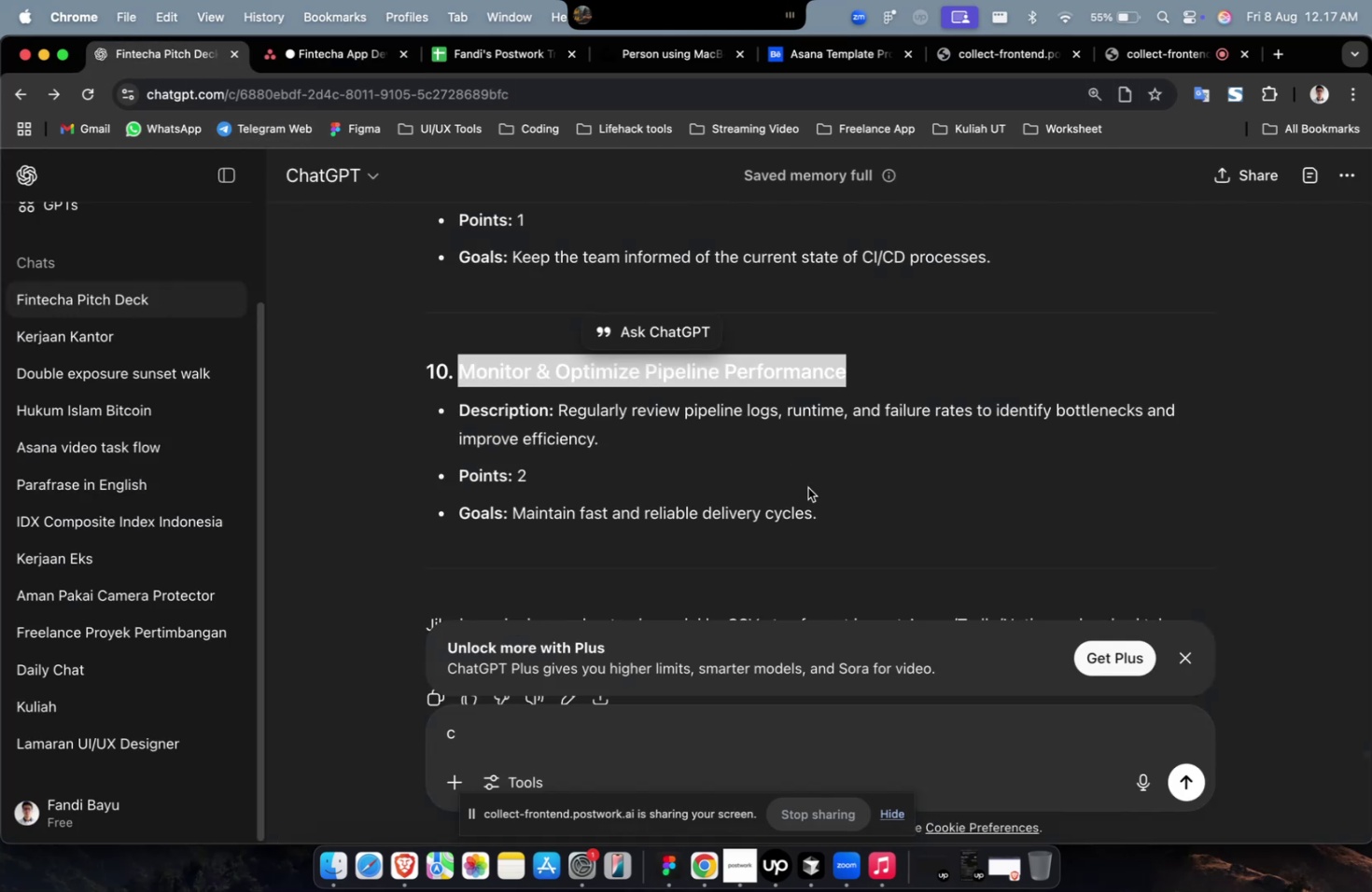 
left_click_drag(start_coordinate=[821, 510], to_coordinate=[560, 416])
 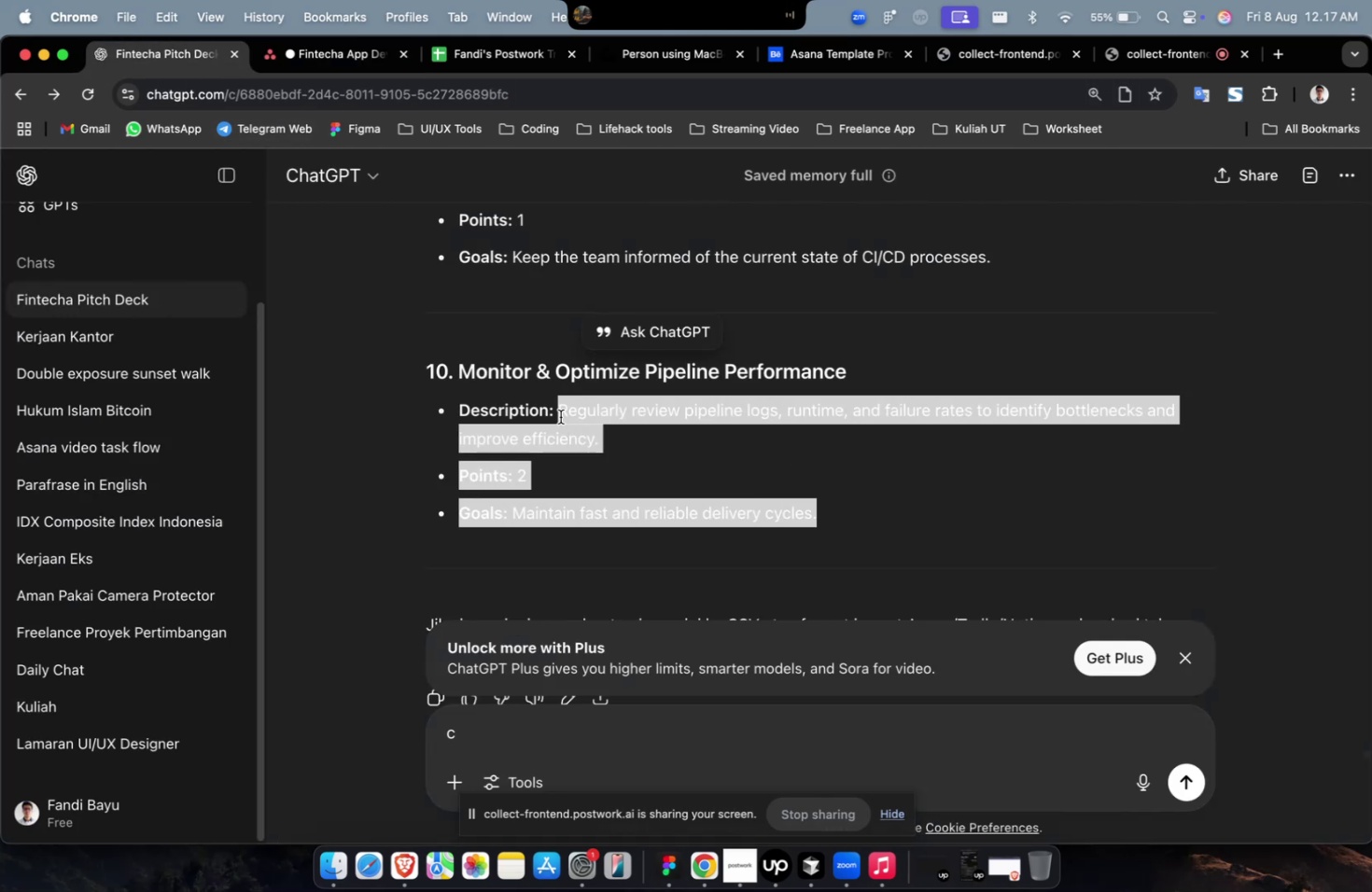 
key(Meta+CommandLeft)
 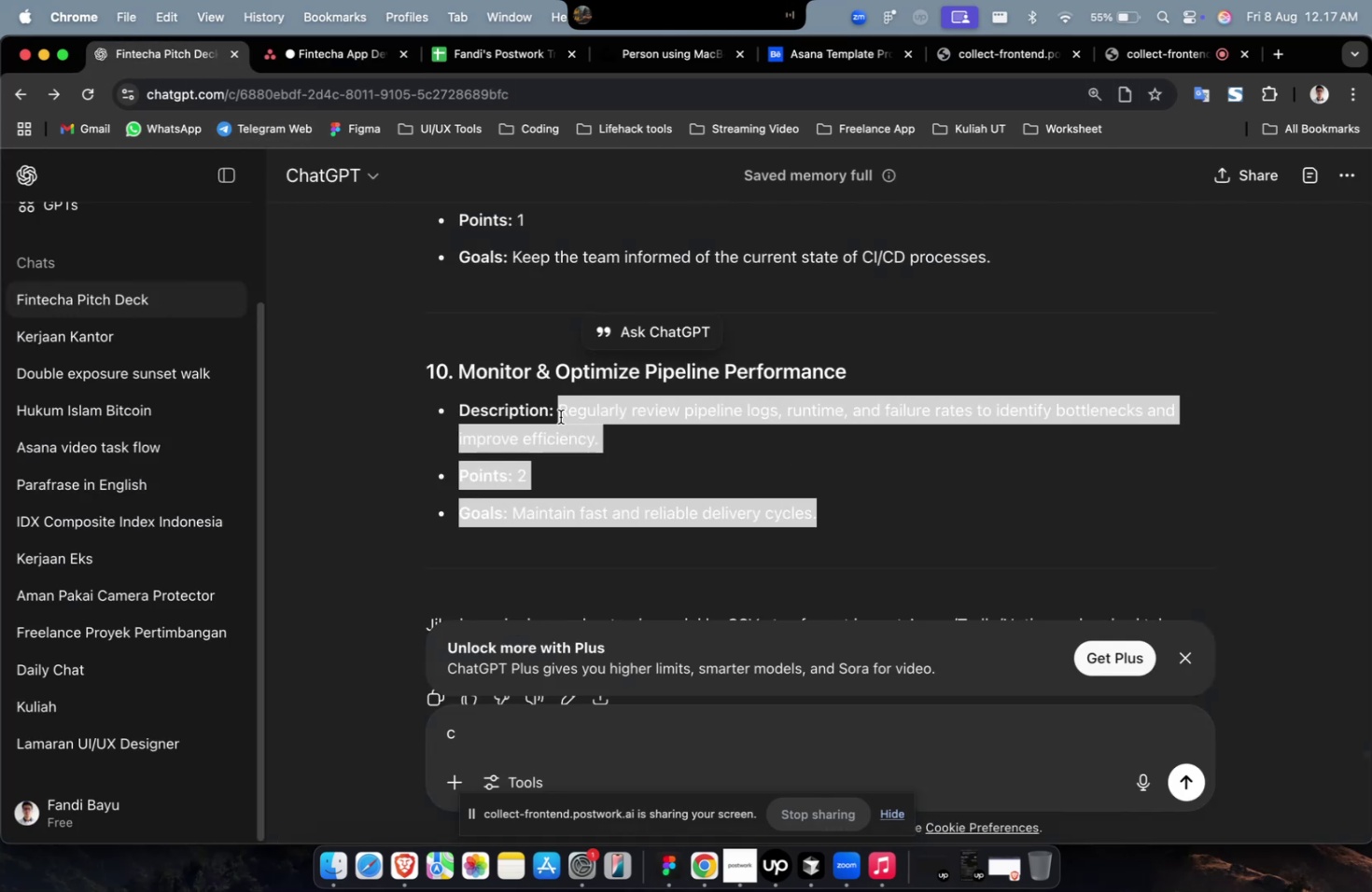 
key(Meta+C)
 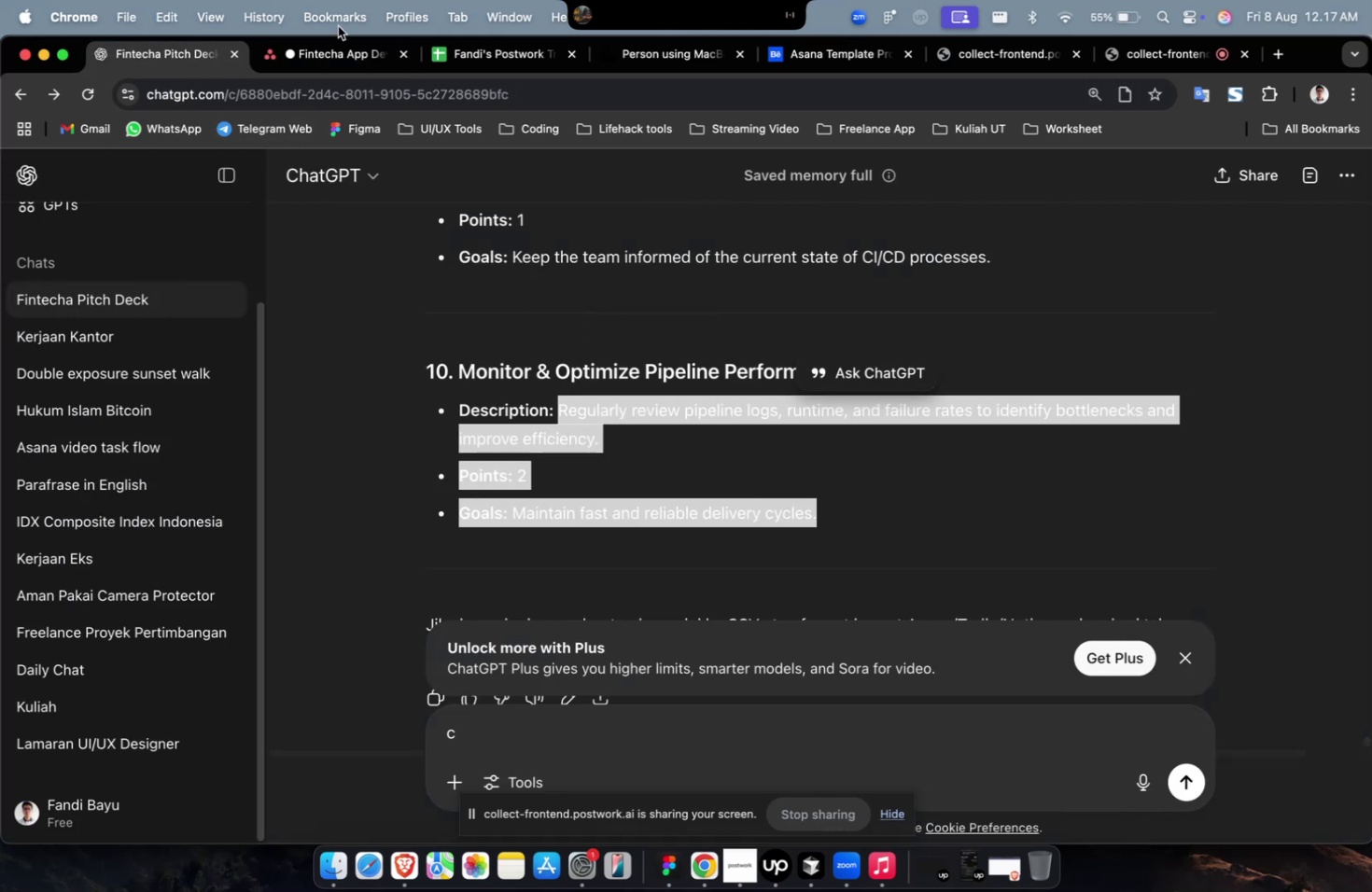 
left_click([331, 57])
 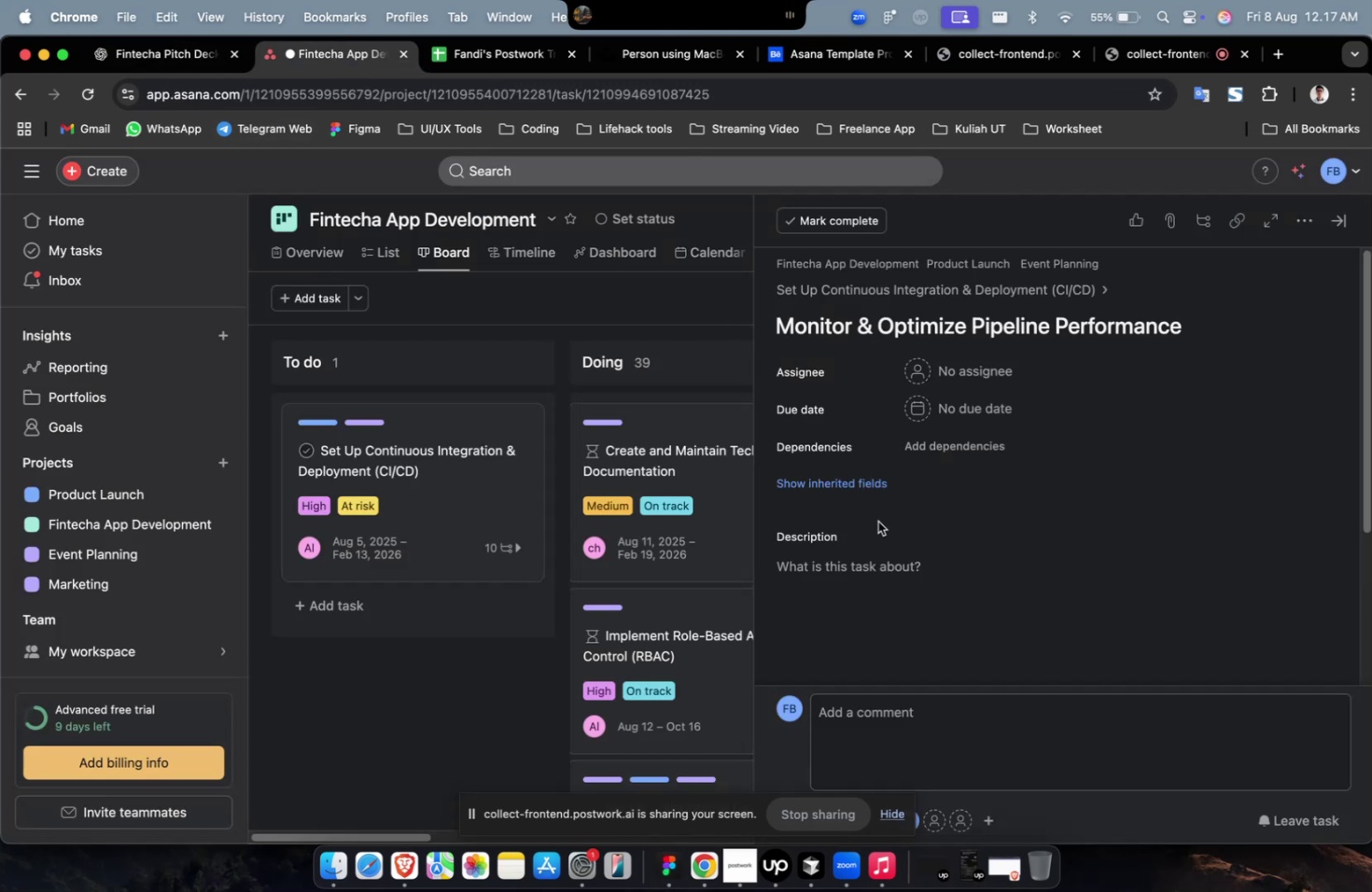 
left_click([885, 562])
 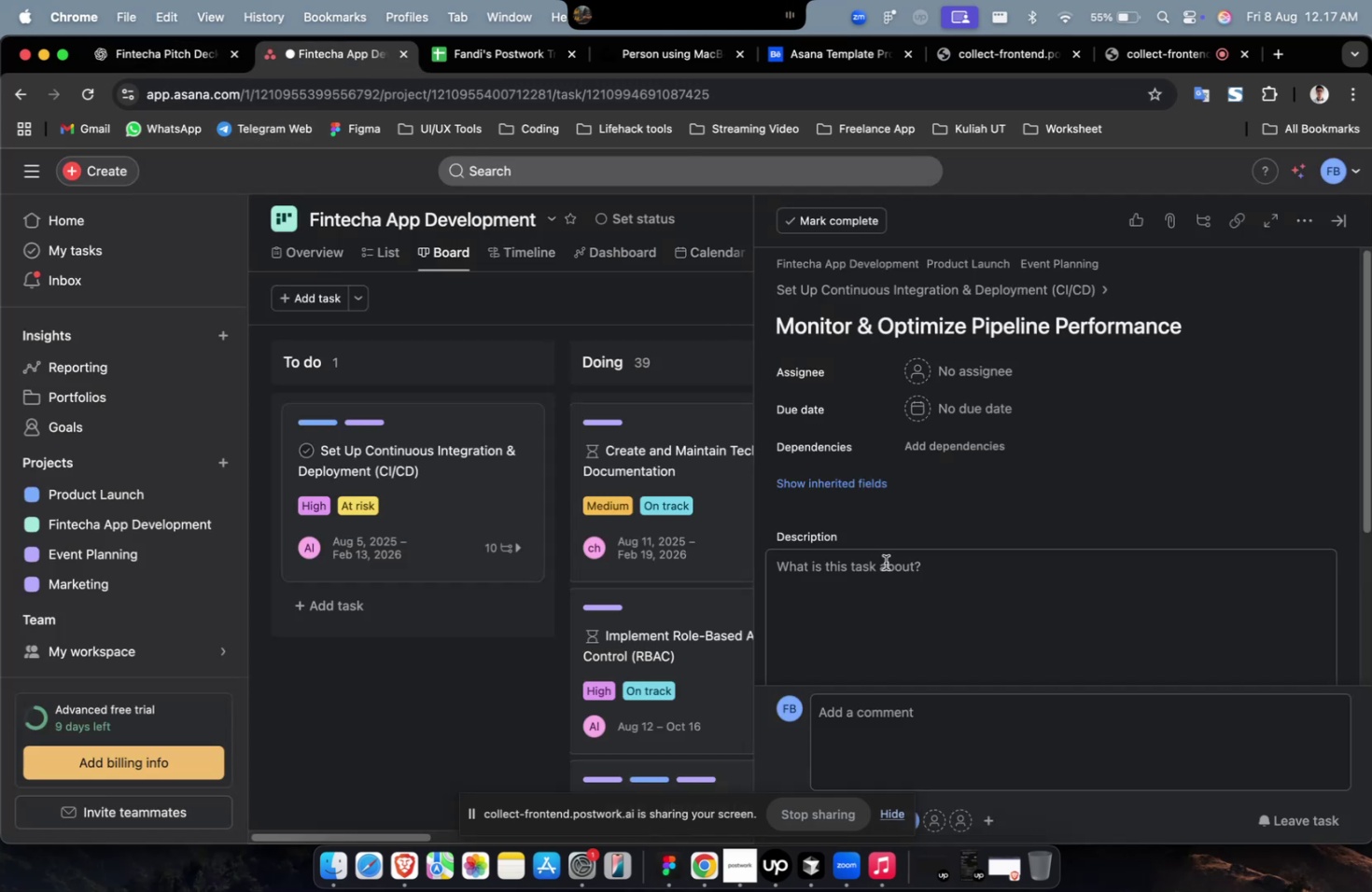 
key(Meta+CommandLeft)
 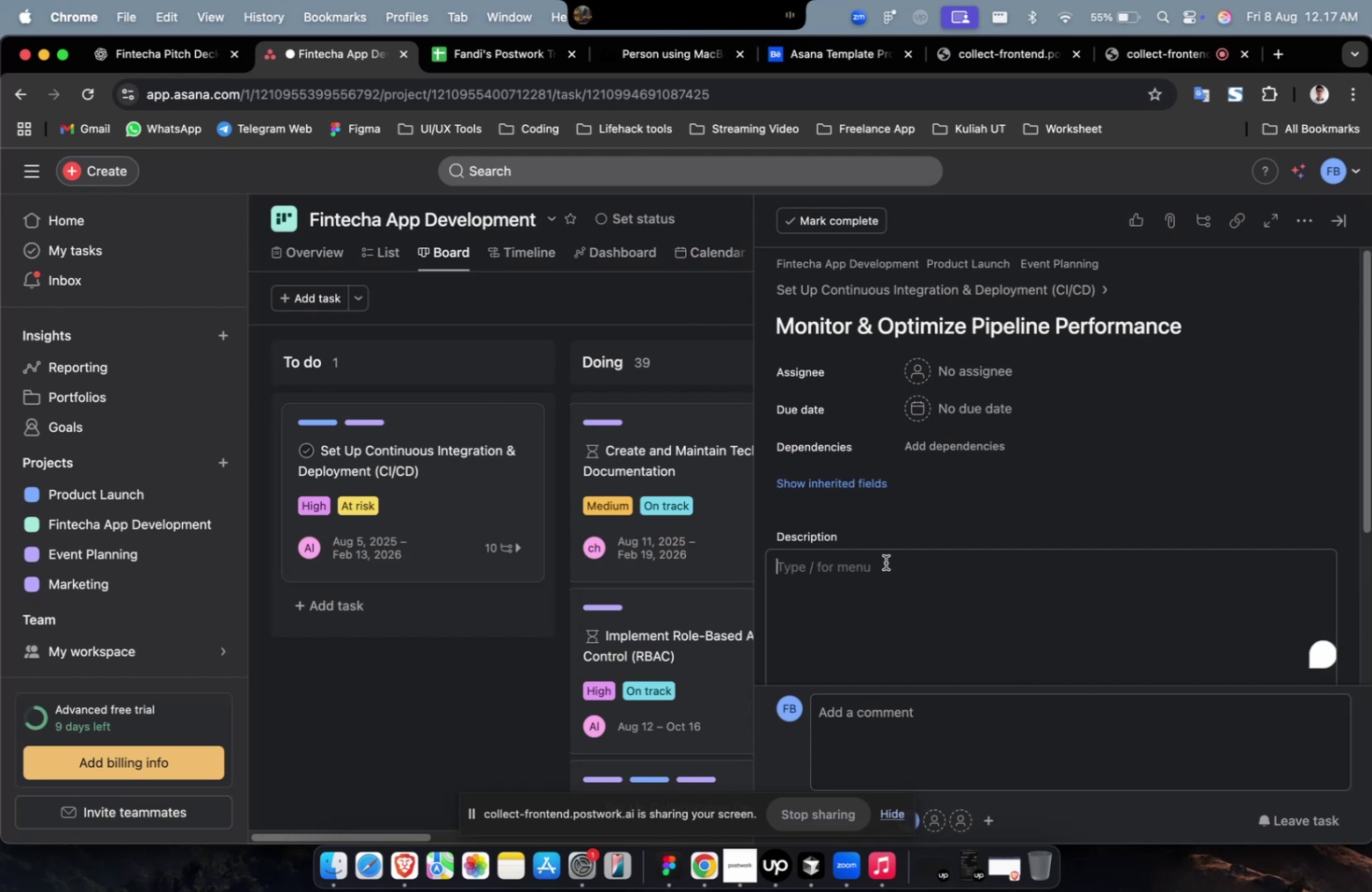 
key(Meta+V)
 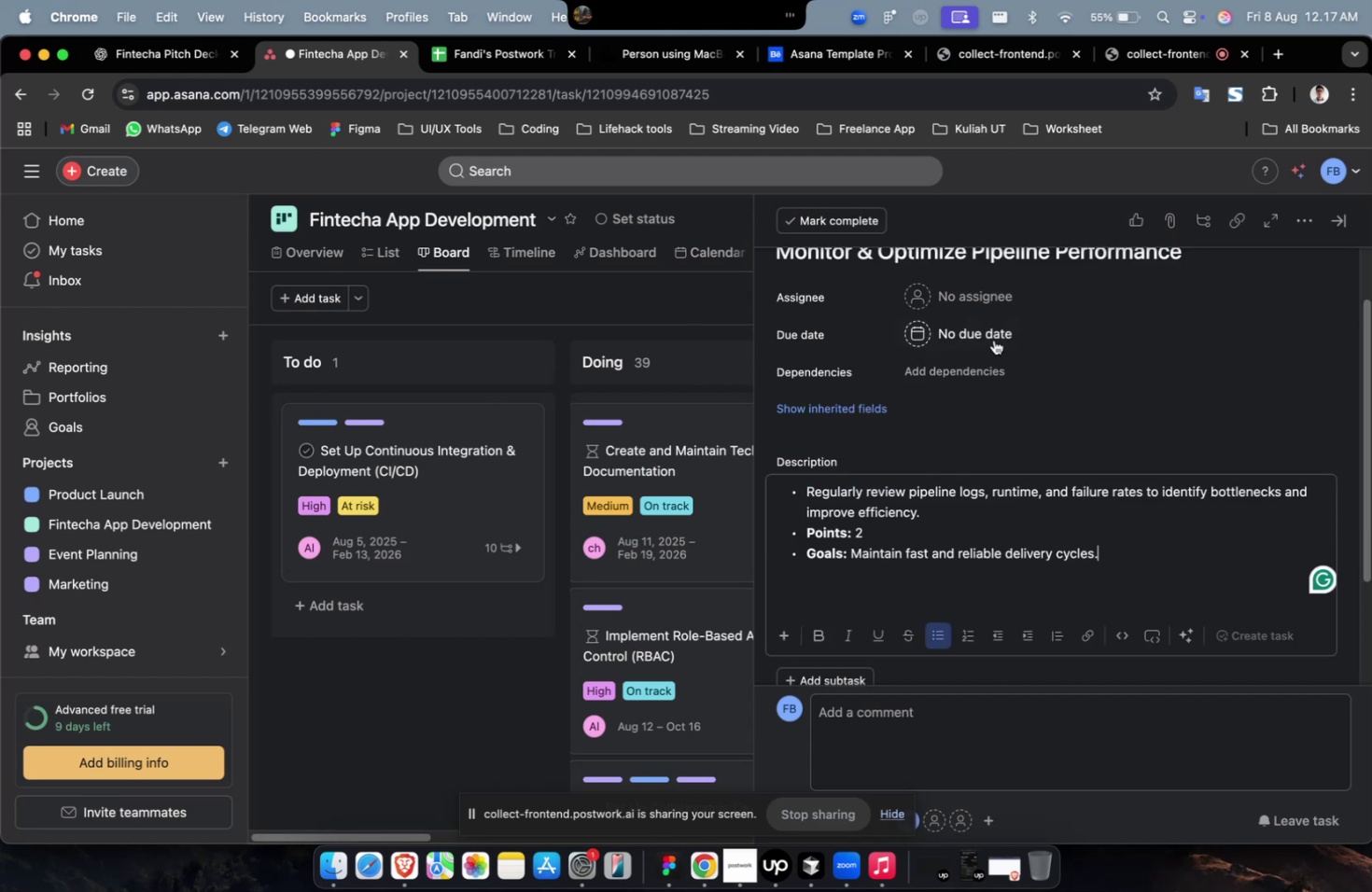 
left_click([989, 292])
 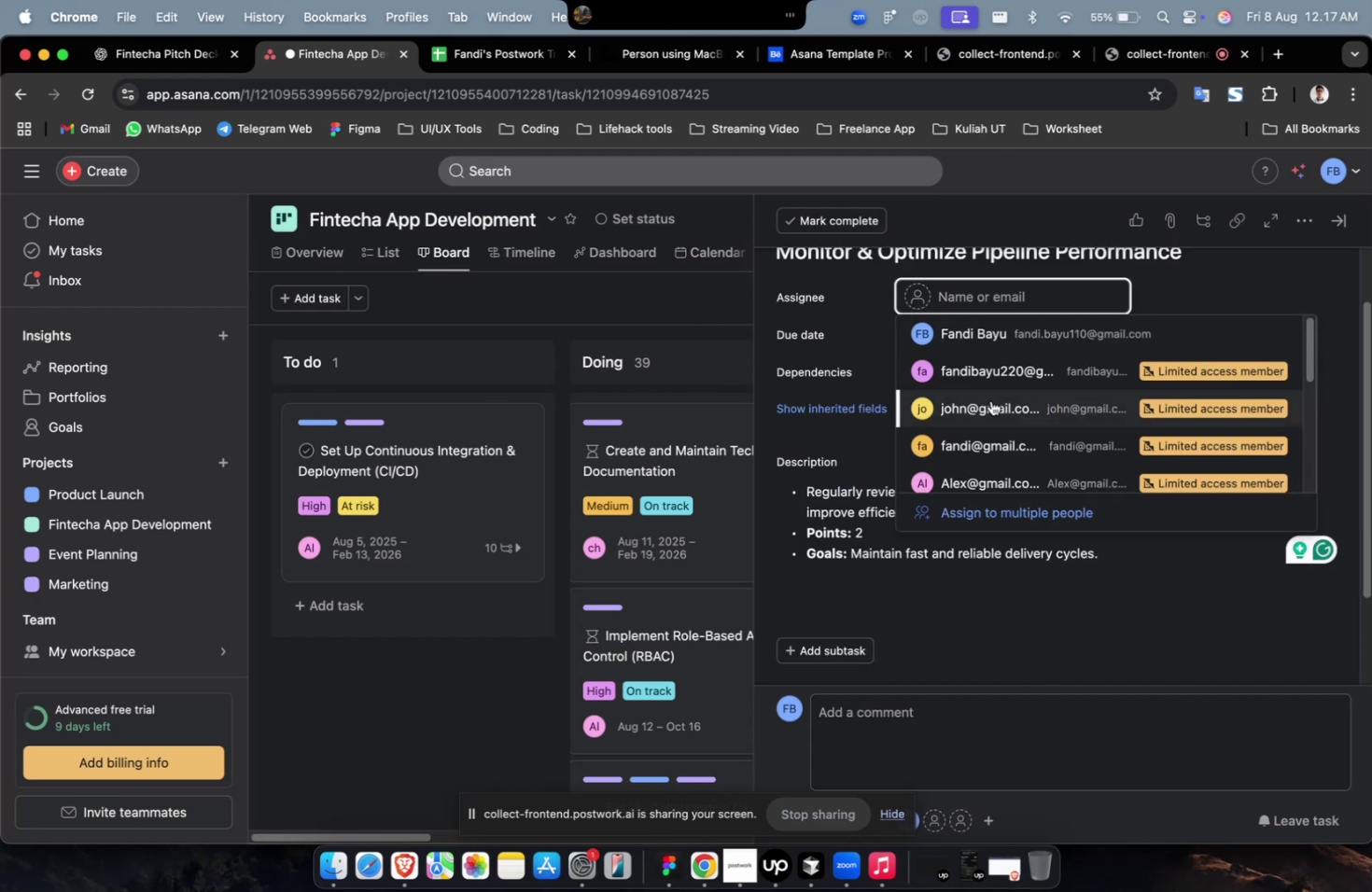 
left_click([995, 412])
 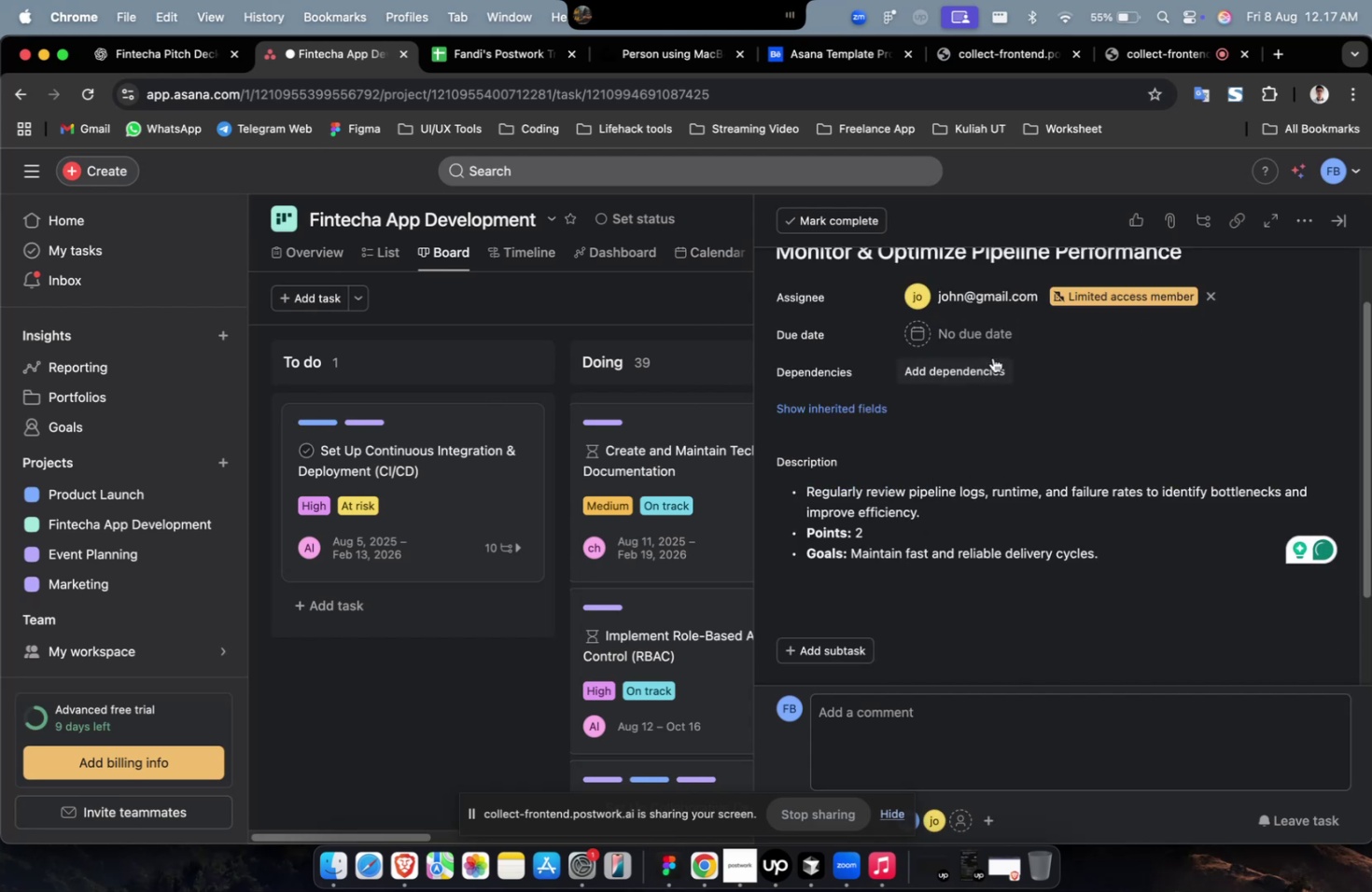 
double_click([989, 337])
 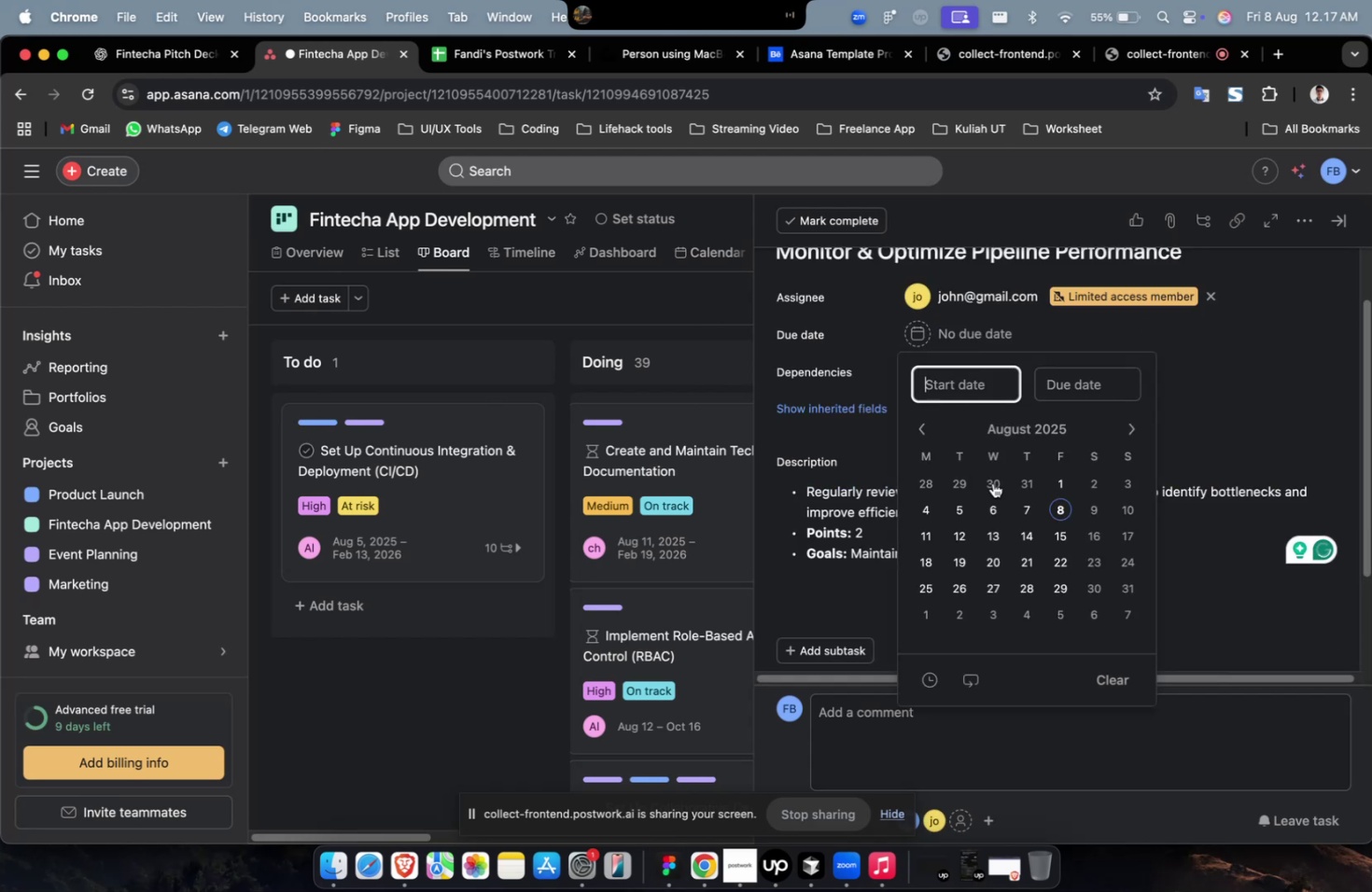 
triple_click([985, 524])
 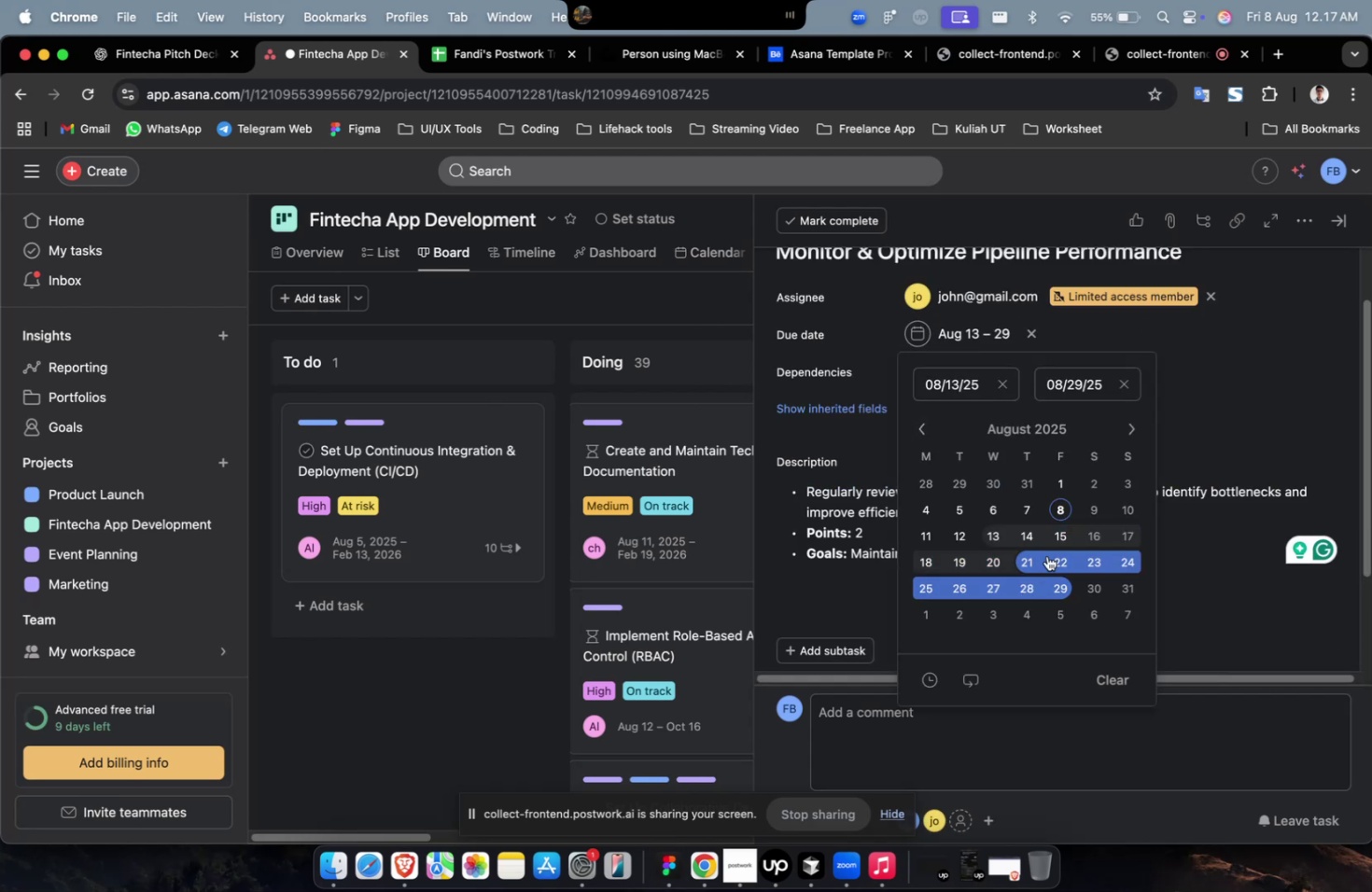 
left_click([1019, 520])
 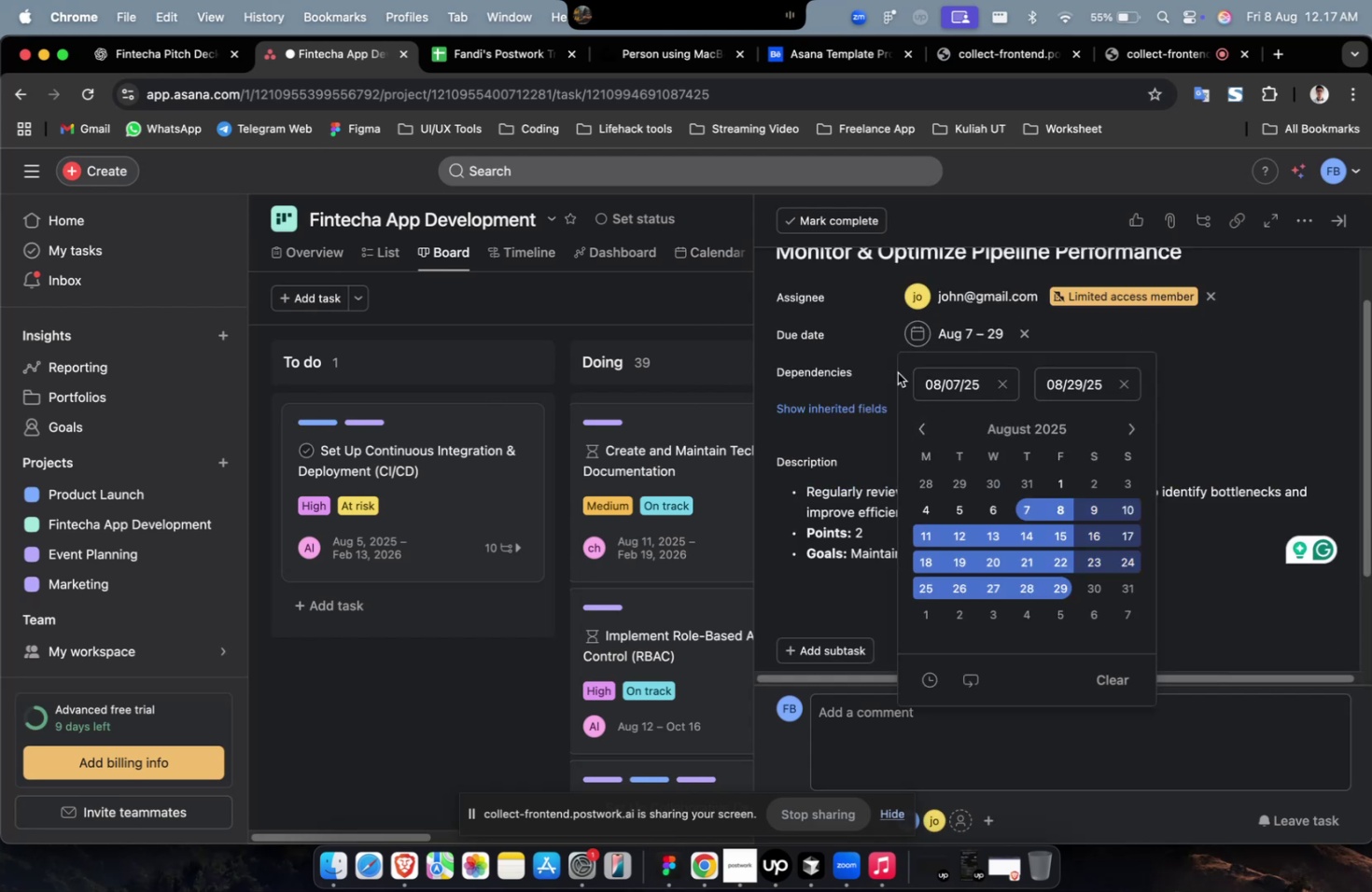 
double_click([878, 360])
 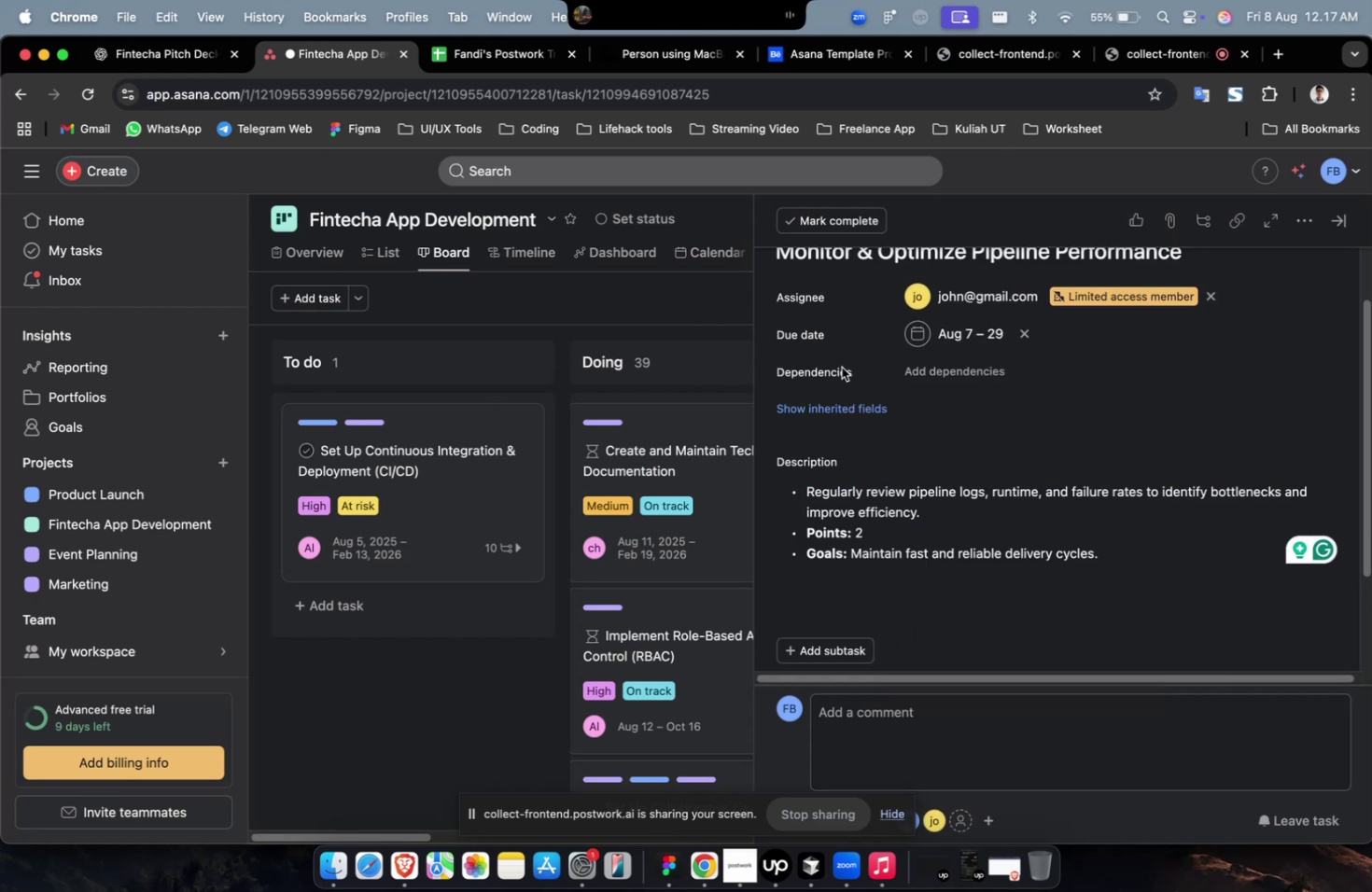 
triple_click([943, 383])
 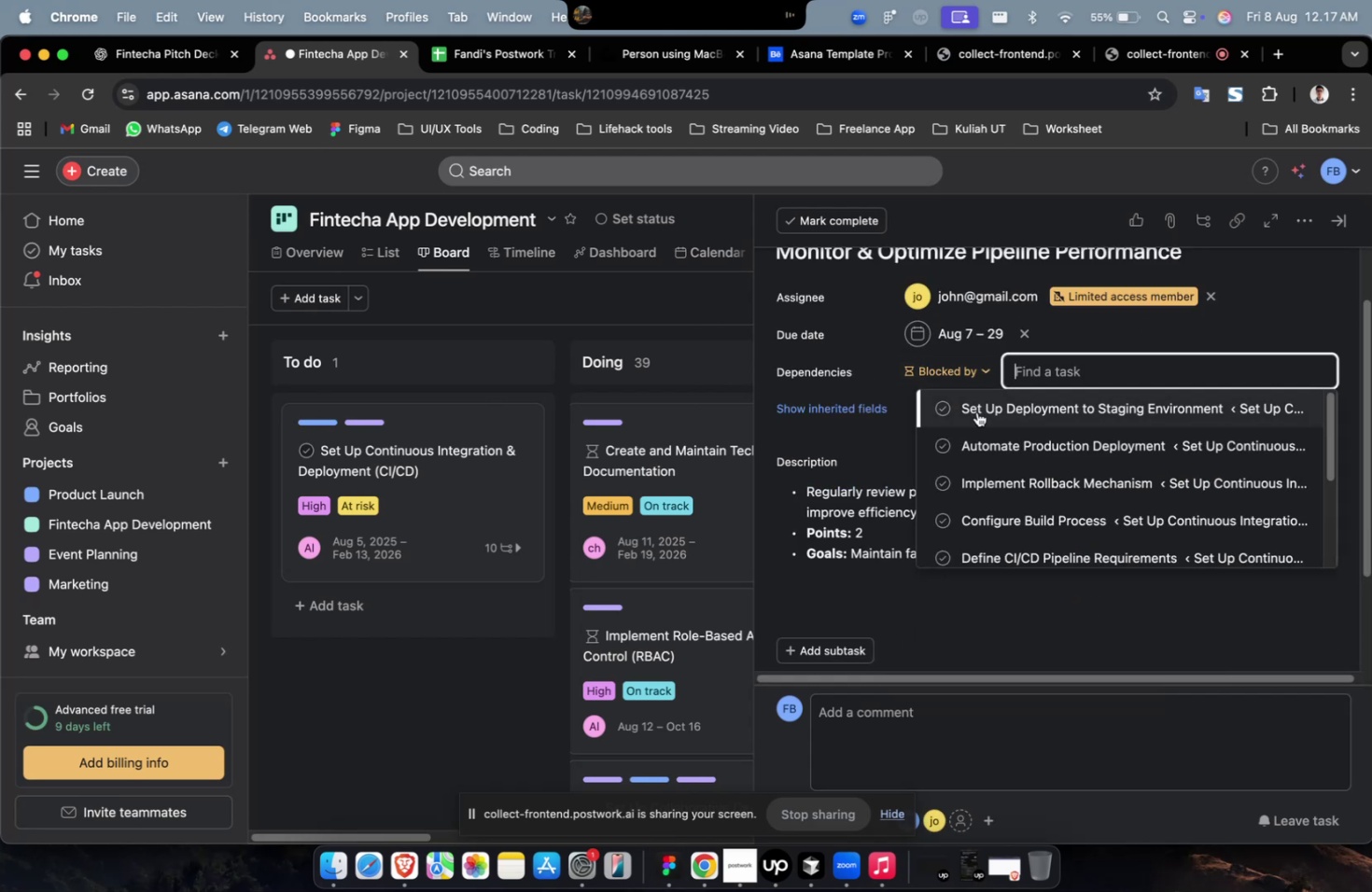 
left_click([980, 417])
 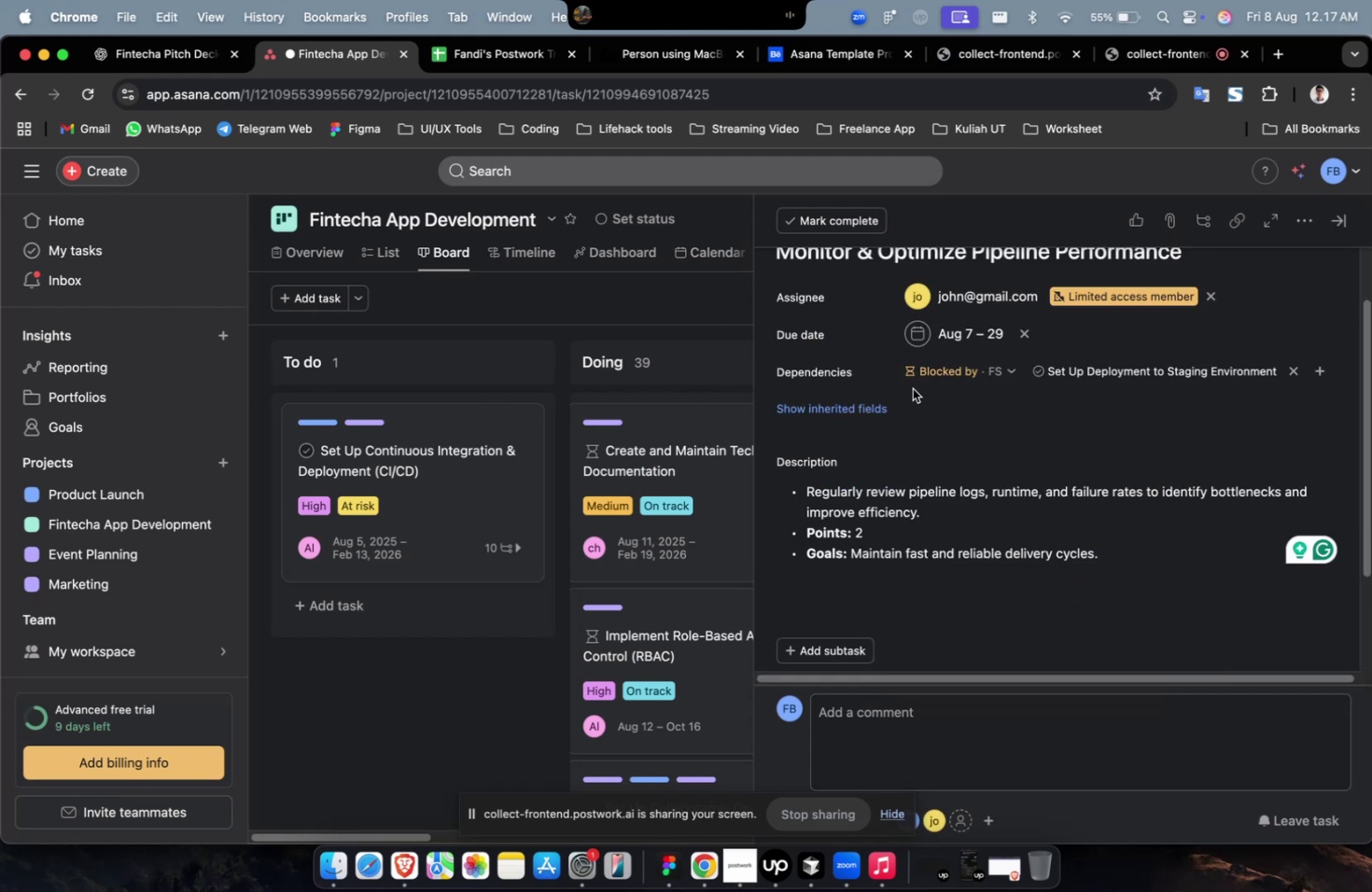 
double_click([873, 411])
 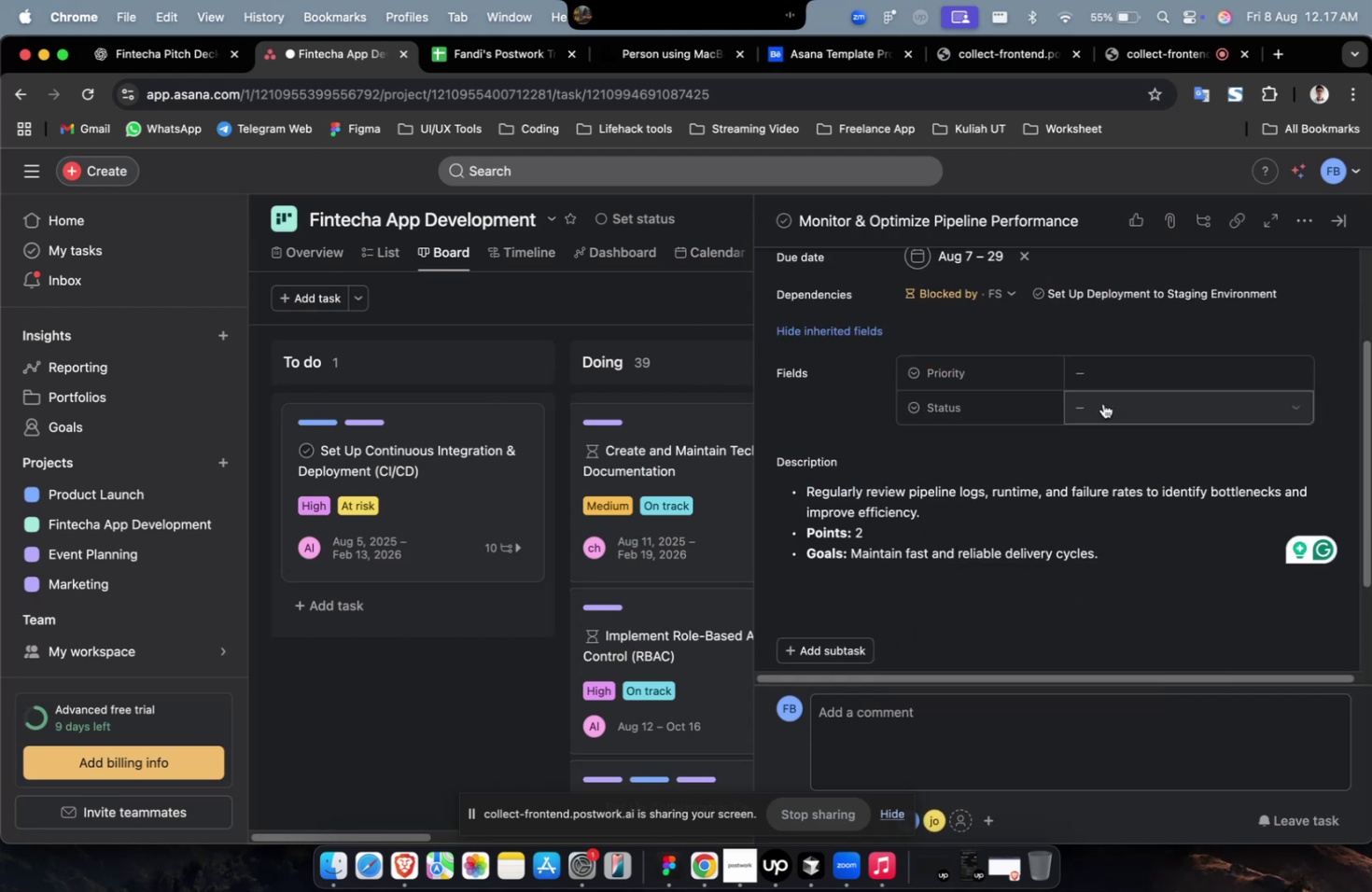 
triple_click([1117, 386])
 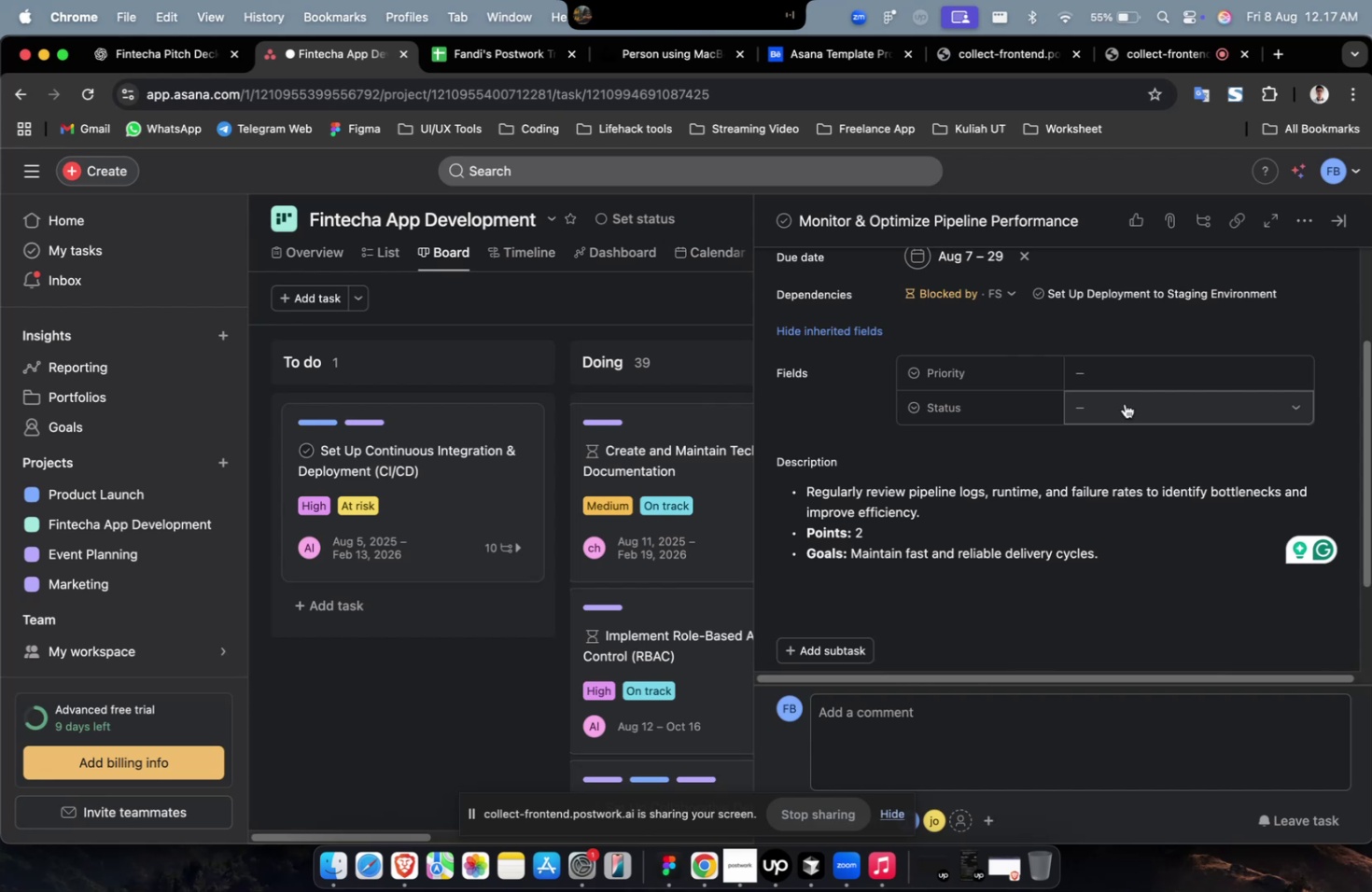 
left_click([1133, 374])
 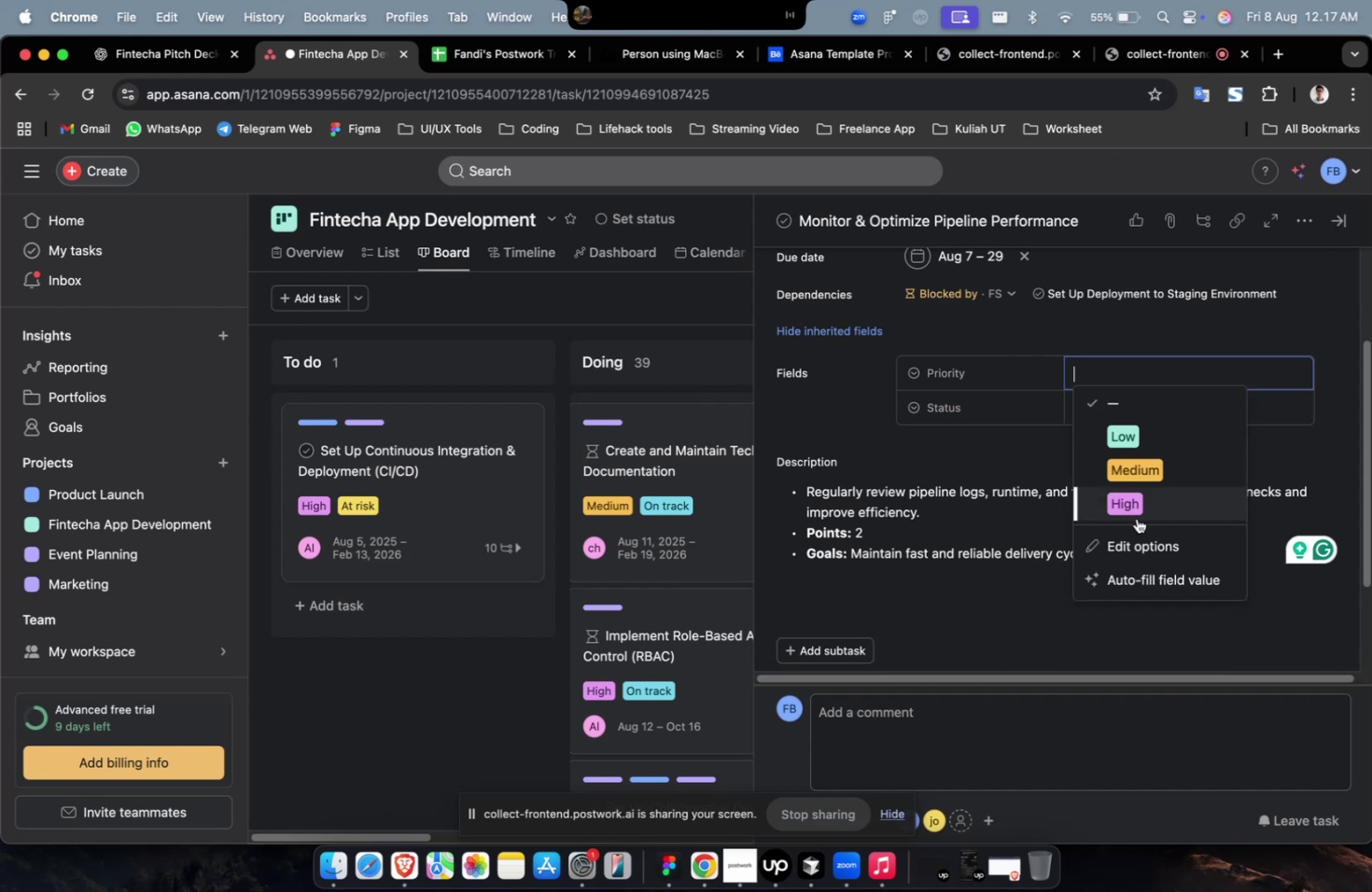 
double_click([1139, 506])
 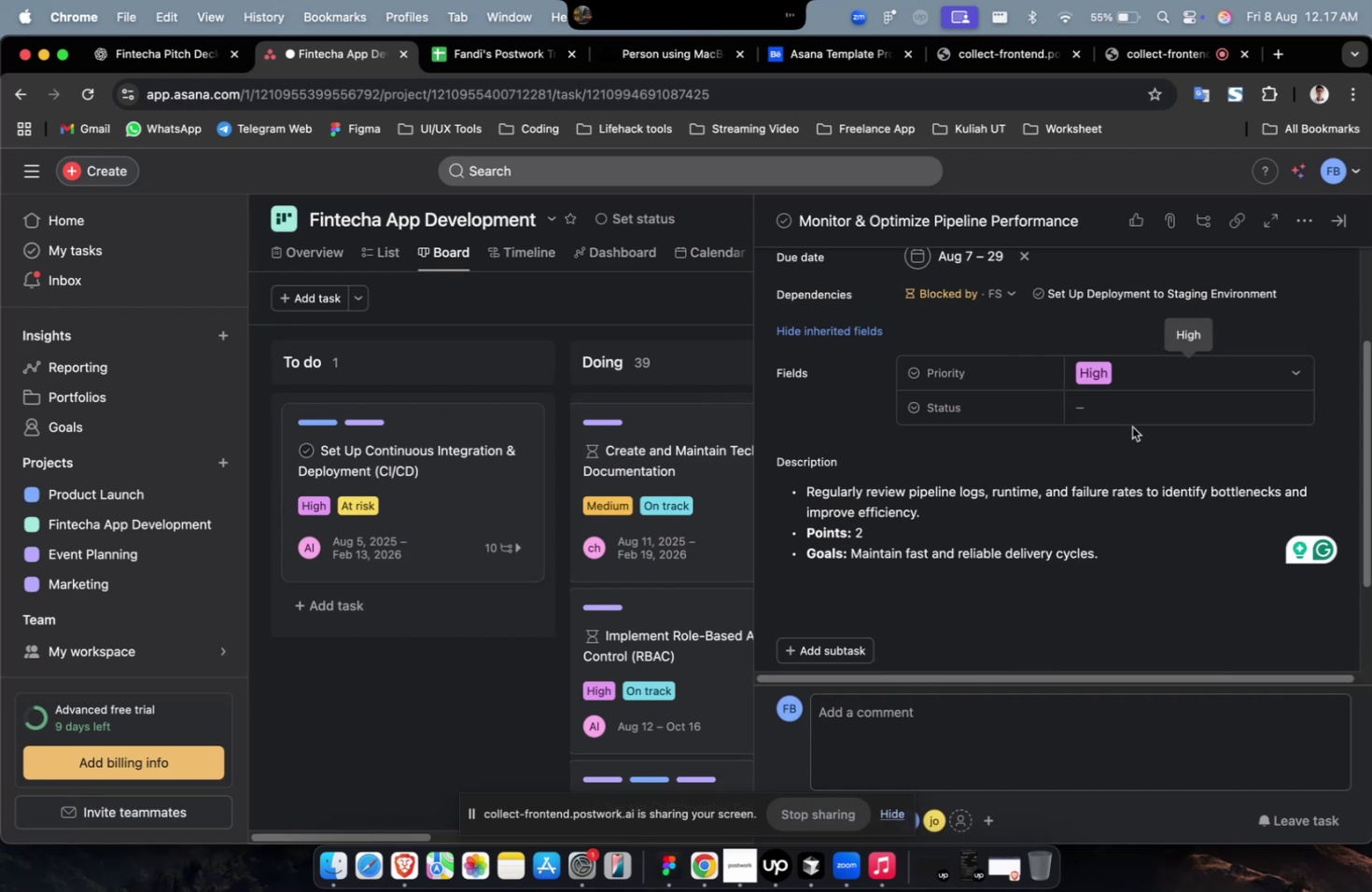 
triple_click([1137, 409])
 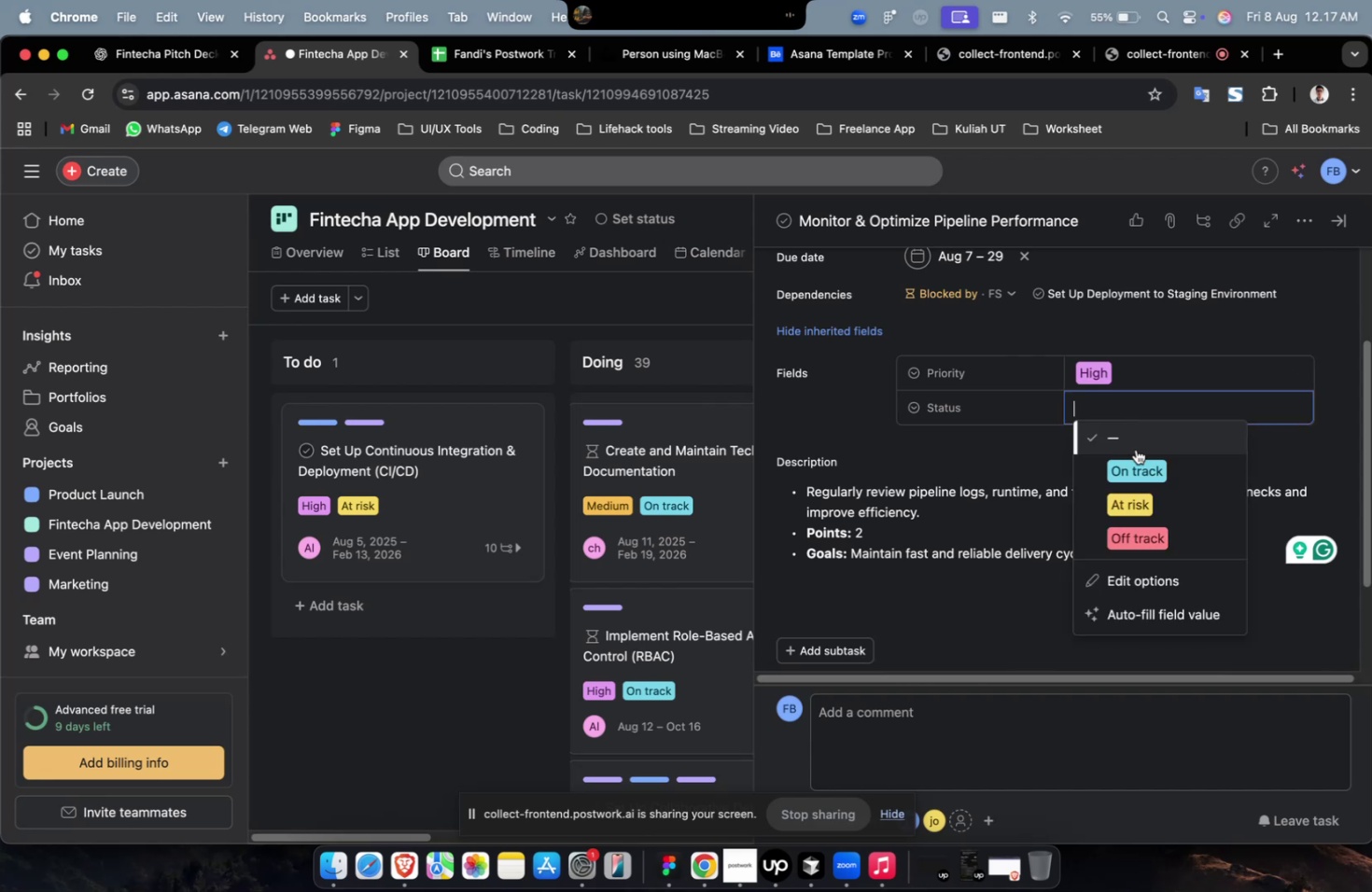 
triple_click([1131, 463])
 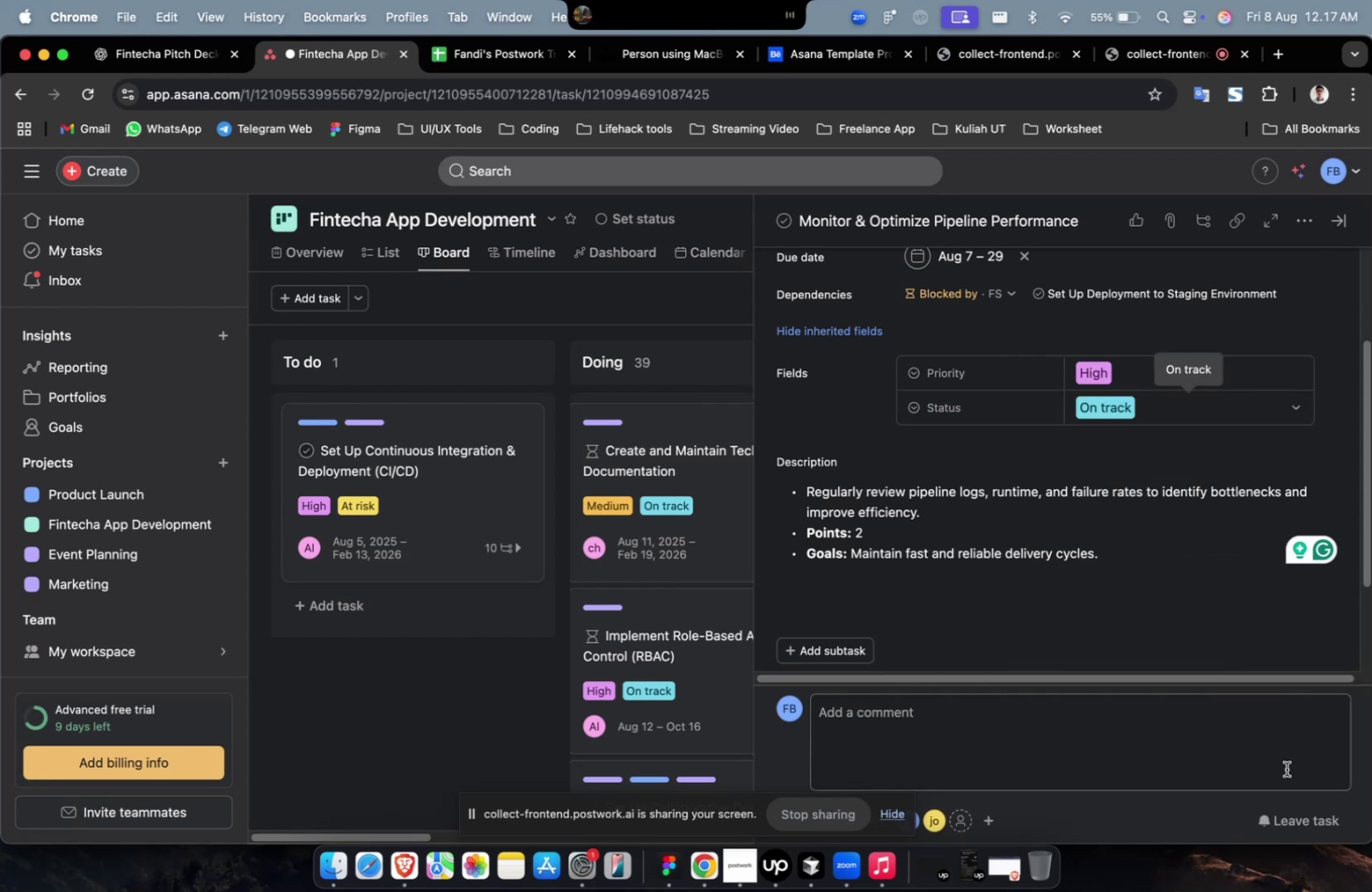 
left_click([1306, 810])
 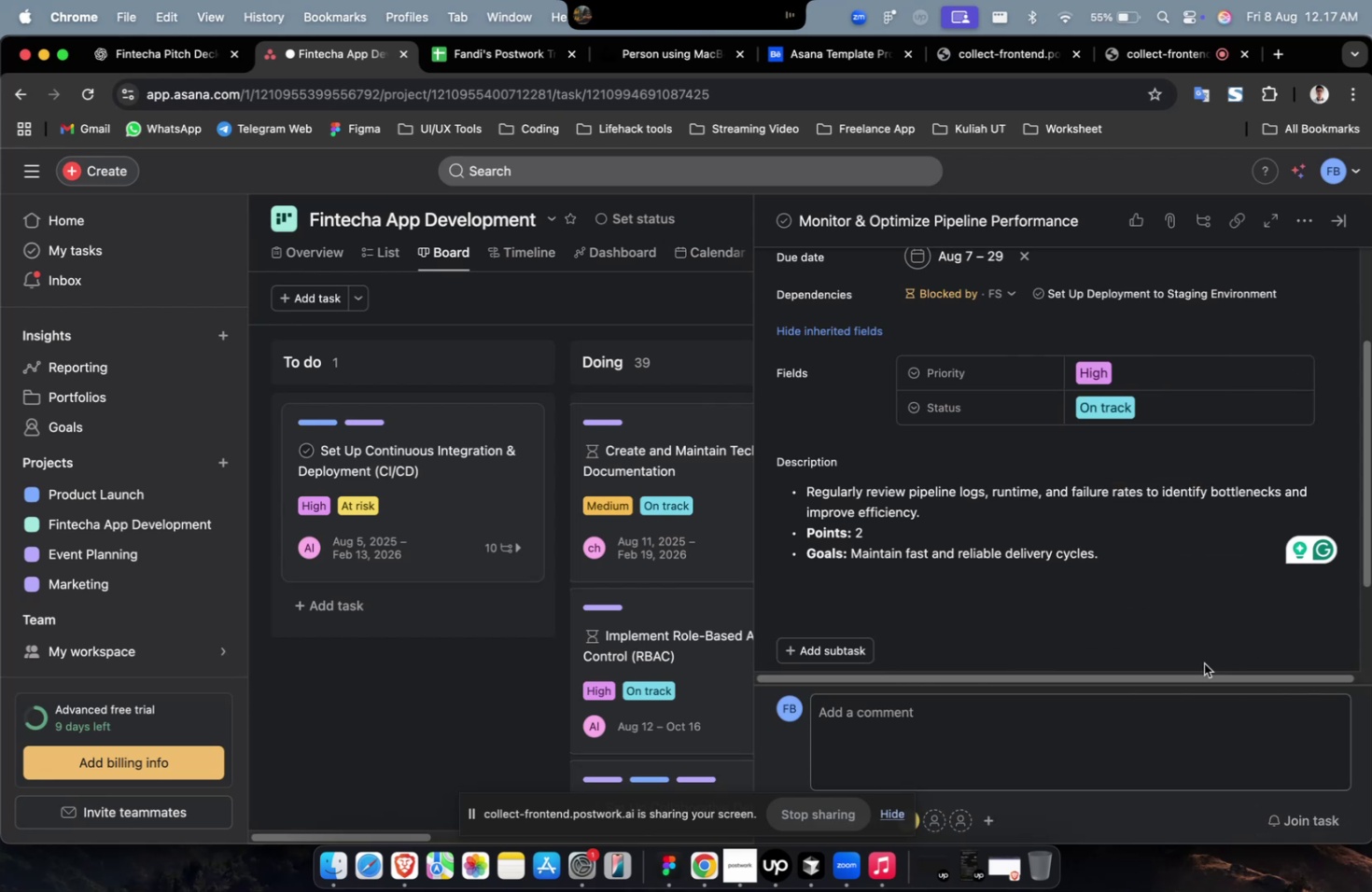 
scroll: coordinate [1105, 509], scroll_direction: up, amount: 10.0
 